 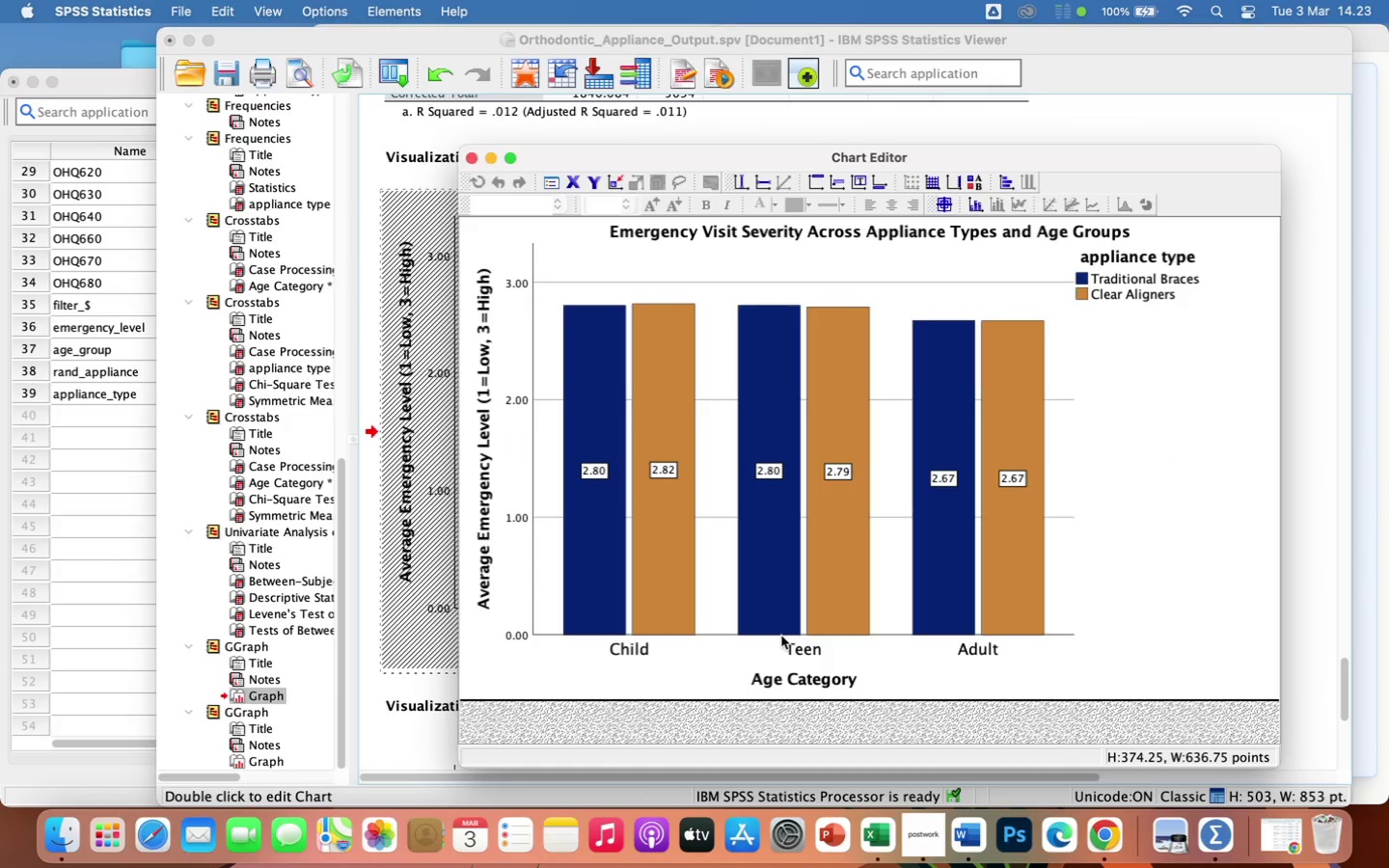 
left_click([858, 681])
 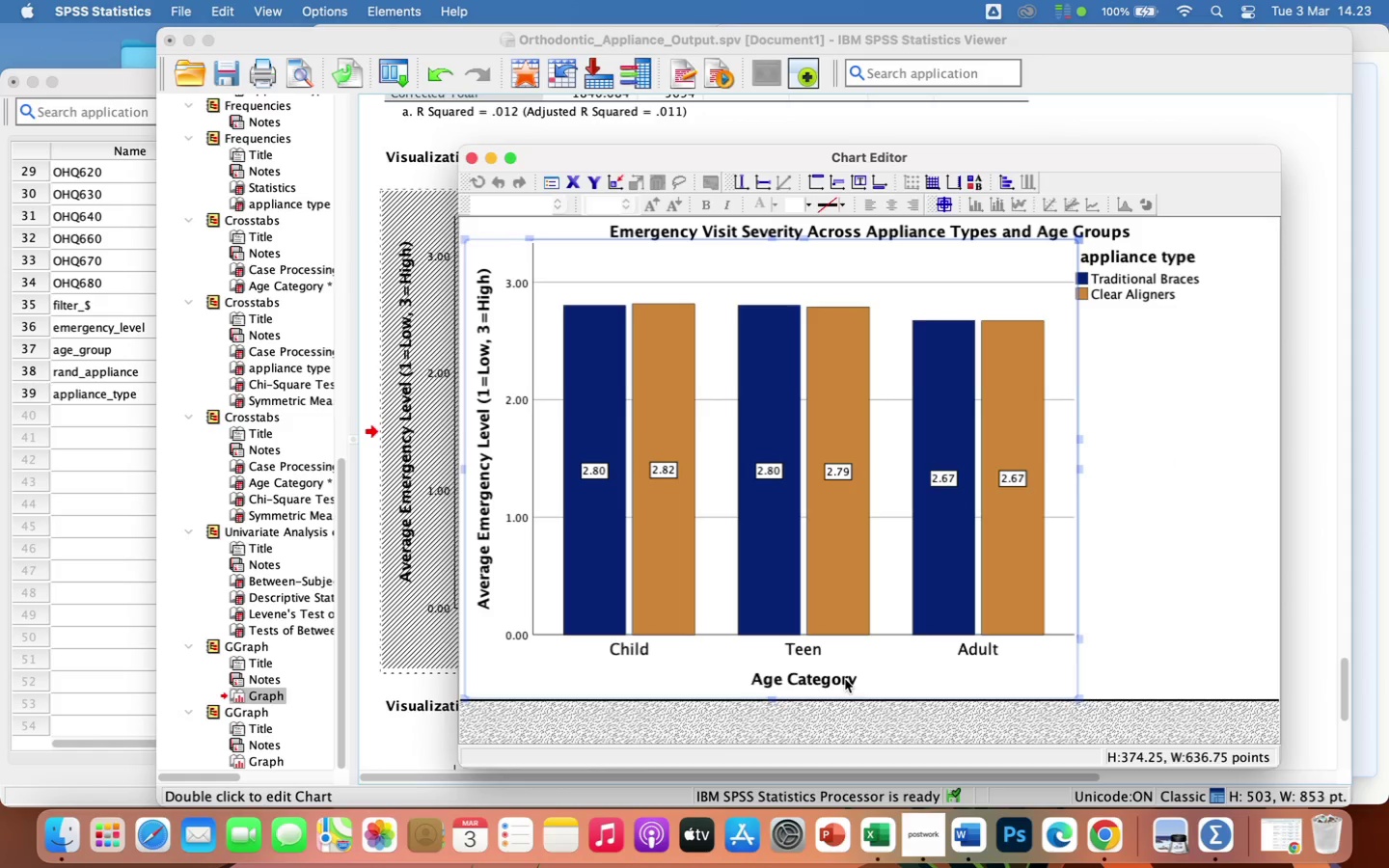 
double_click([845, 679])
 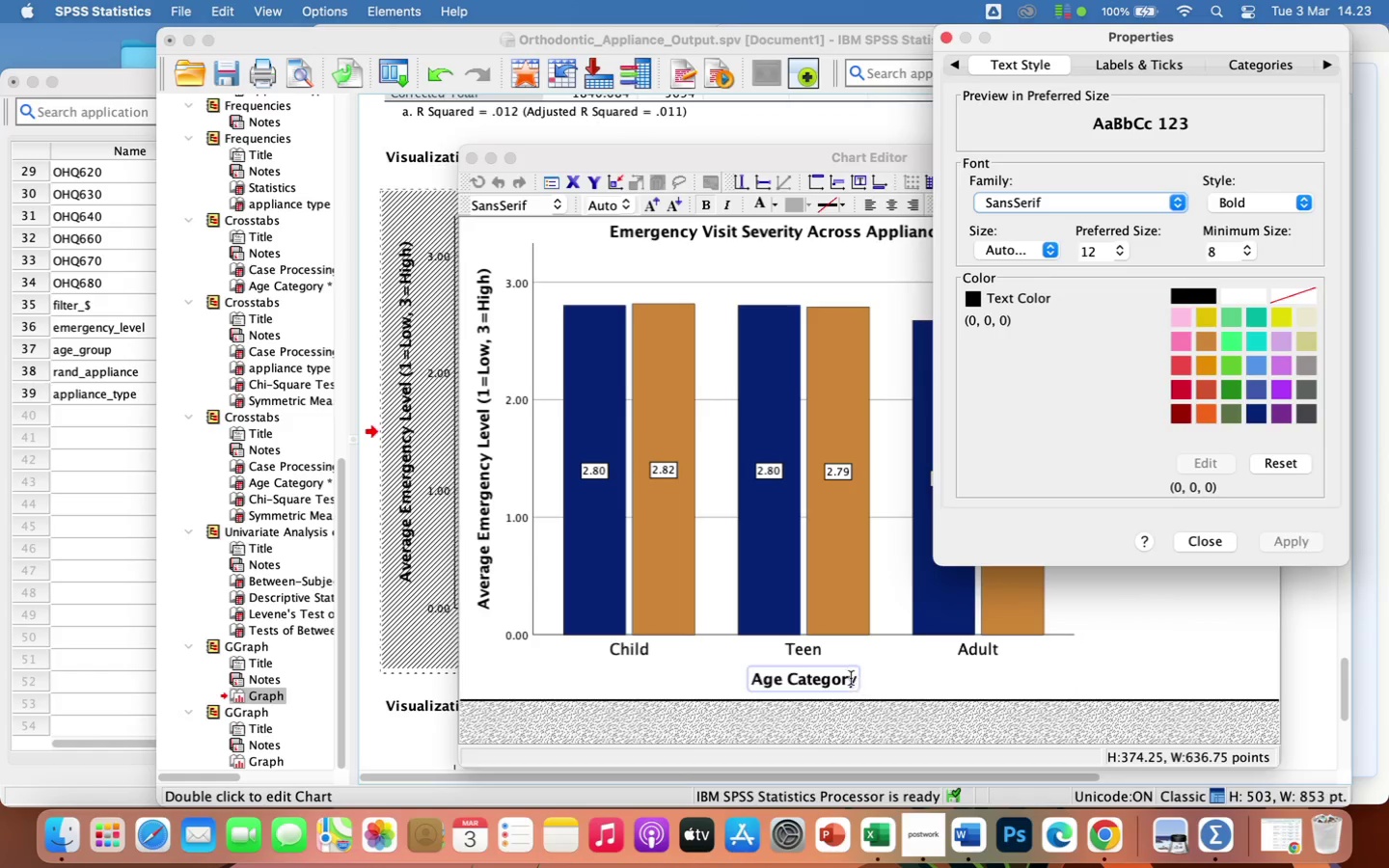 
left_click([846, 678])
 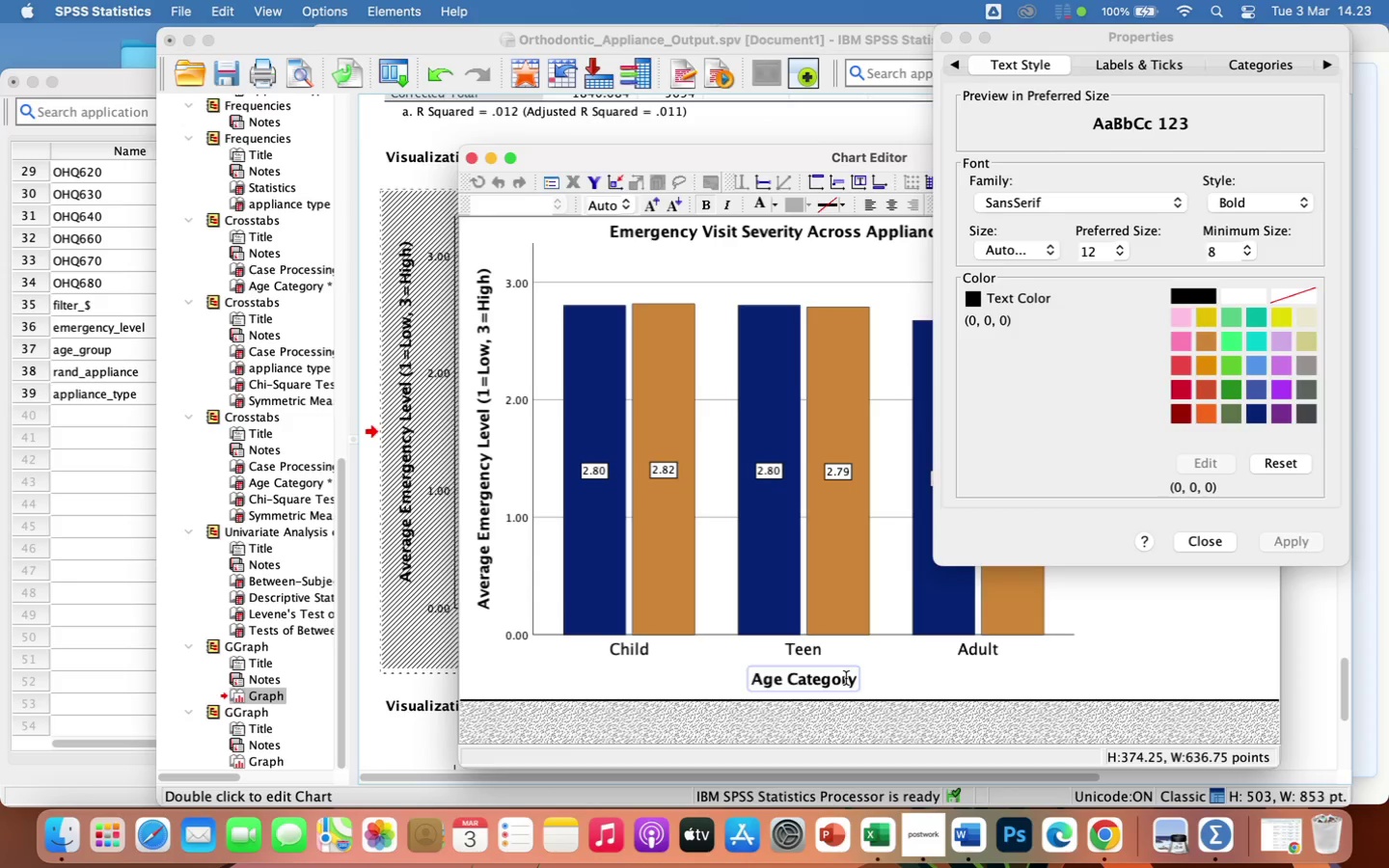 
left_click([846, 678])
 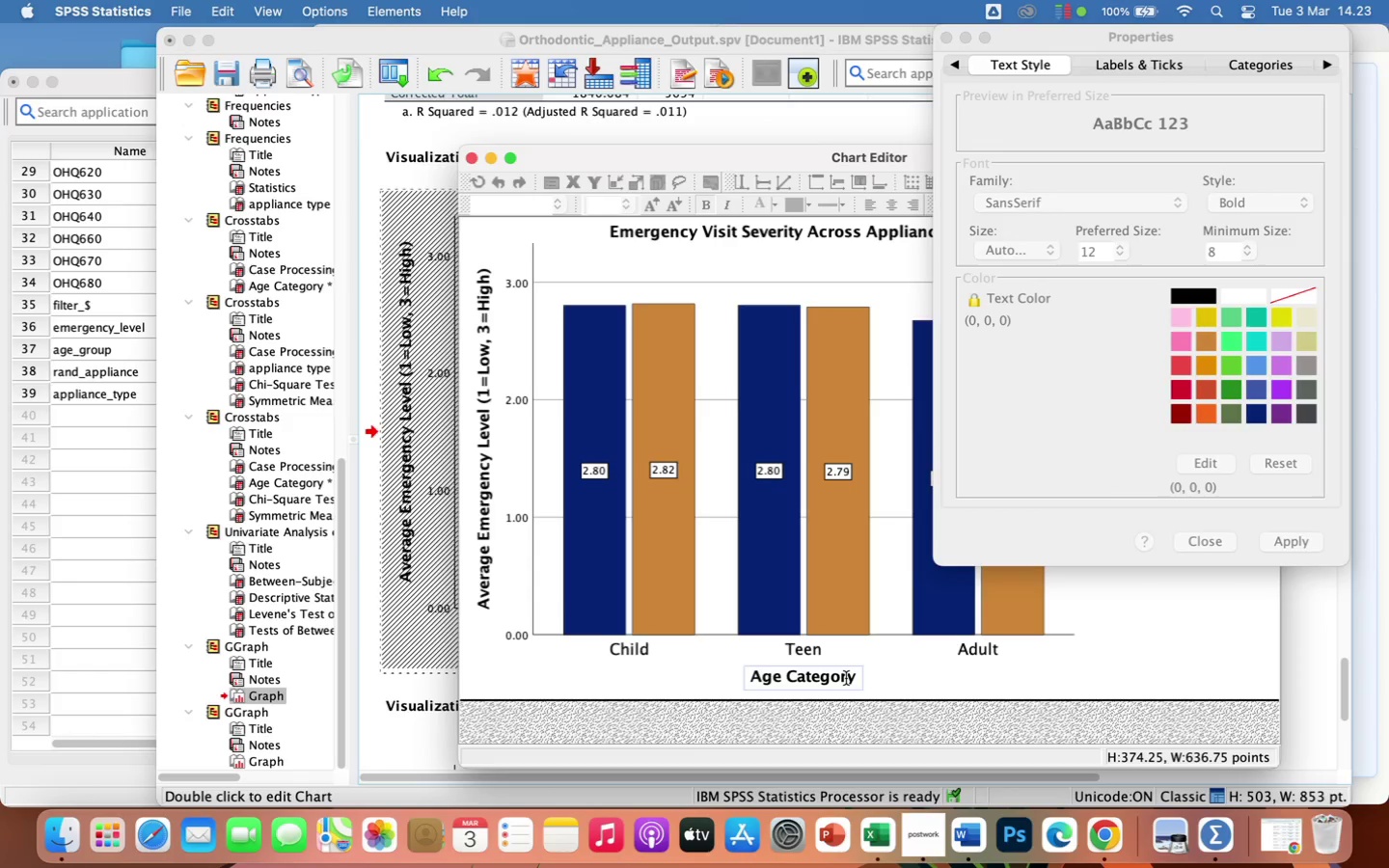 
key(ArrowRight)
 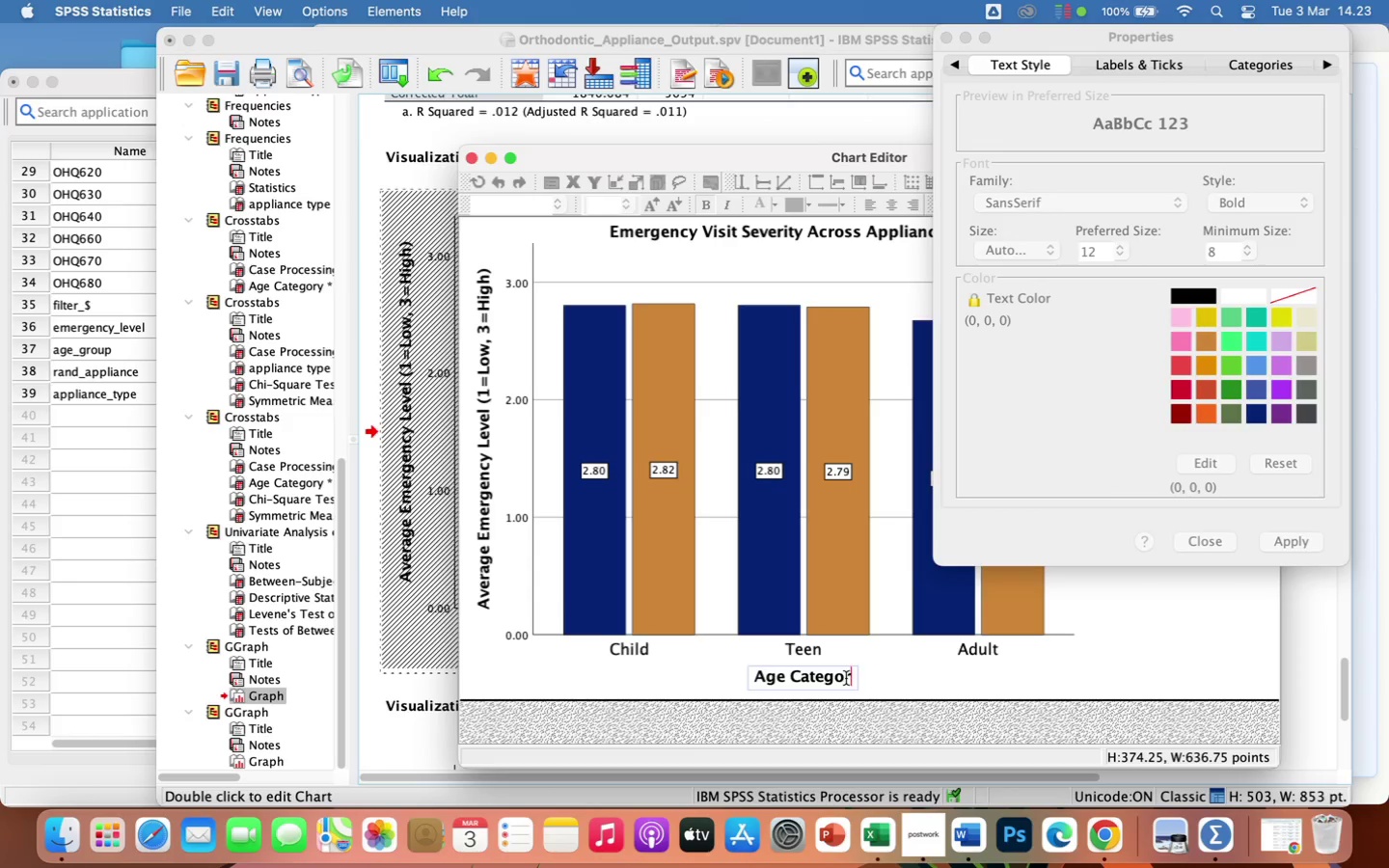 
hold_key(key=Backspace, duration=0.99)
 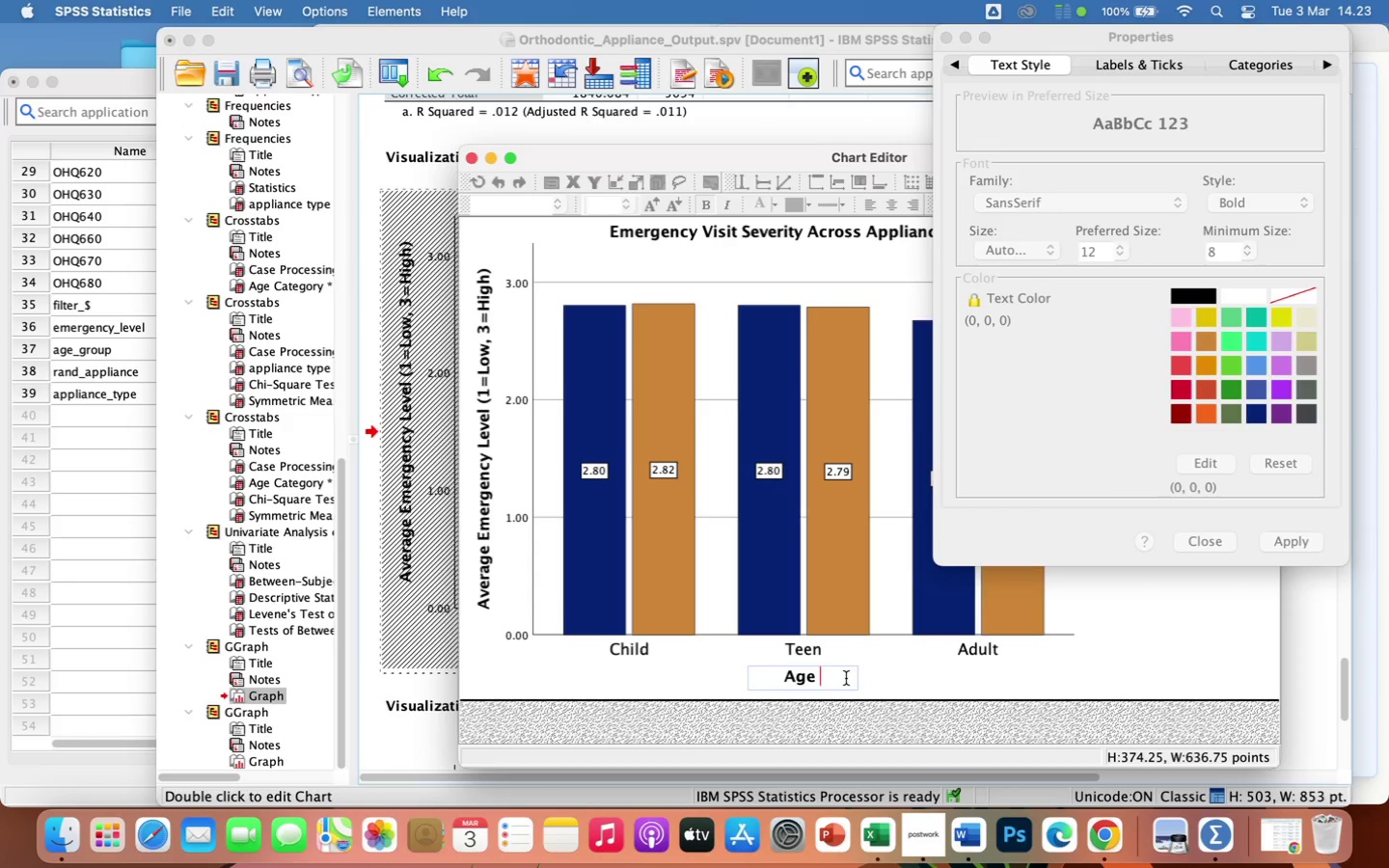 
key(Backspace)
type(Group)
 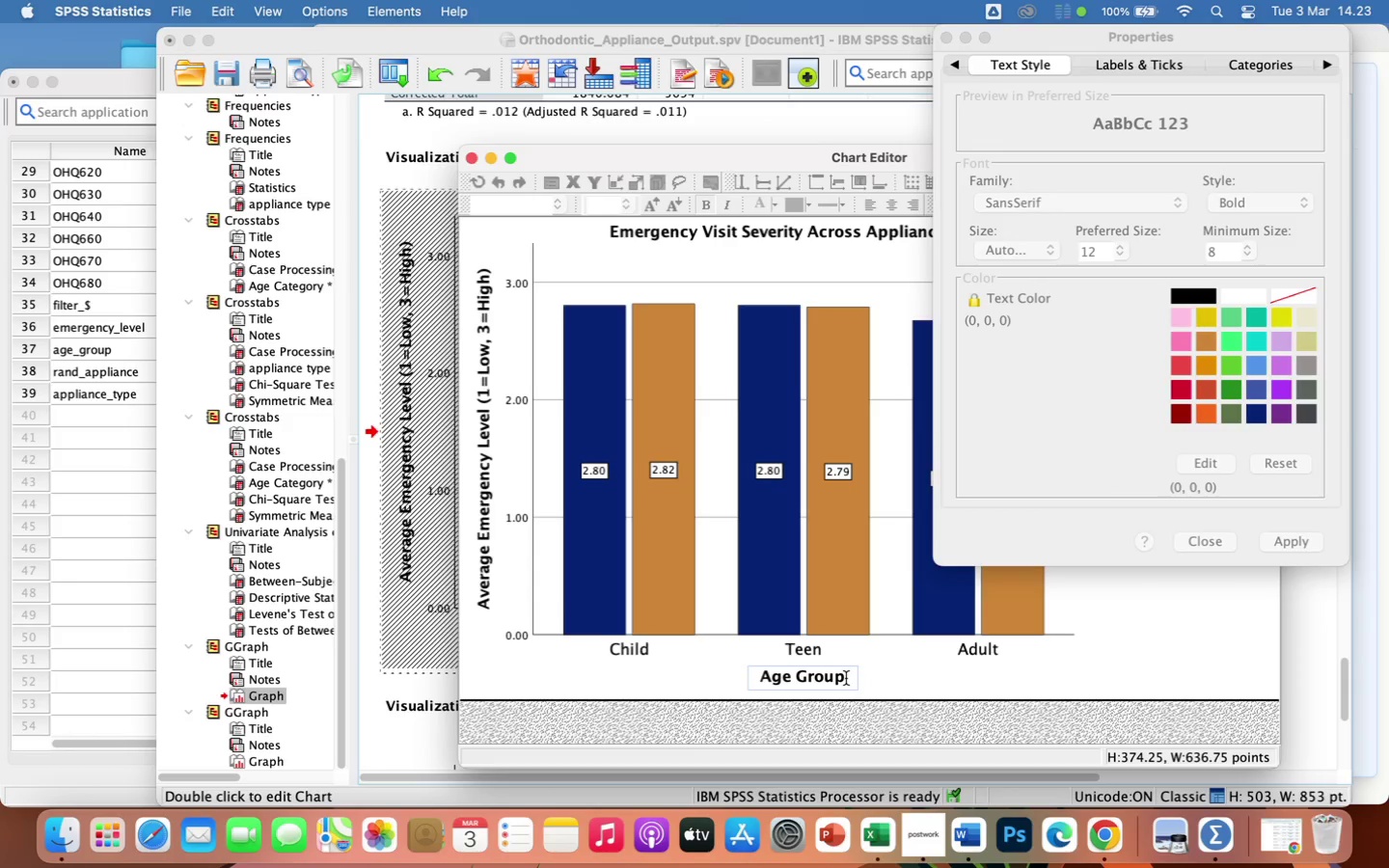 
wait(6.16)
 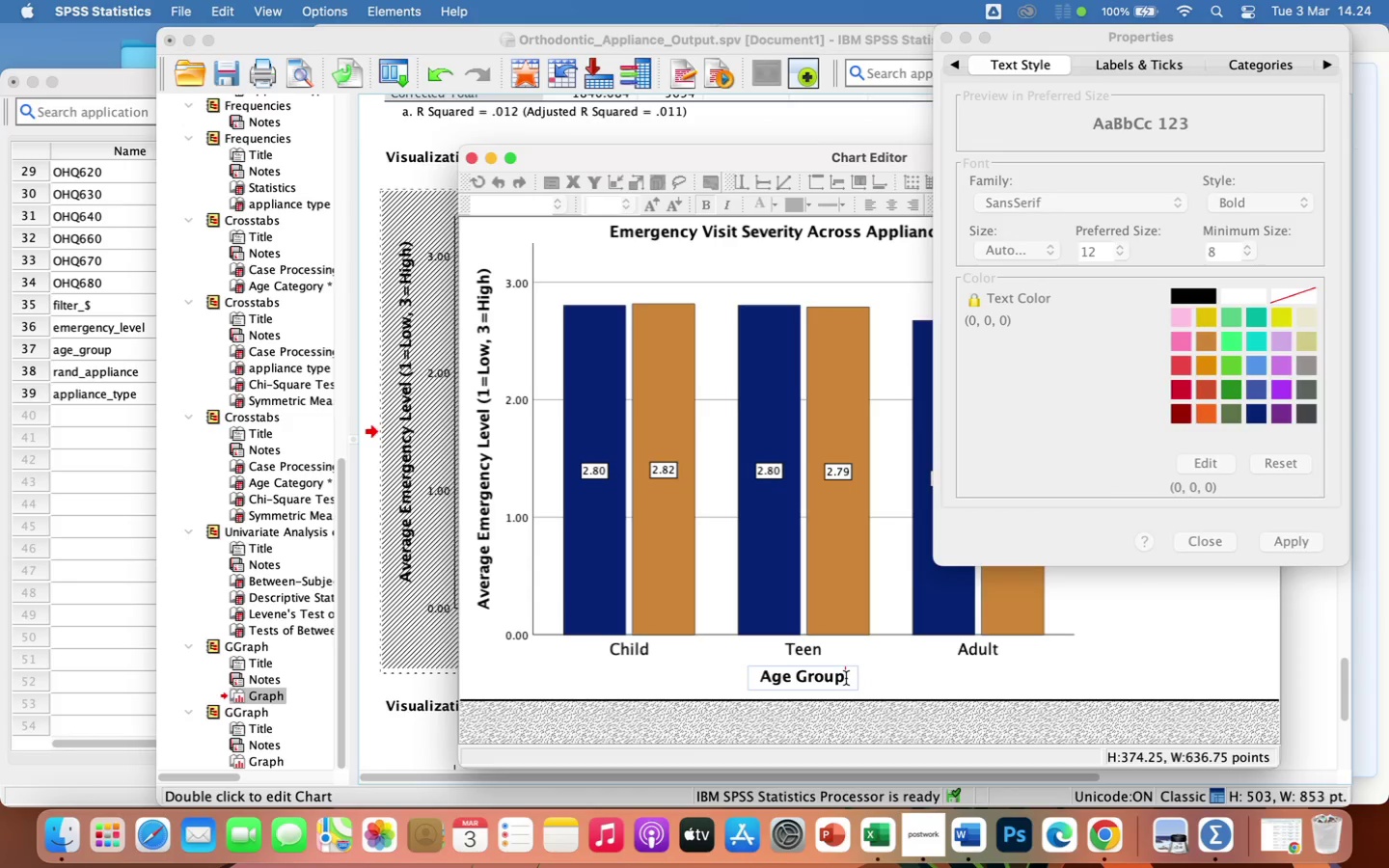 
left_click([948, 40])
 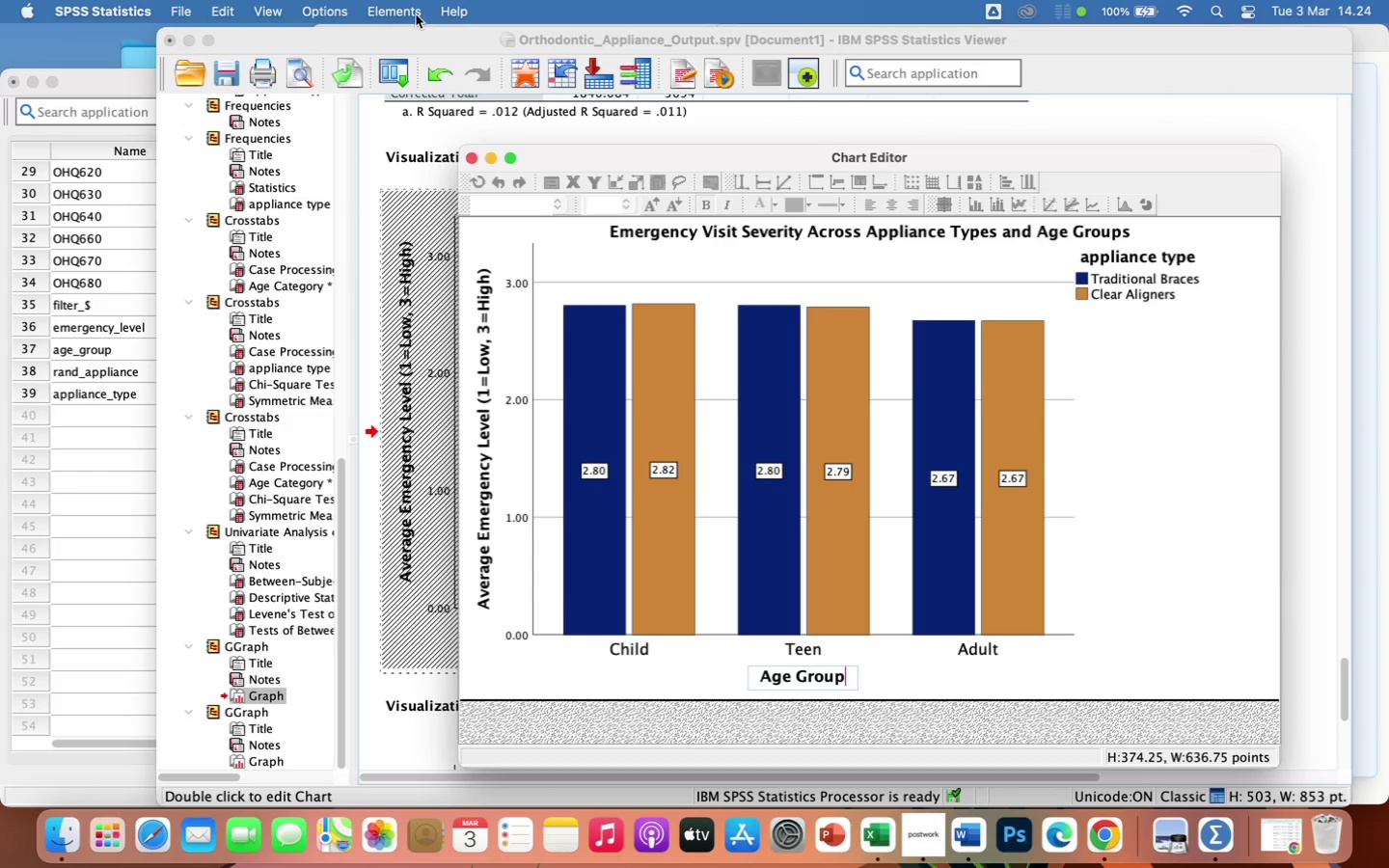 
left_click([402, 17])
 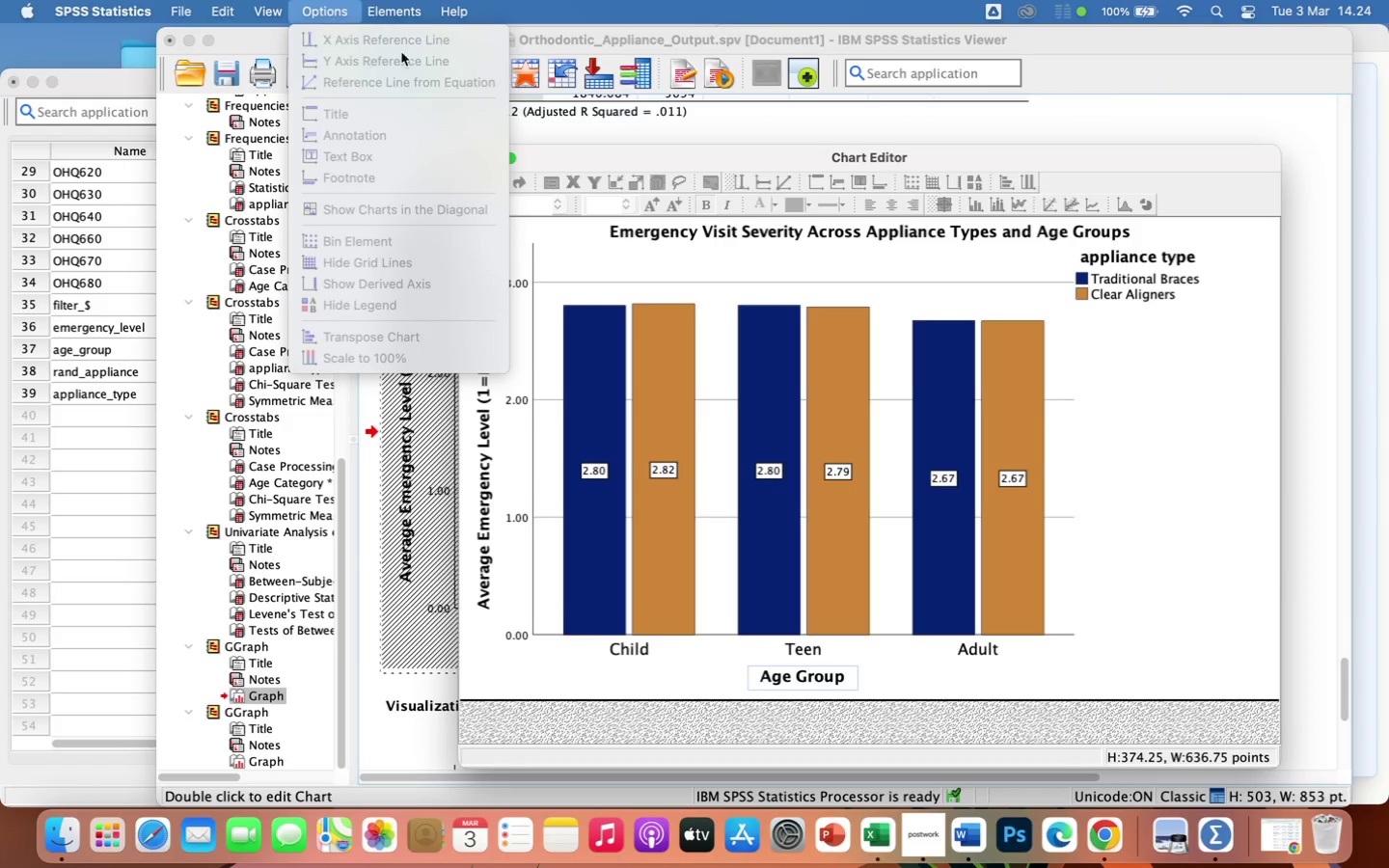 
left_click([770, 280])
 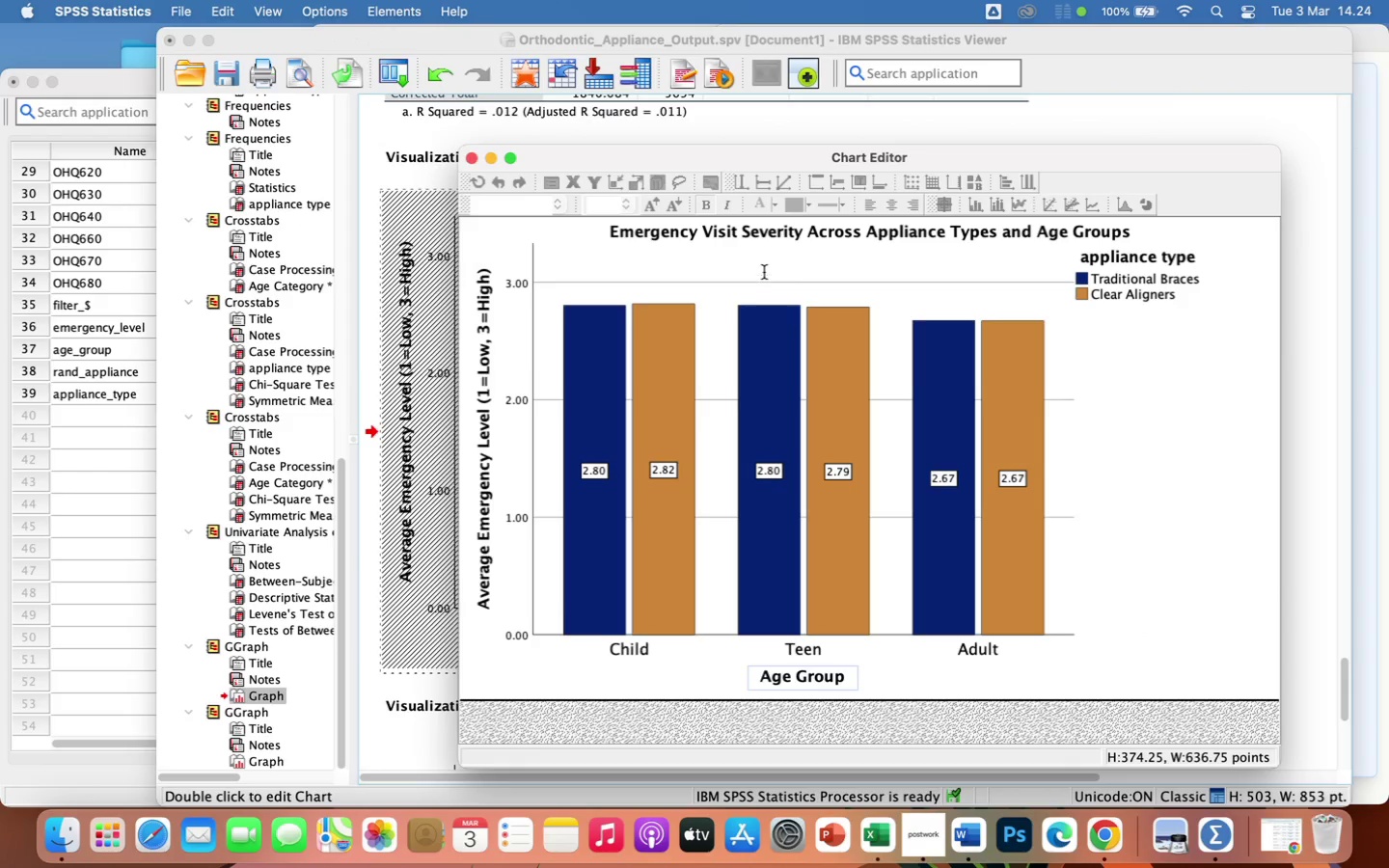 
left_click([761, 269])
 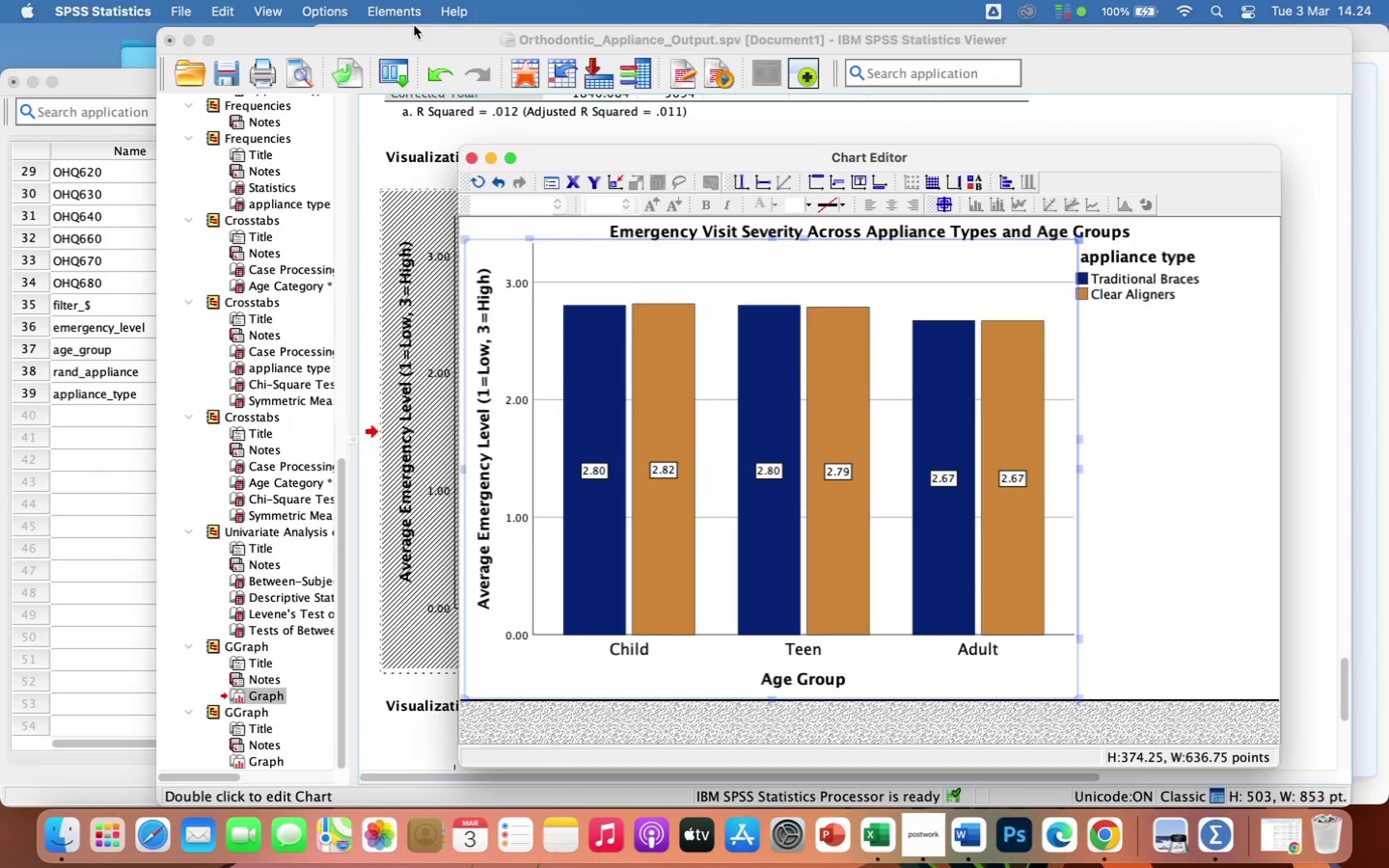 
left_click([402, 18])
 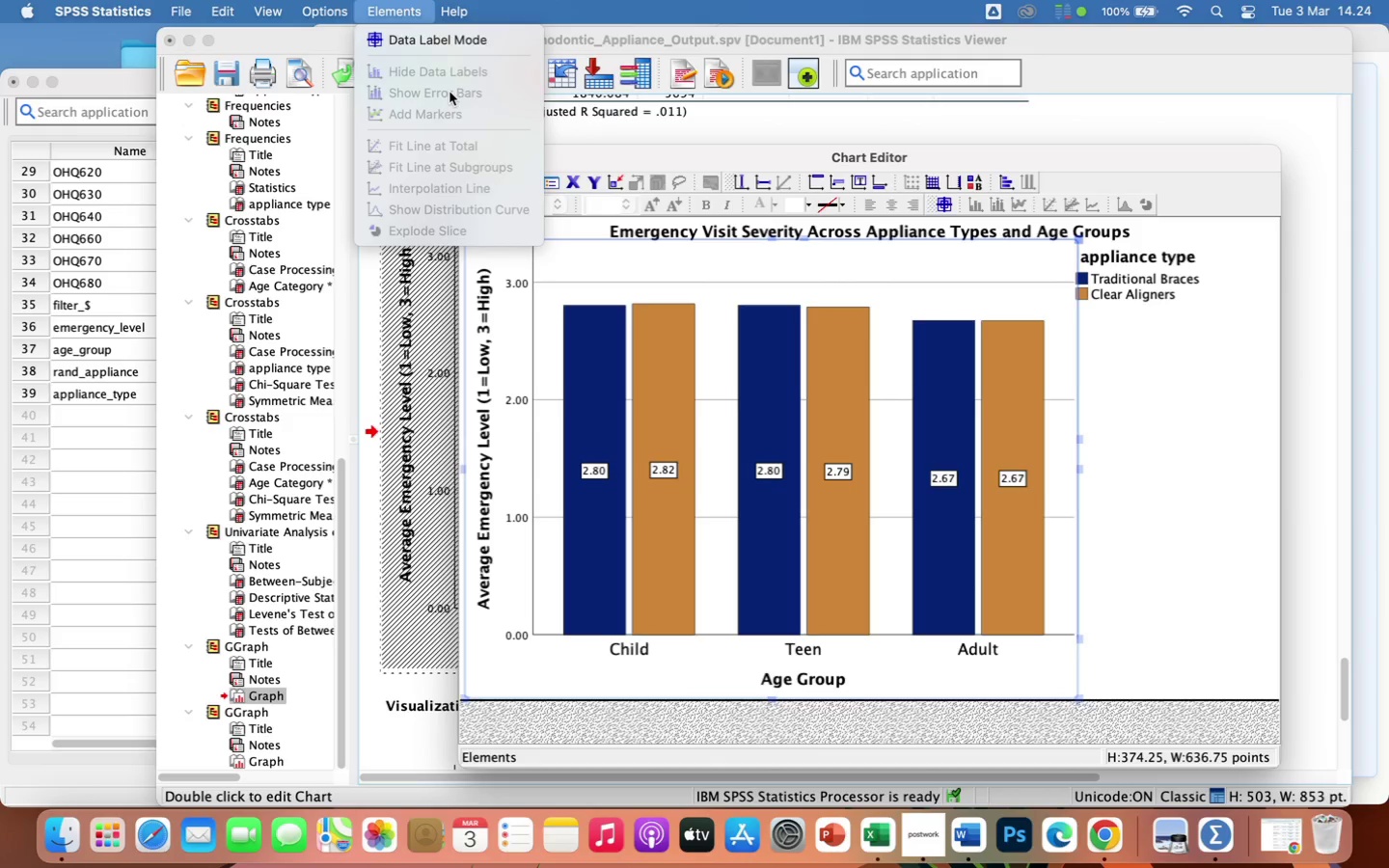 
left_click([586, 321])
 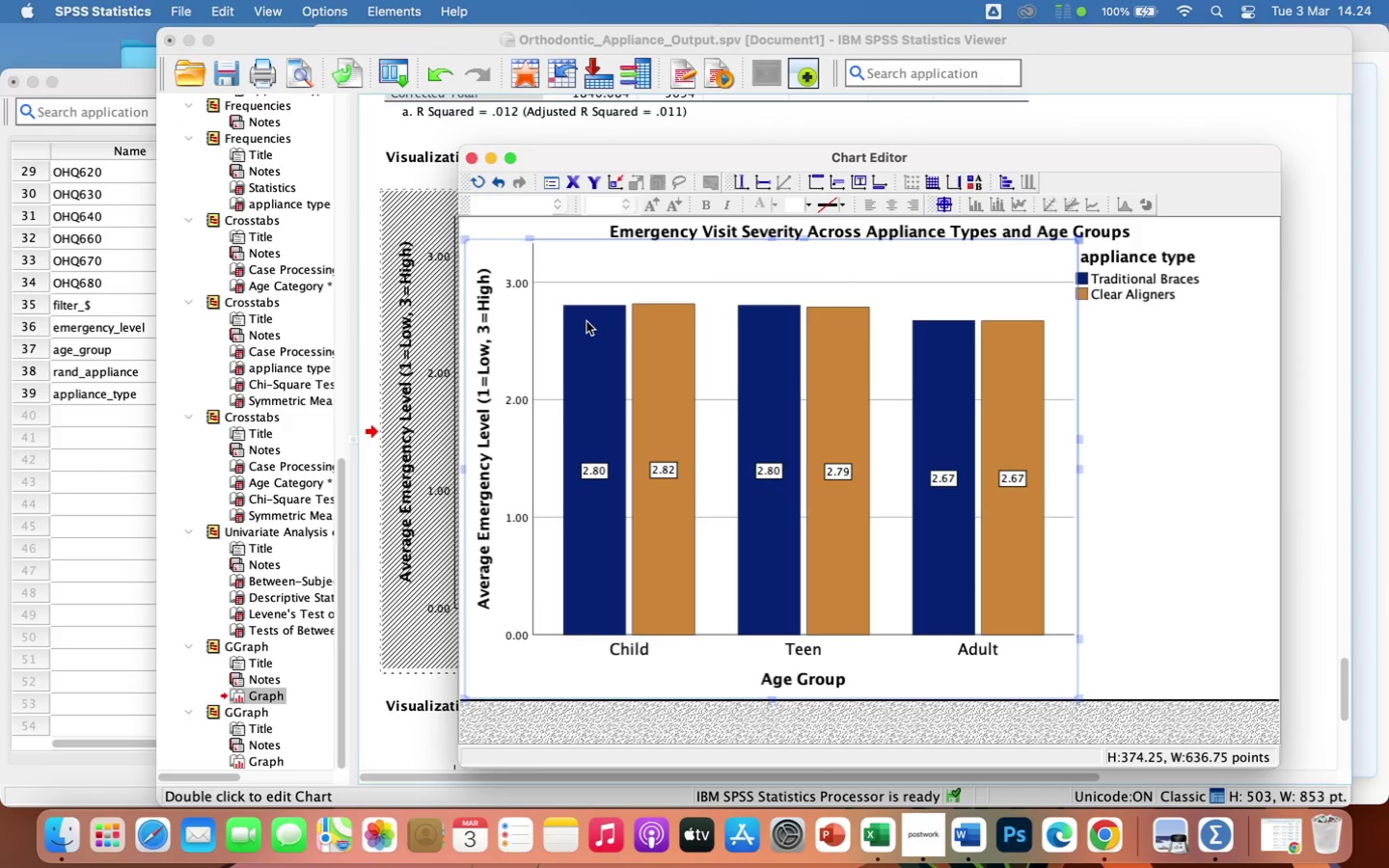 
left_click([586, 321])
 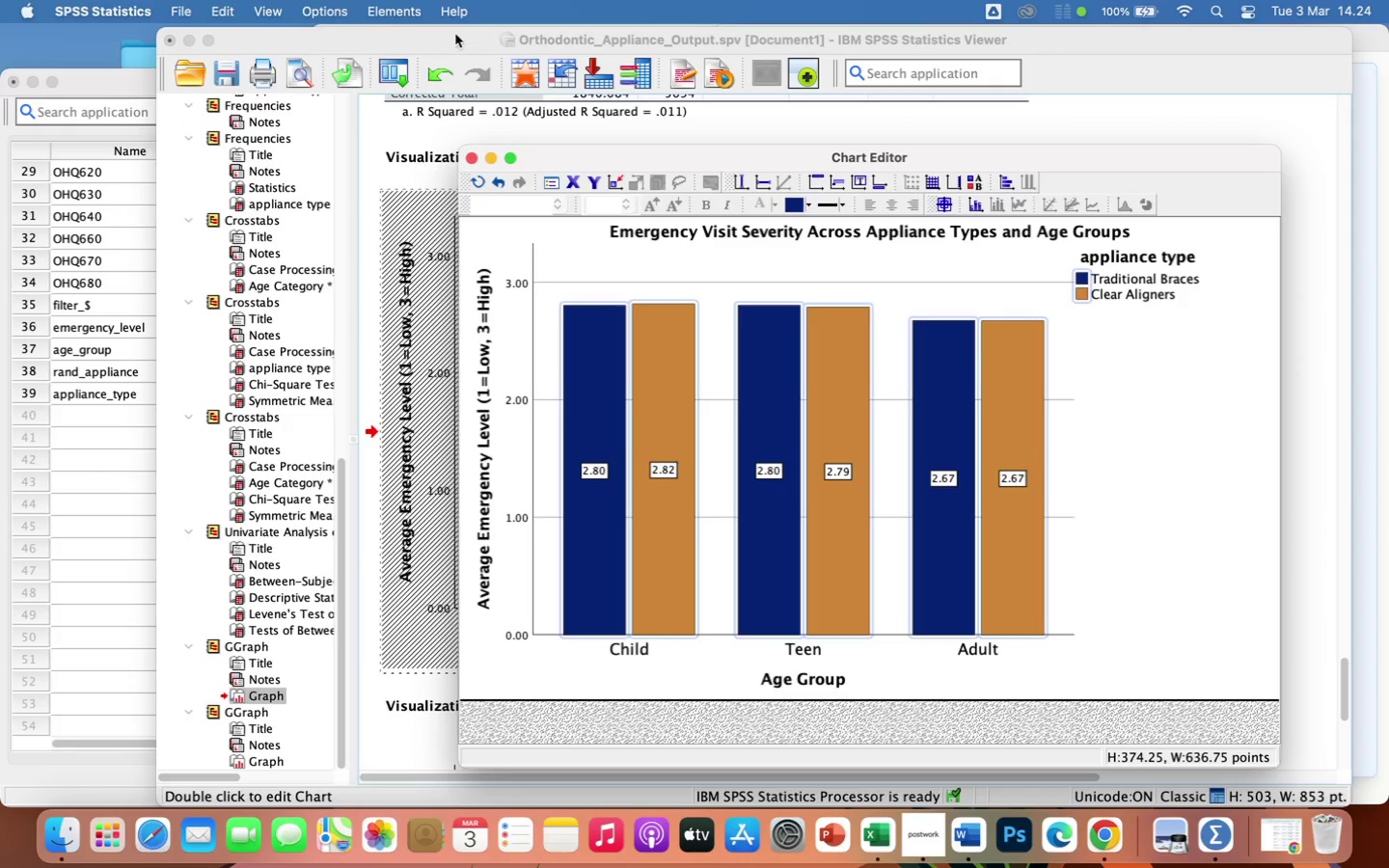 
left_click([395, 17])
 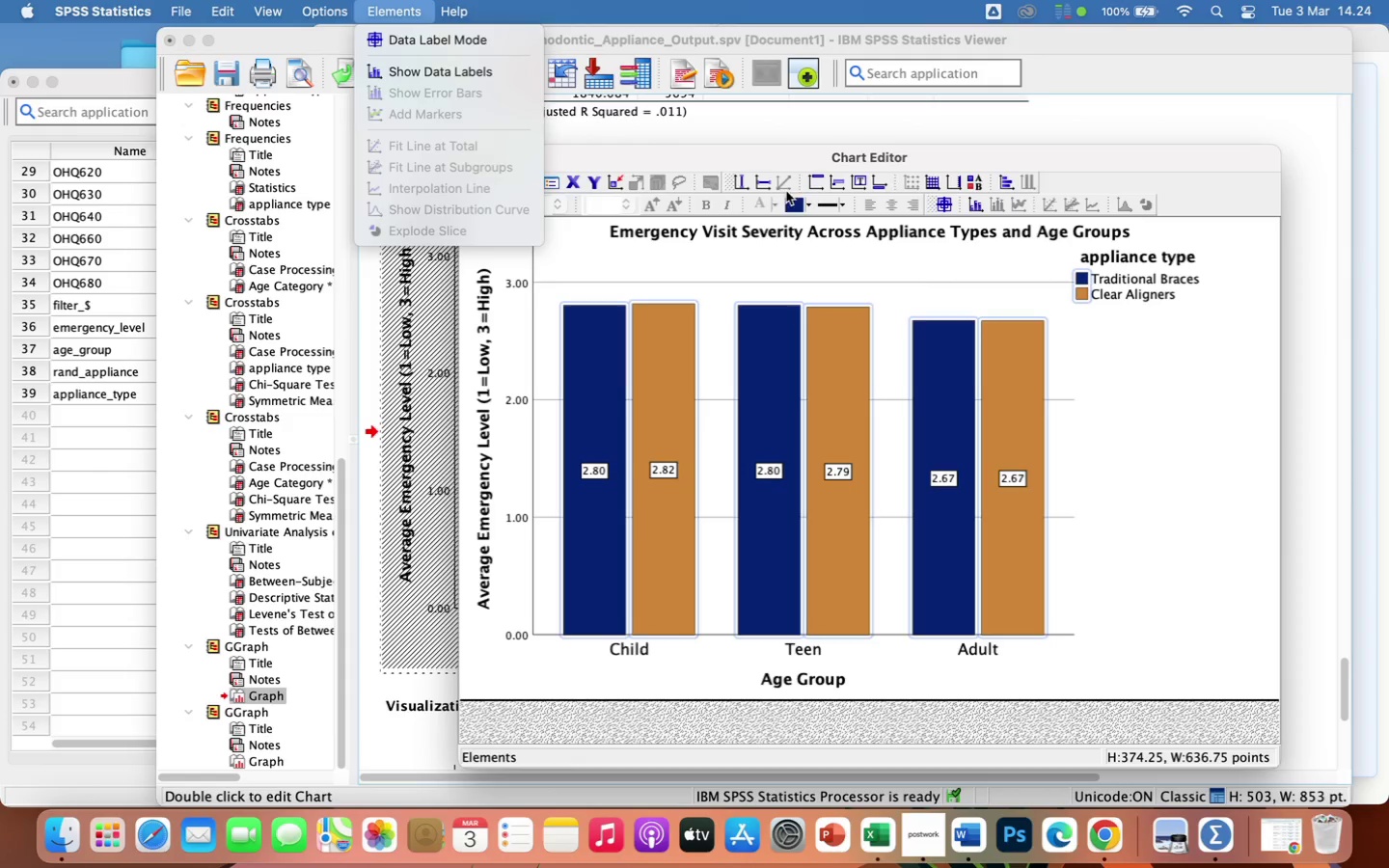 
left_click([802, 260])
 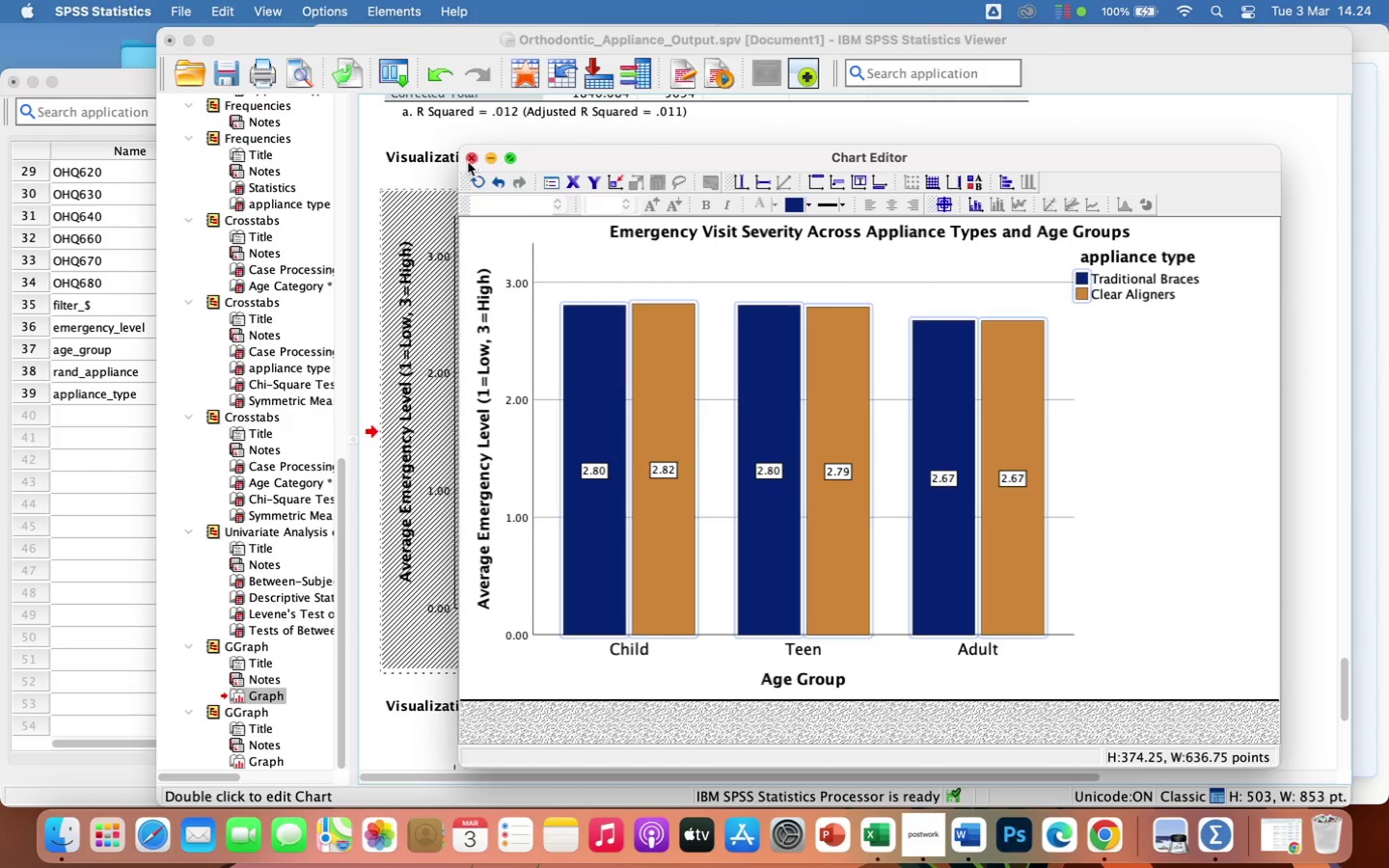 
left_click([468, 162])
 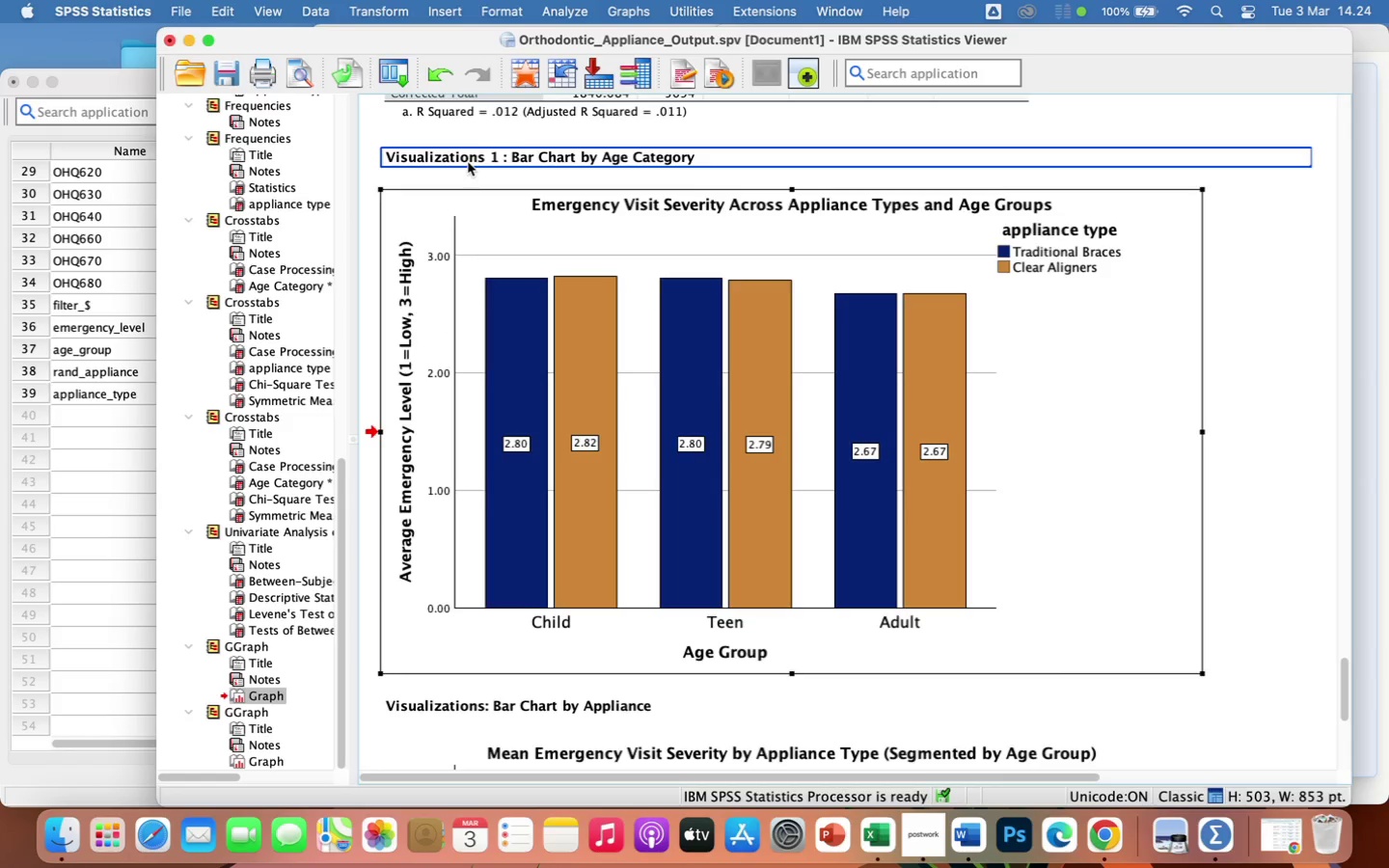 
mouse_move([694, 505])
 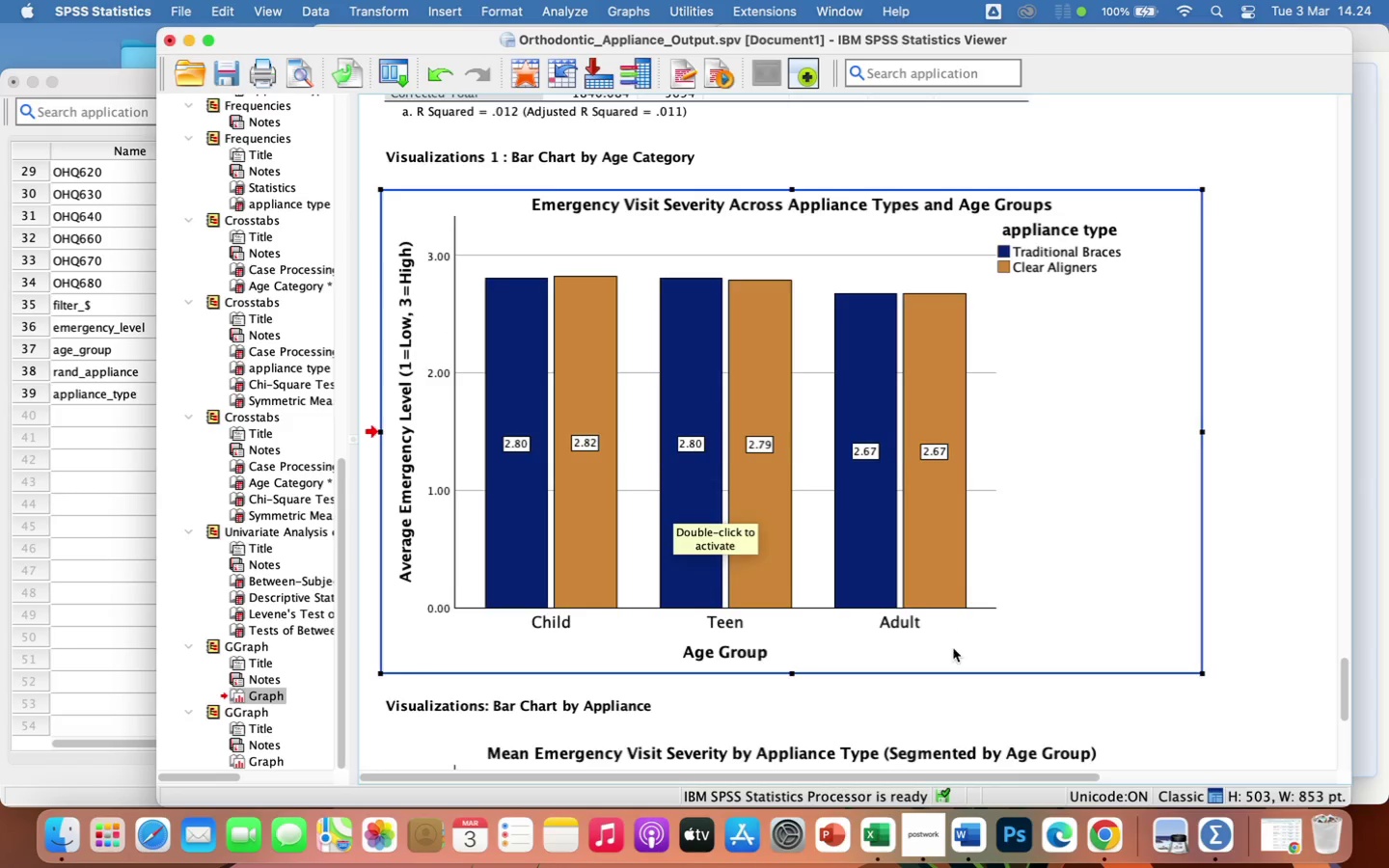 
scroll: coordinate [953, 648], scroll_direction: down, amount: 22.0
 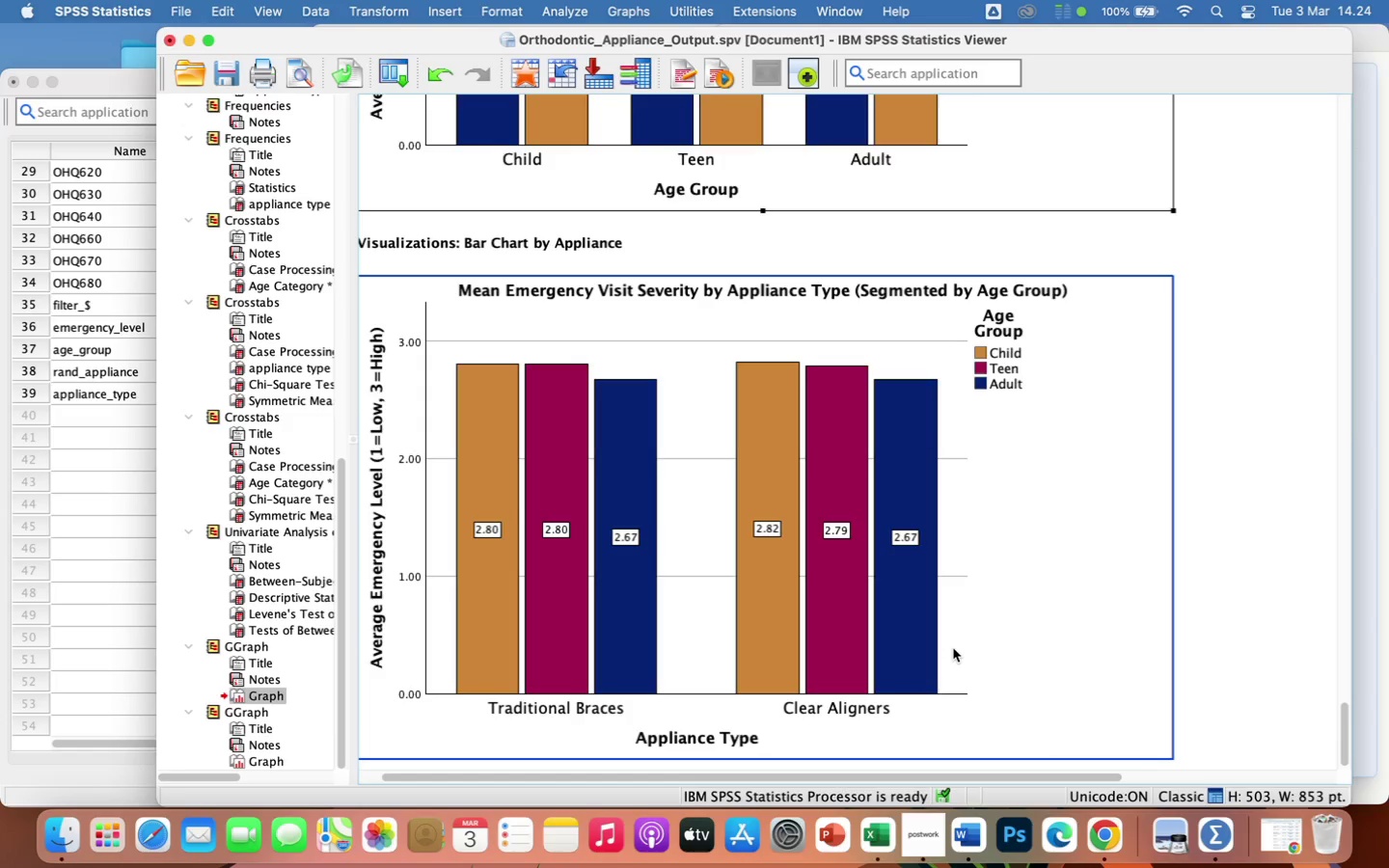 
wait(6.52)
 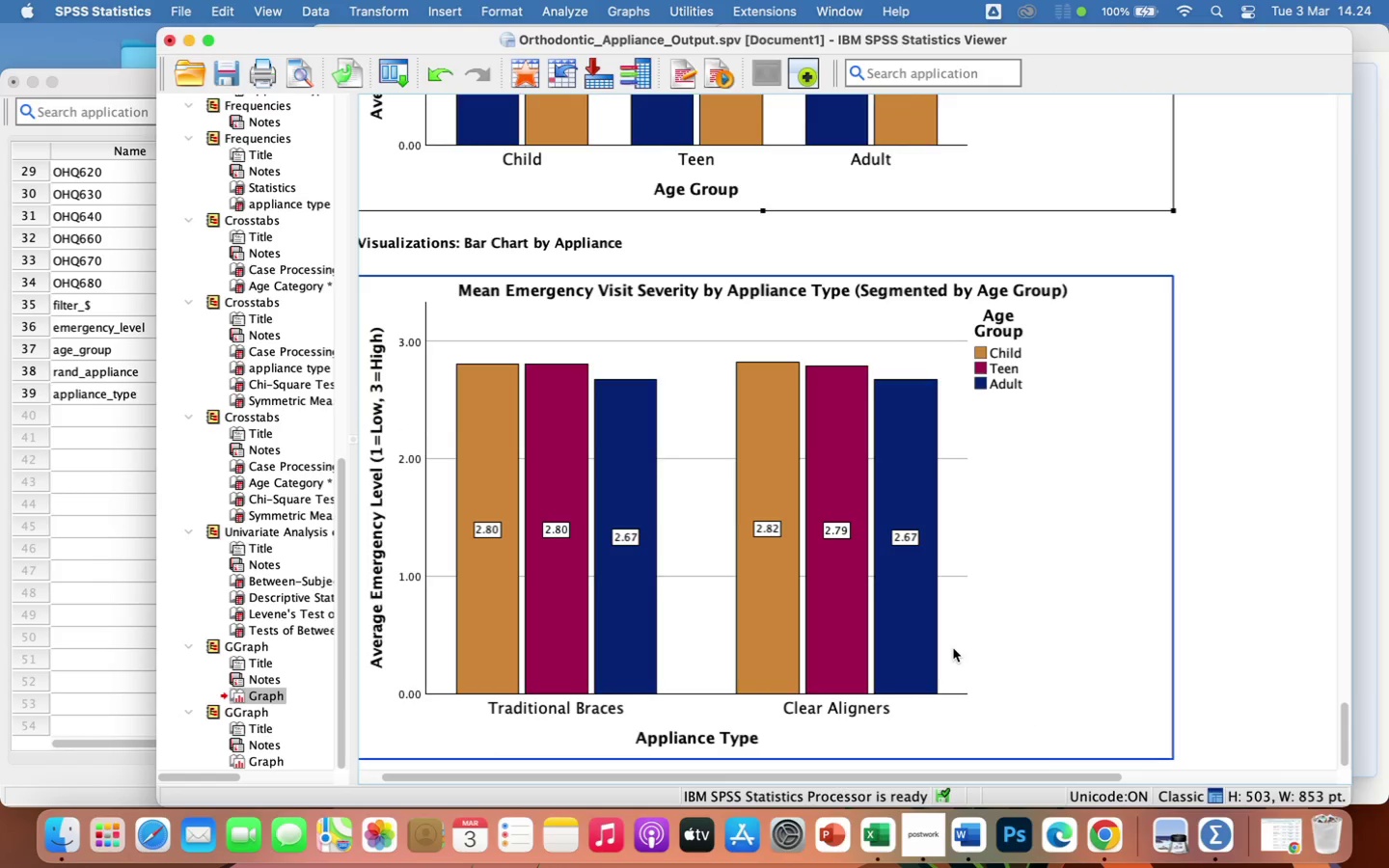 
scroll: coordinate [962, 427], scroll_direction: up, amount: 15.0
 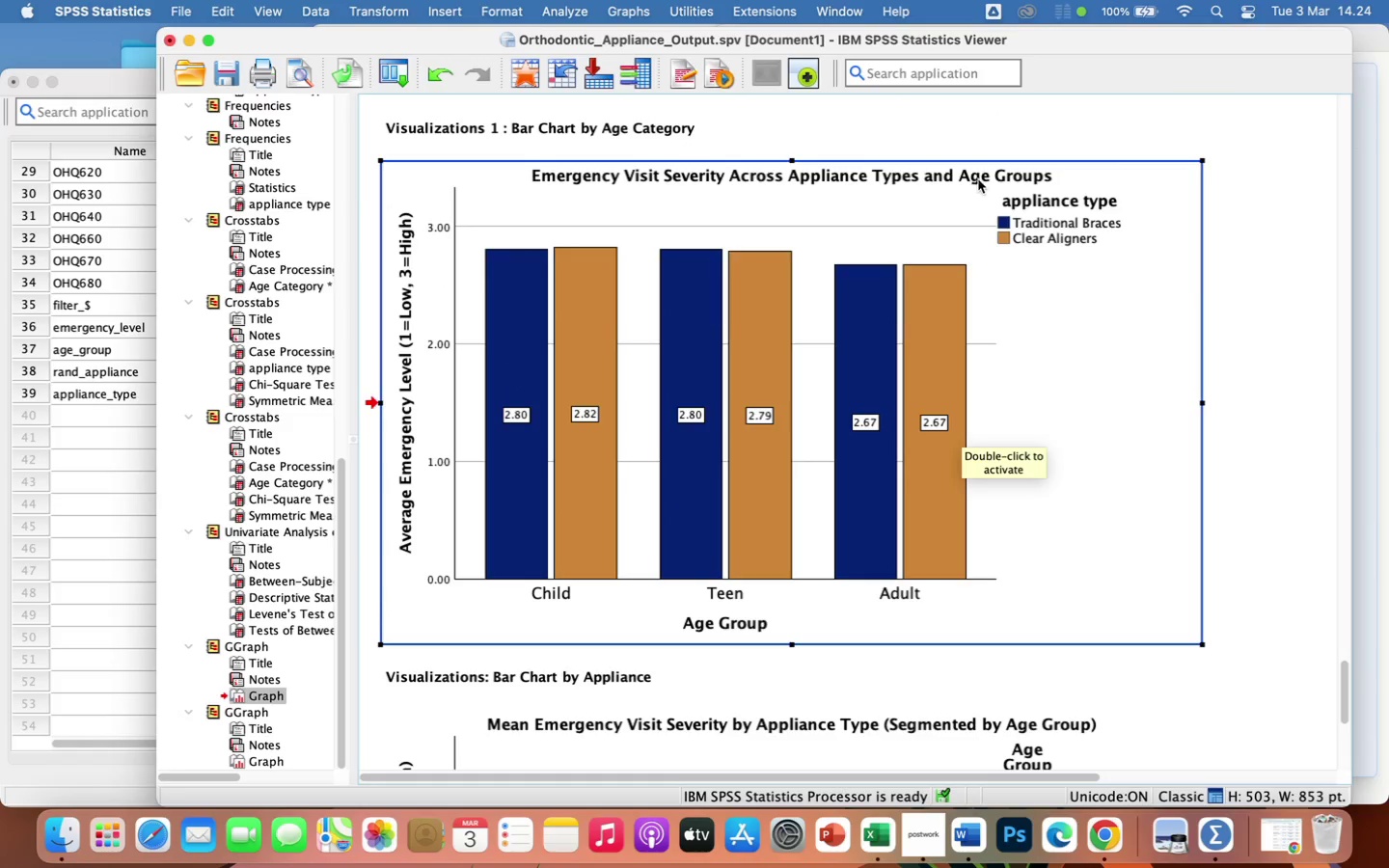 
double_click([979, 178])
 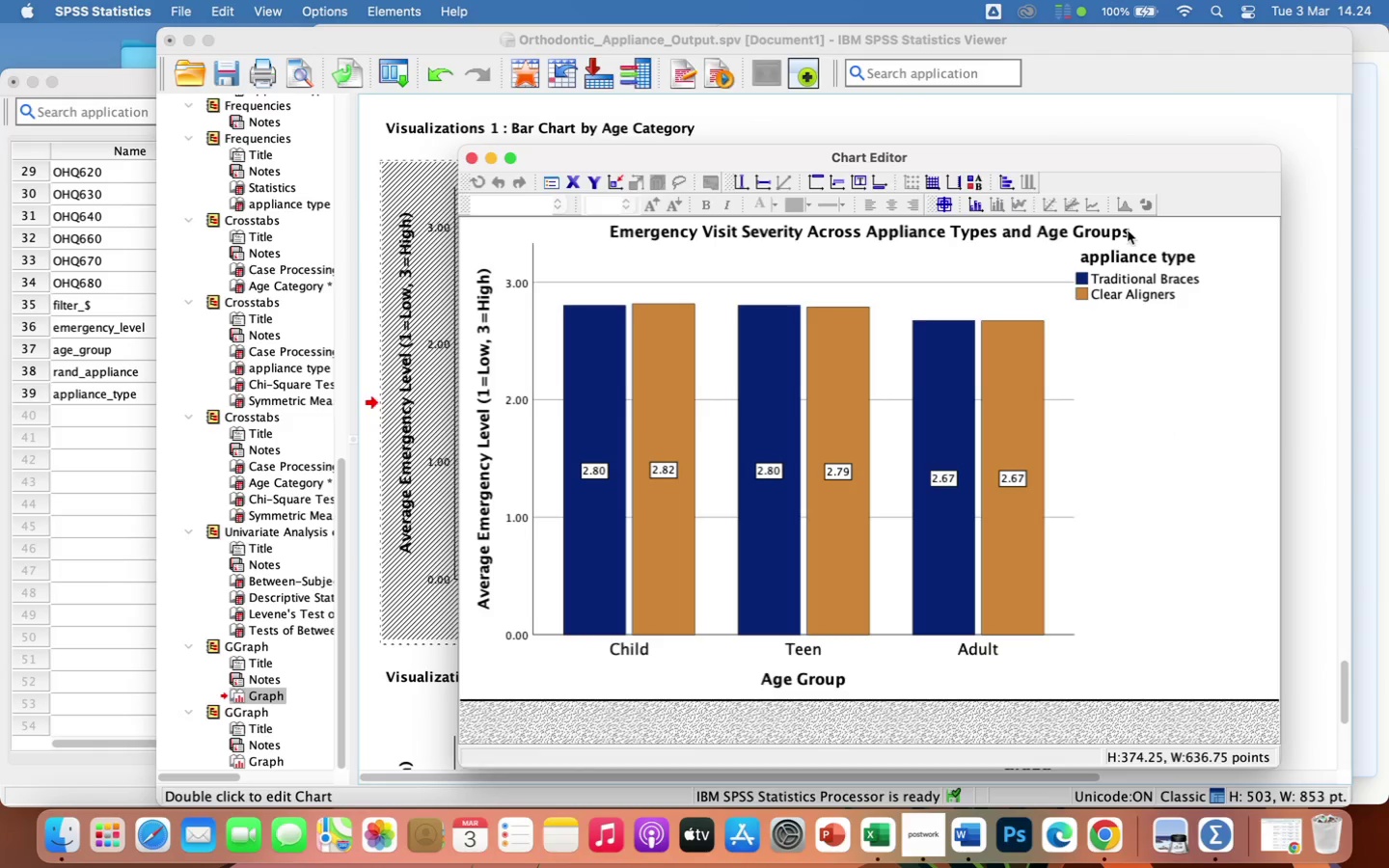 
double_click([1124, 231])
 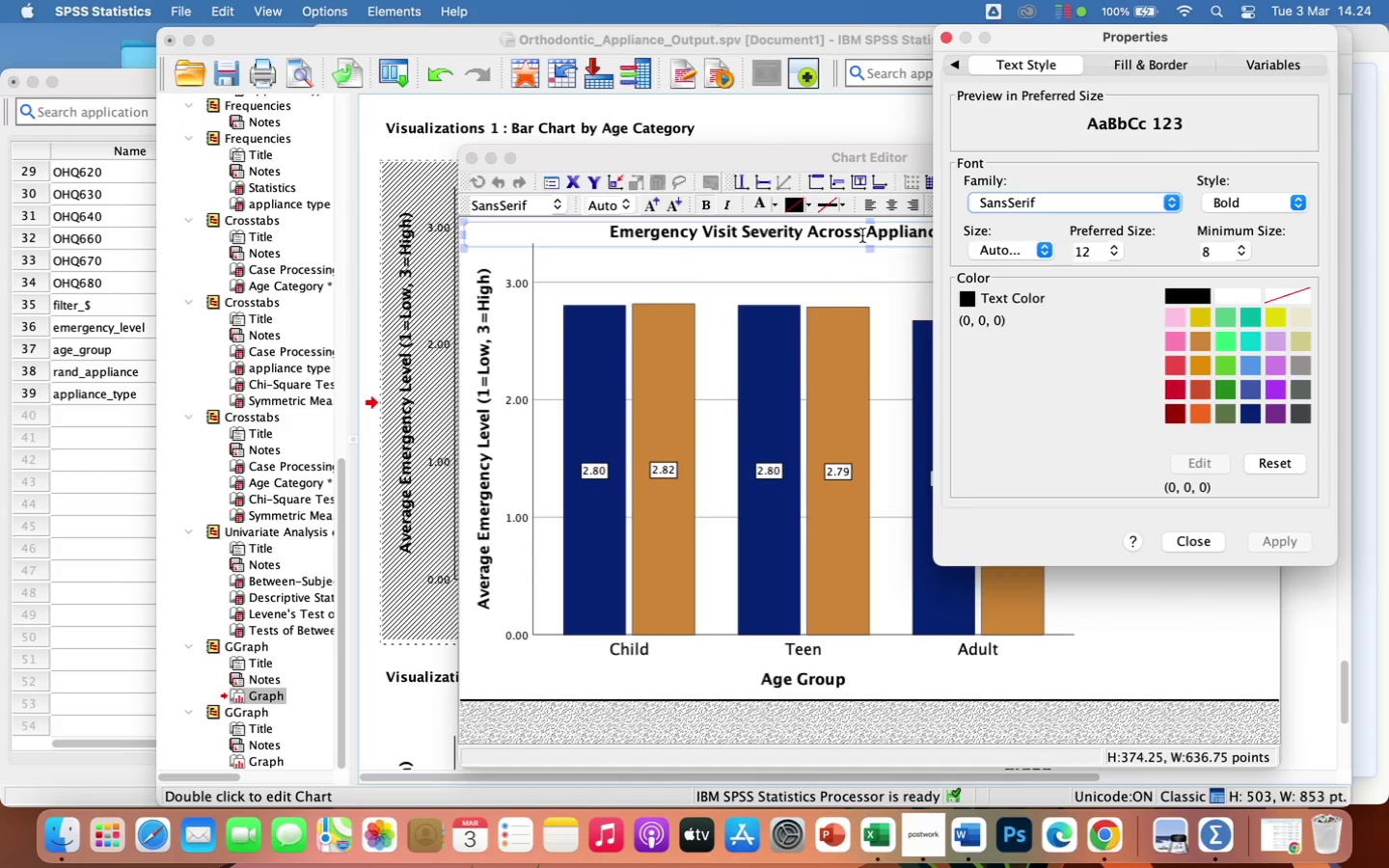 
double_click([861, 235])
 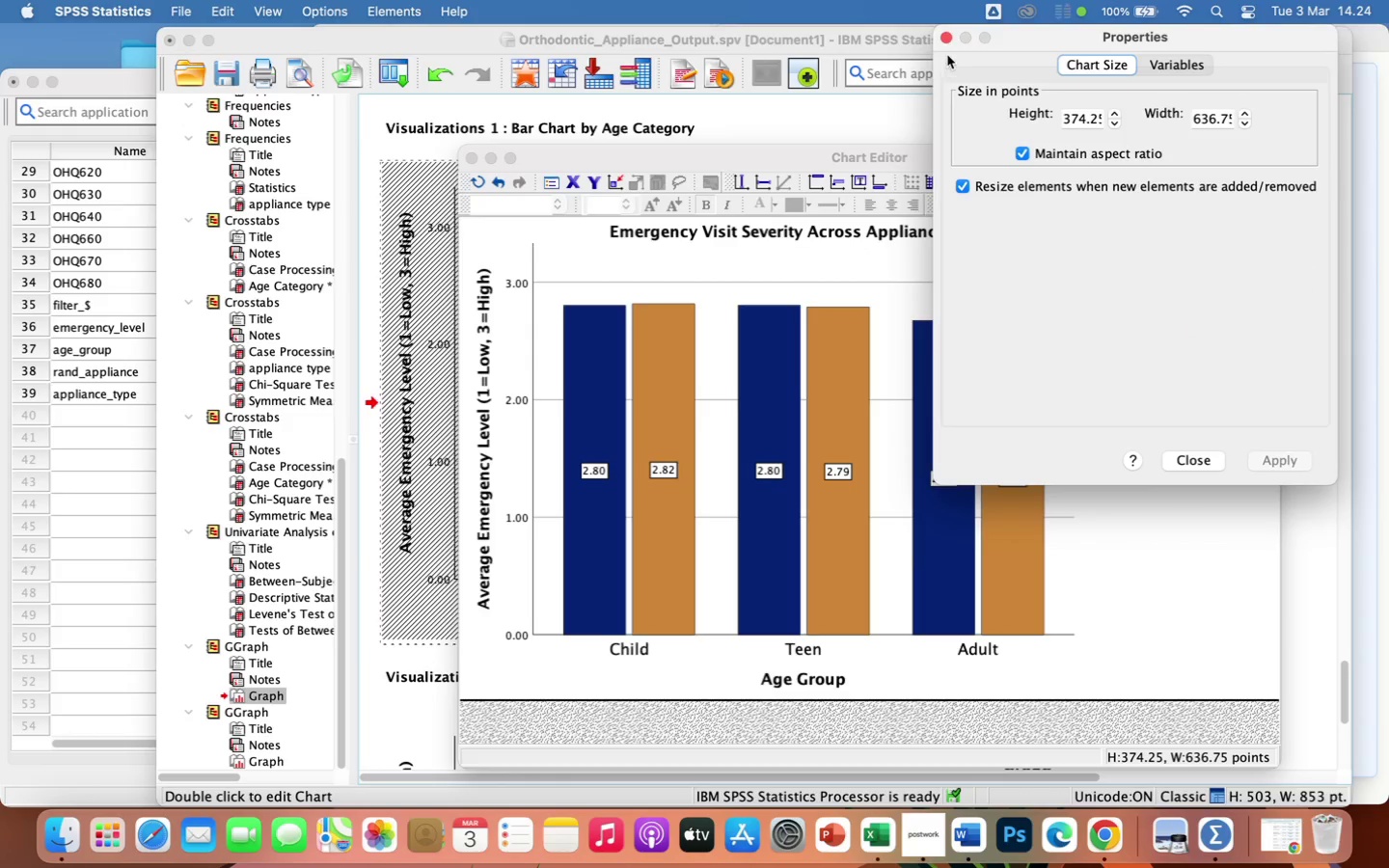 
left_click([949, 39])
 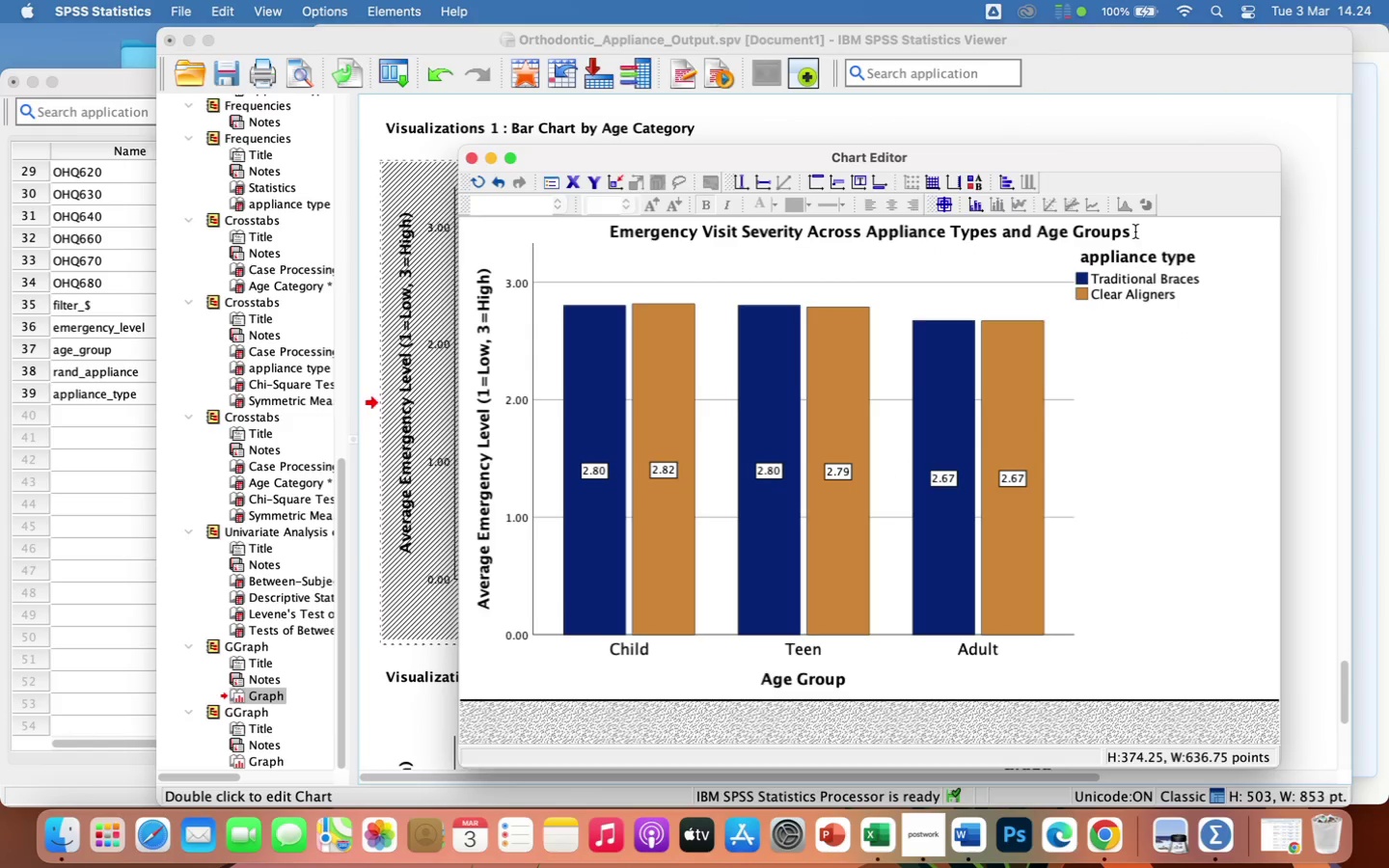 
left_click([1134, 230])
 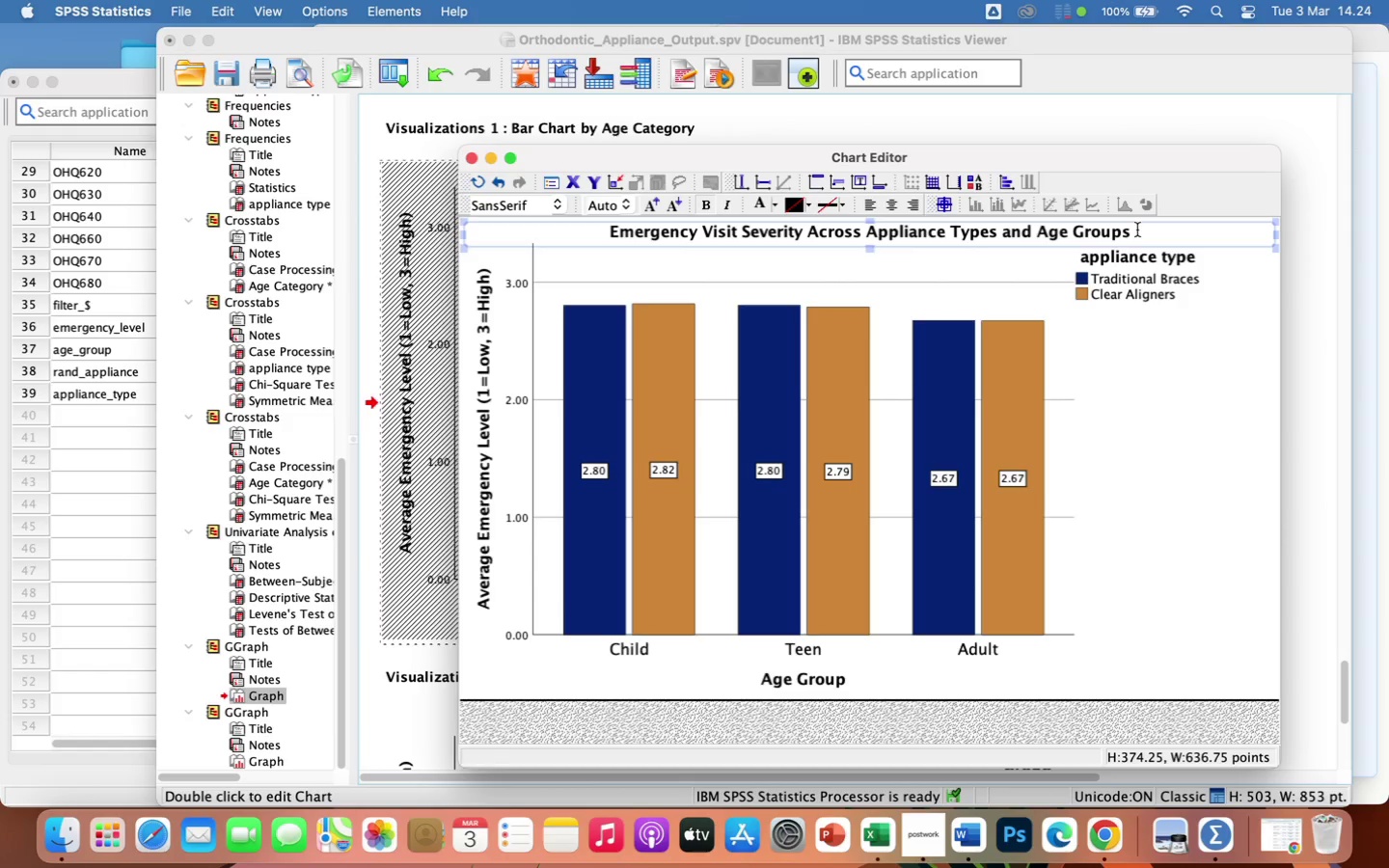 
left_click([1127, 232])
 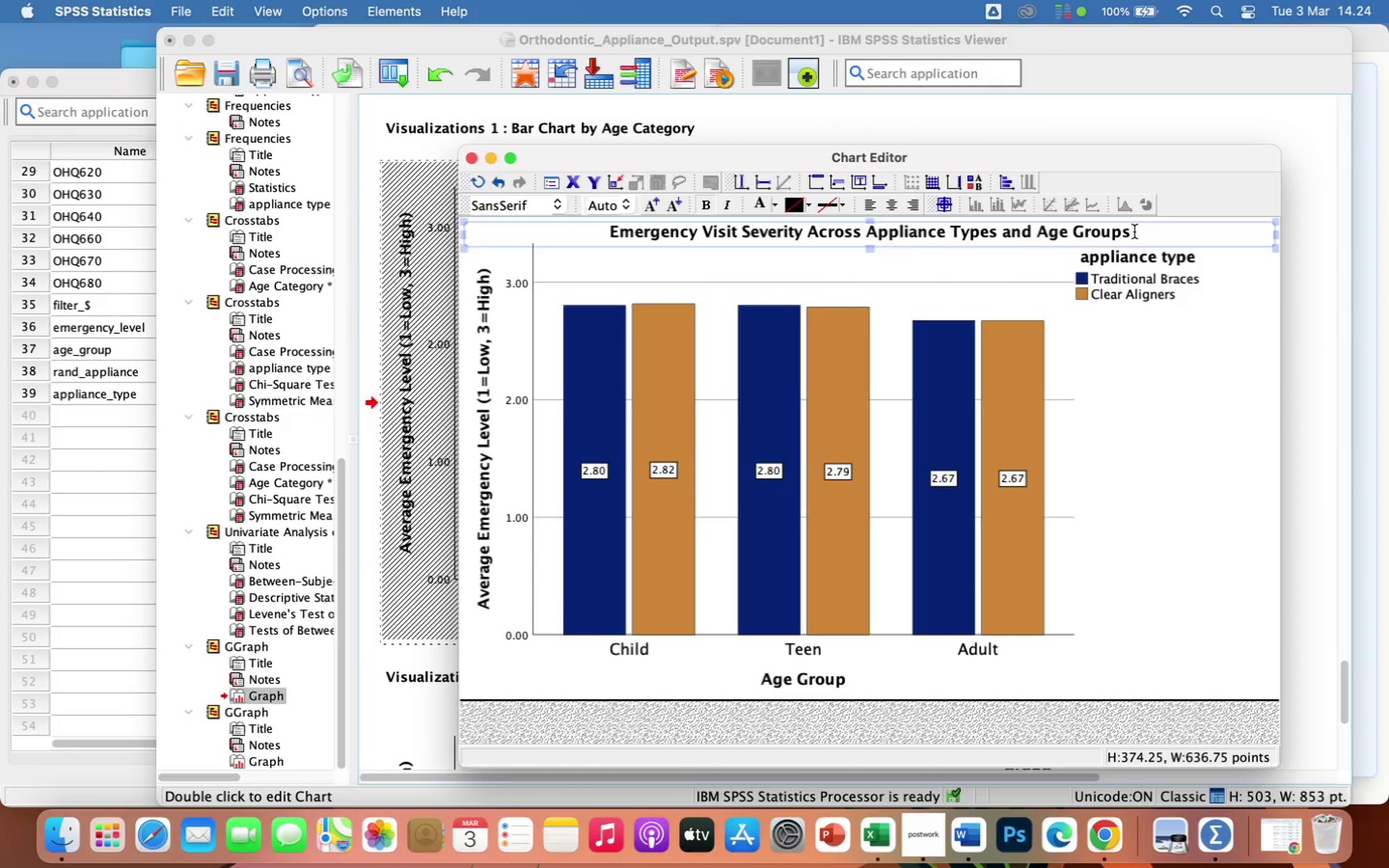 
left_click([1134, 231])
 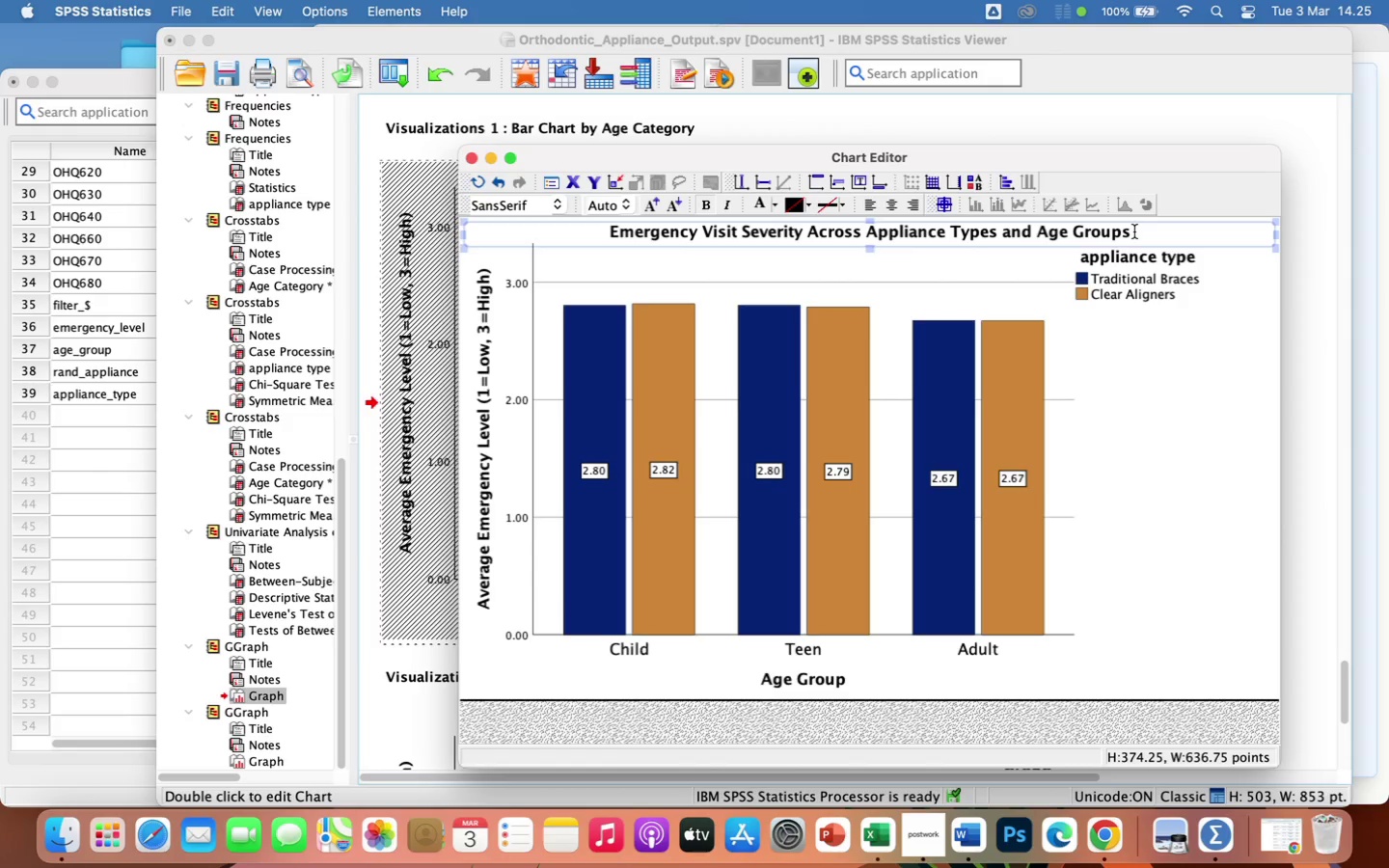 
wait(6.65)
 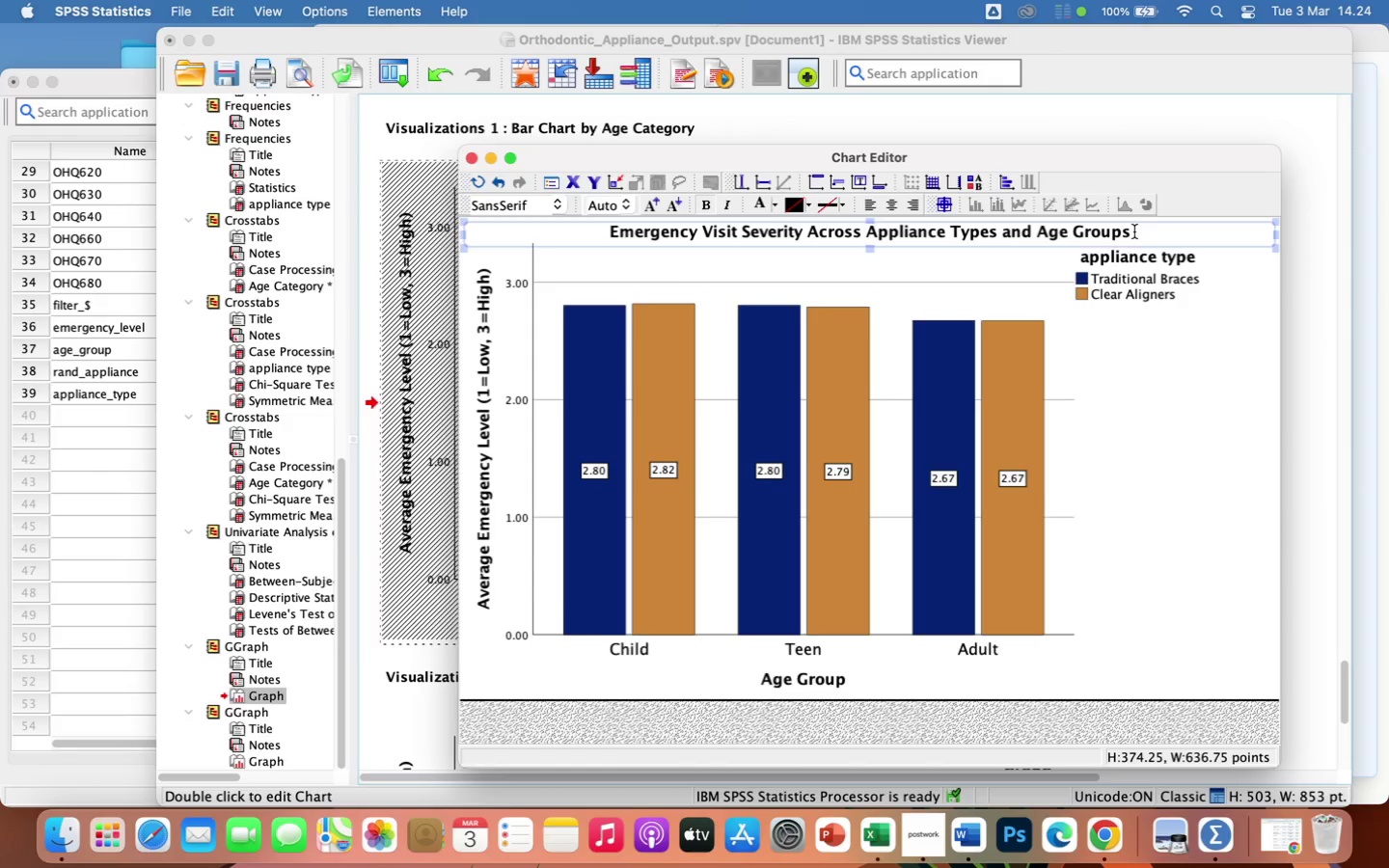 
left_click([1123, 232])
 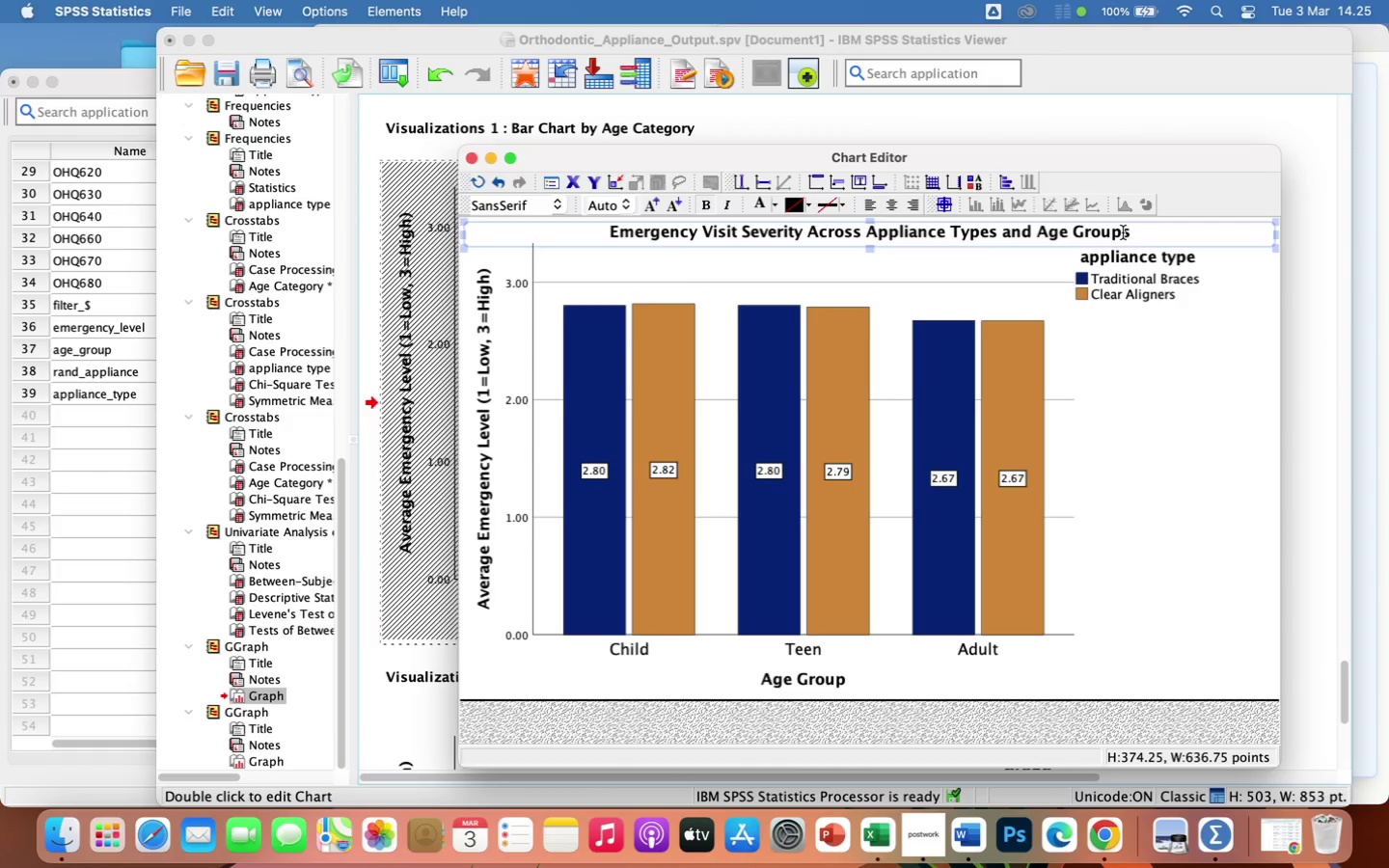 
double_click([1123, 232])
 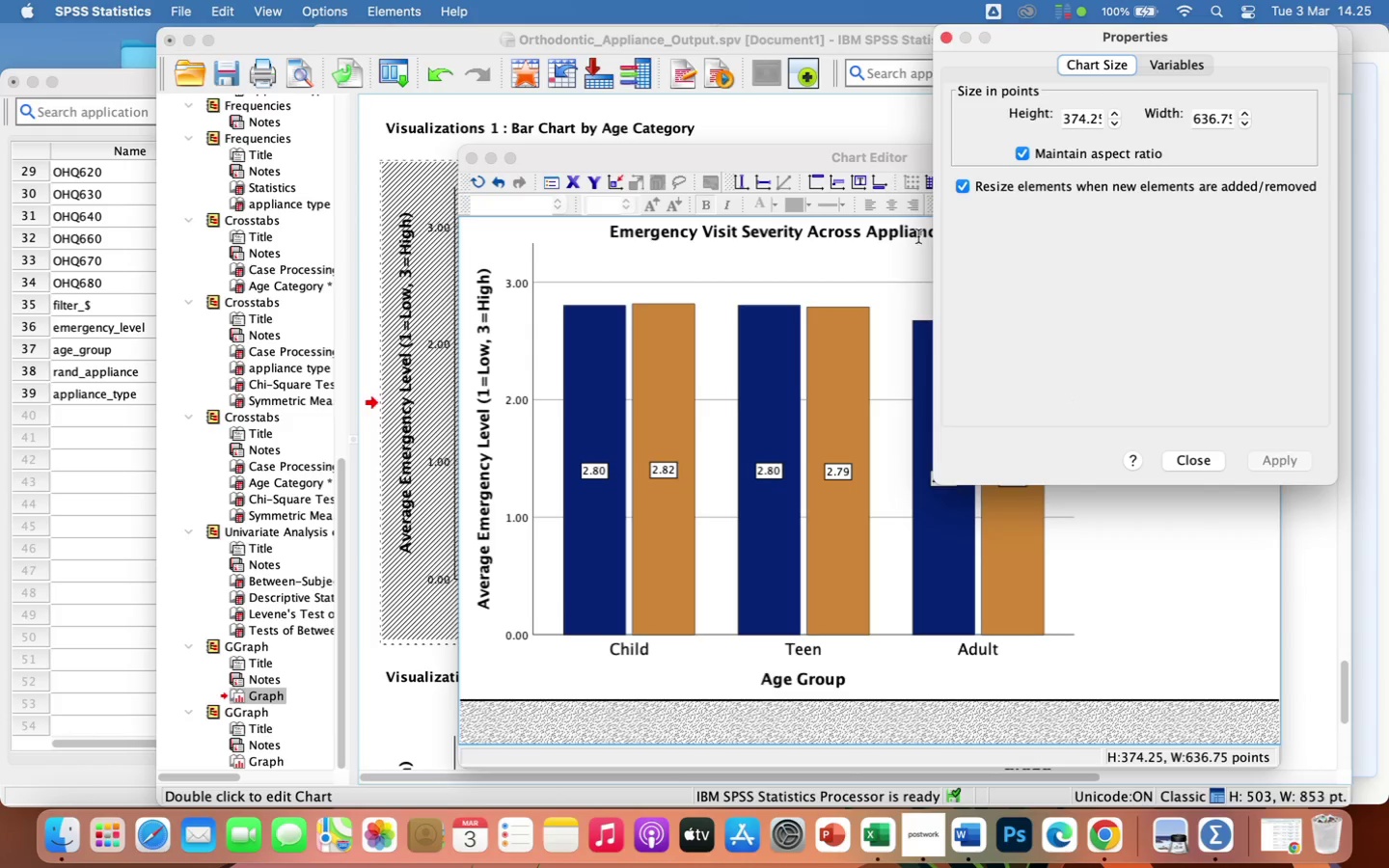 
left_click([913, 235])
 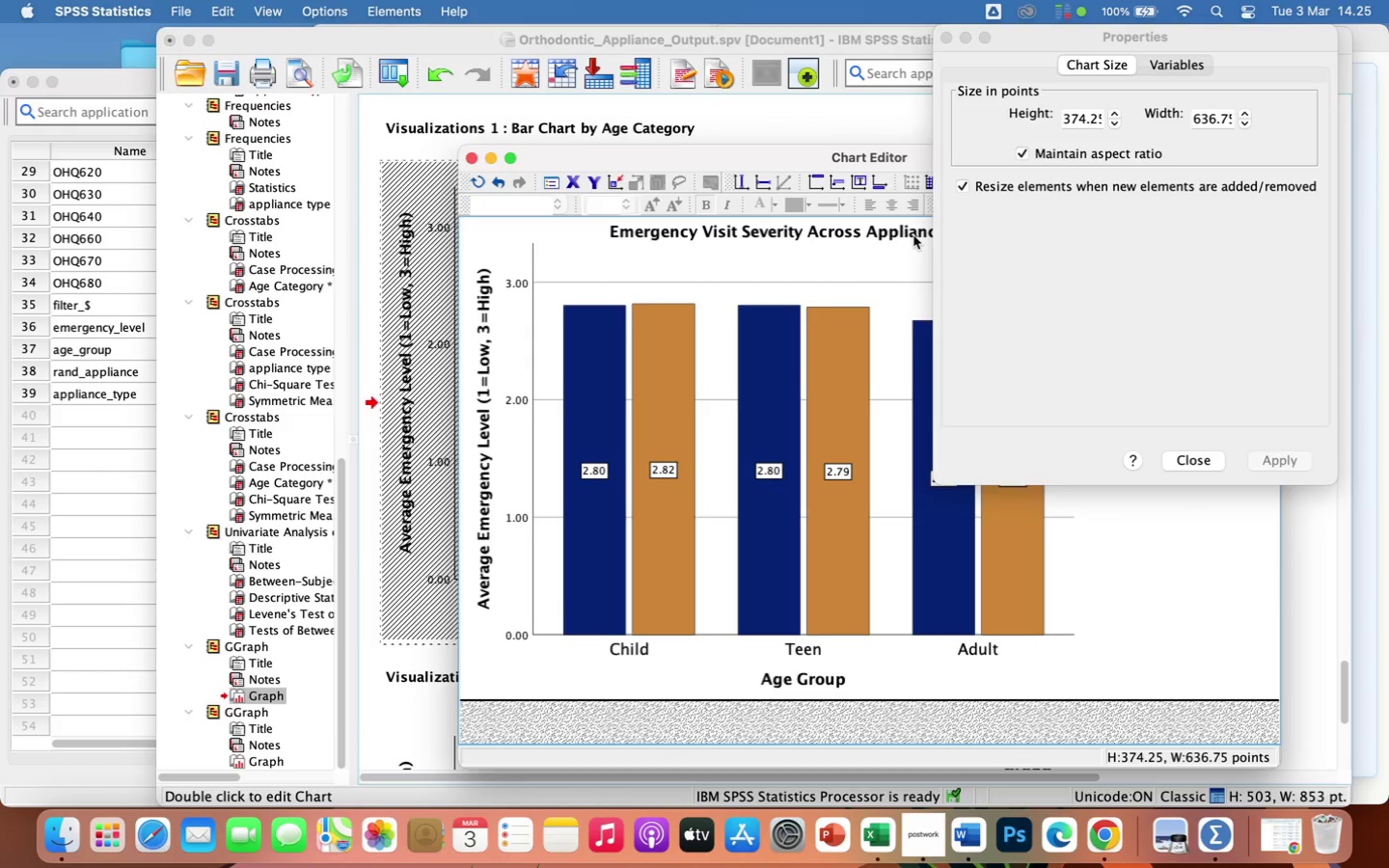 
double_click([913, 235])
 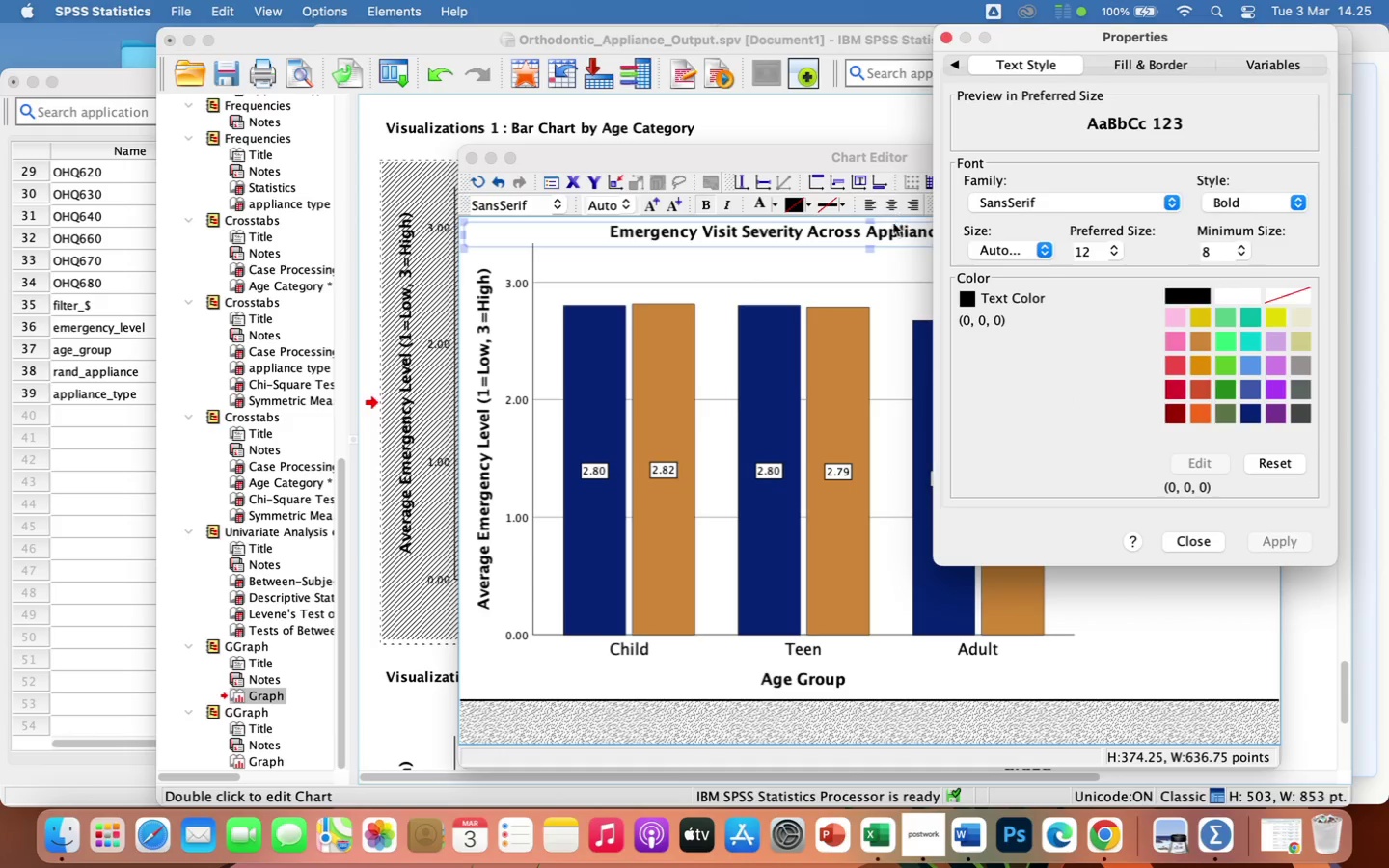 
left_click([892, 231])
 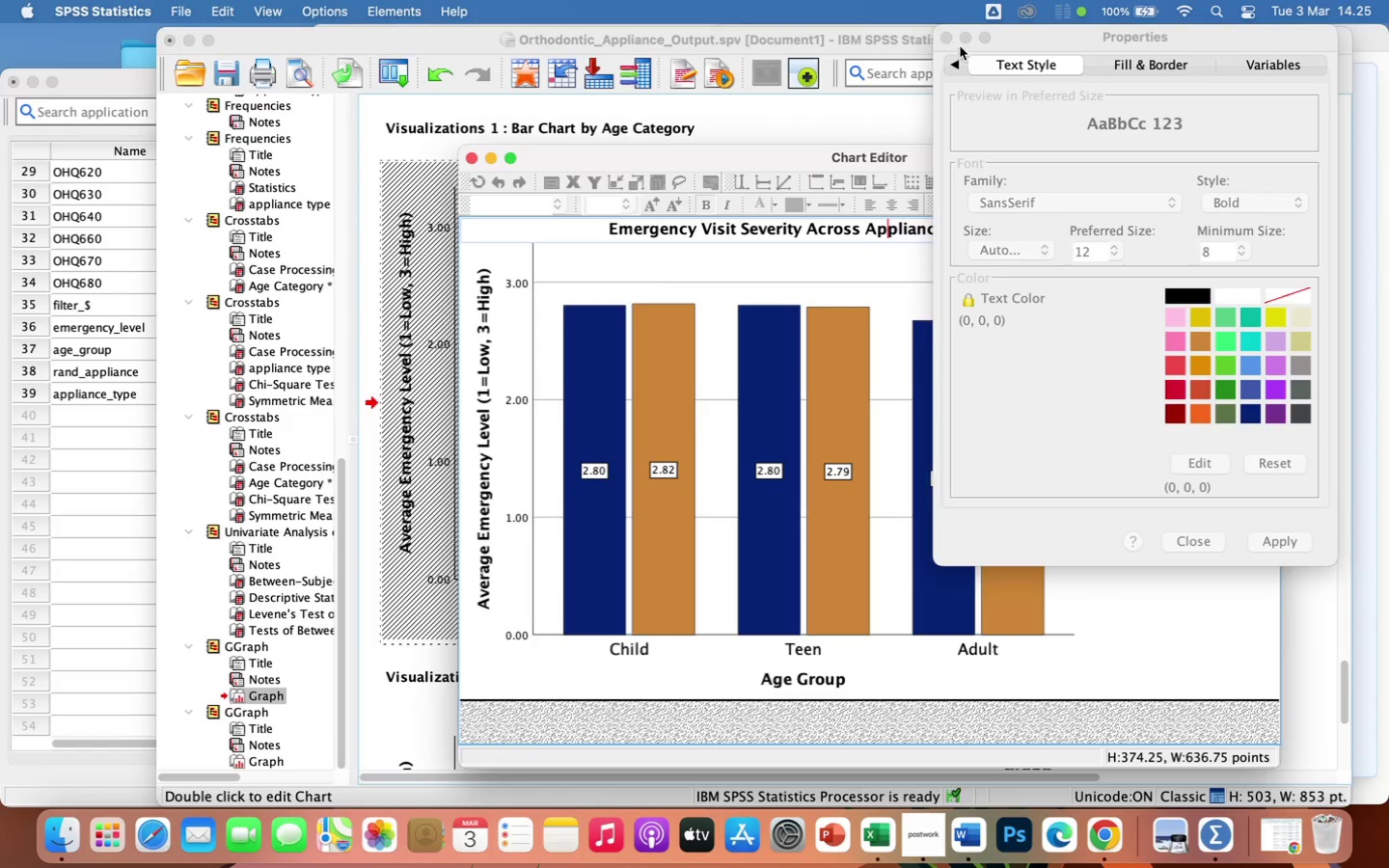 
left_click([942, 41])
 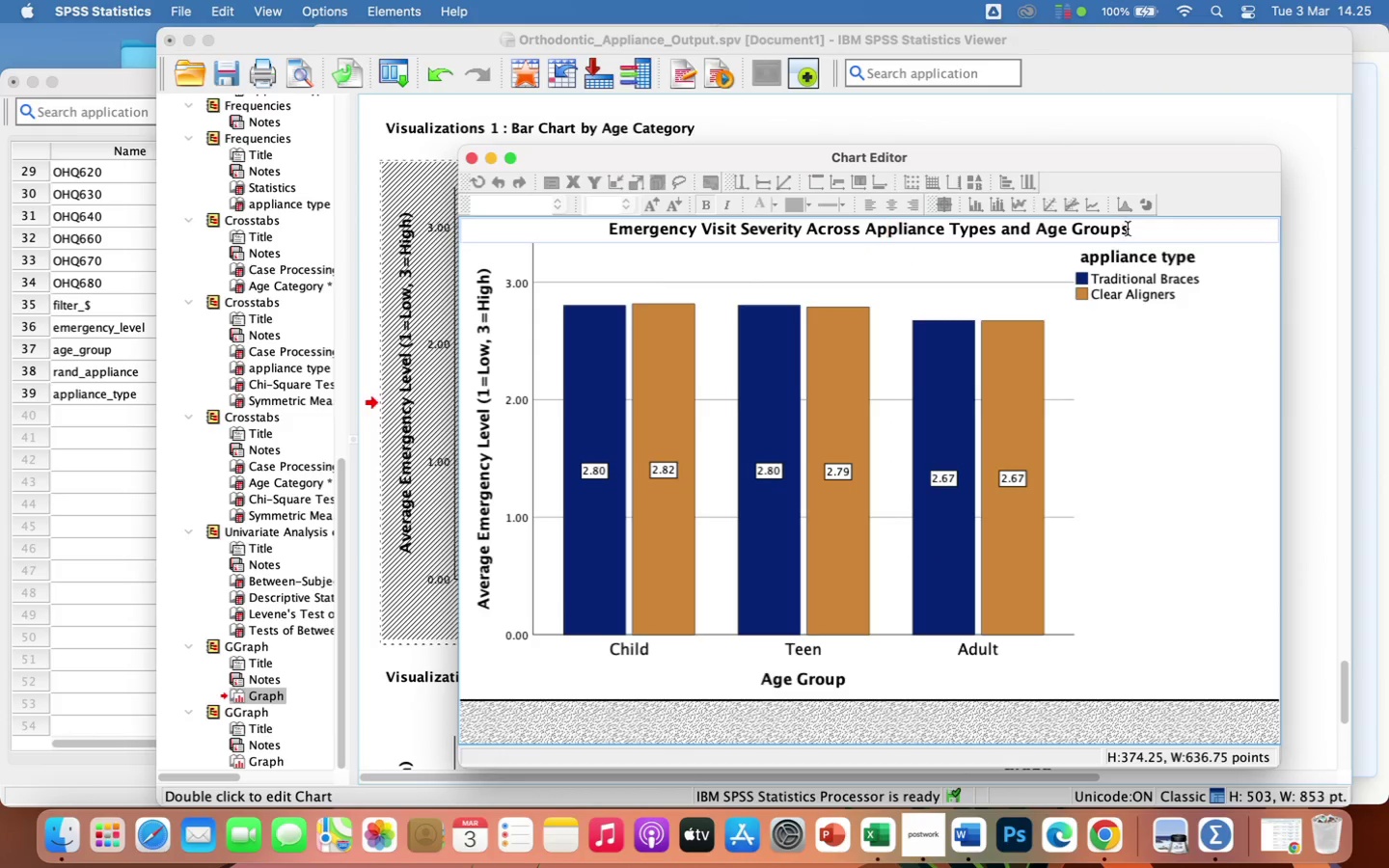 
left_click([1130, 230])
 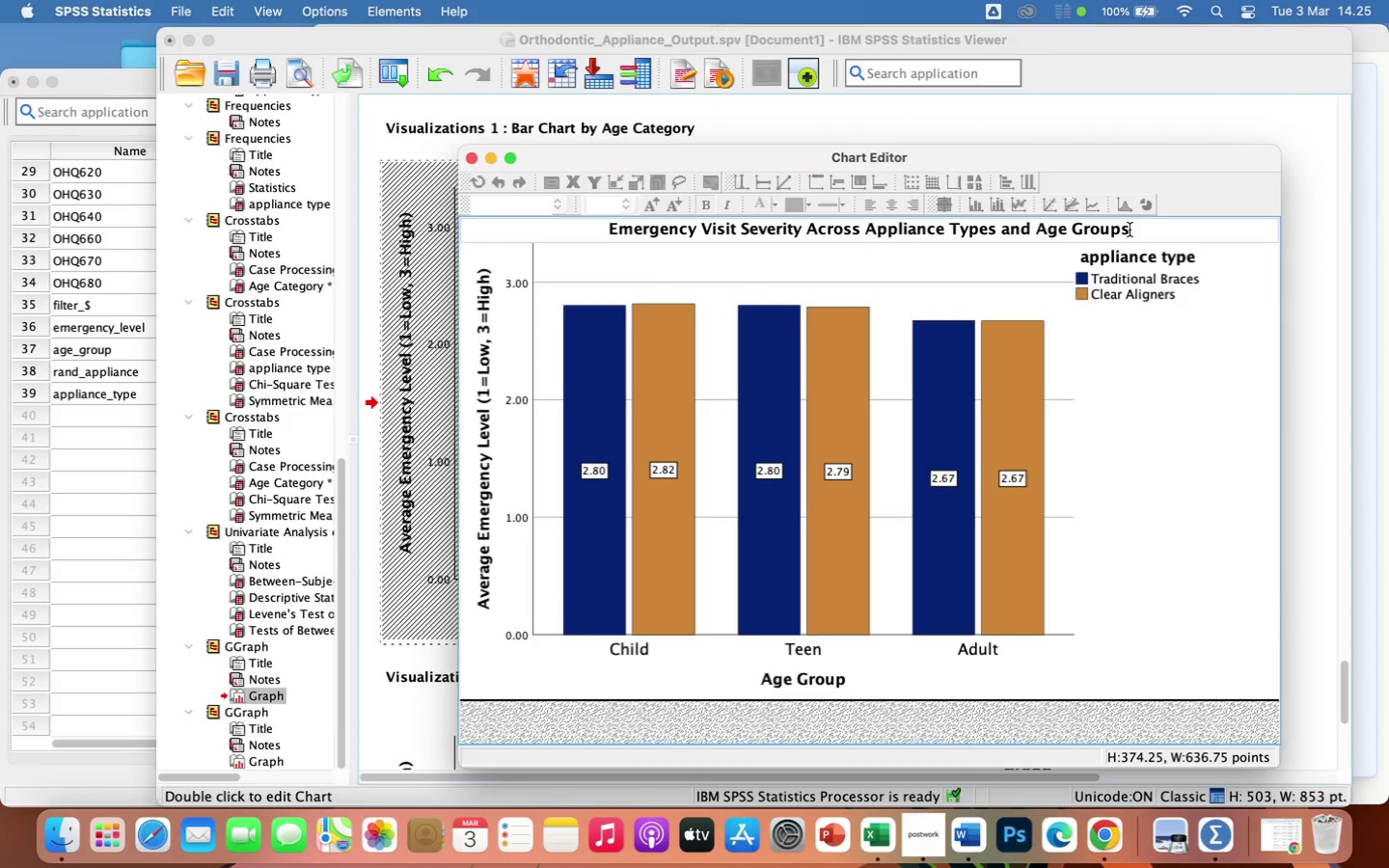 
key(Backspace)
 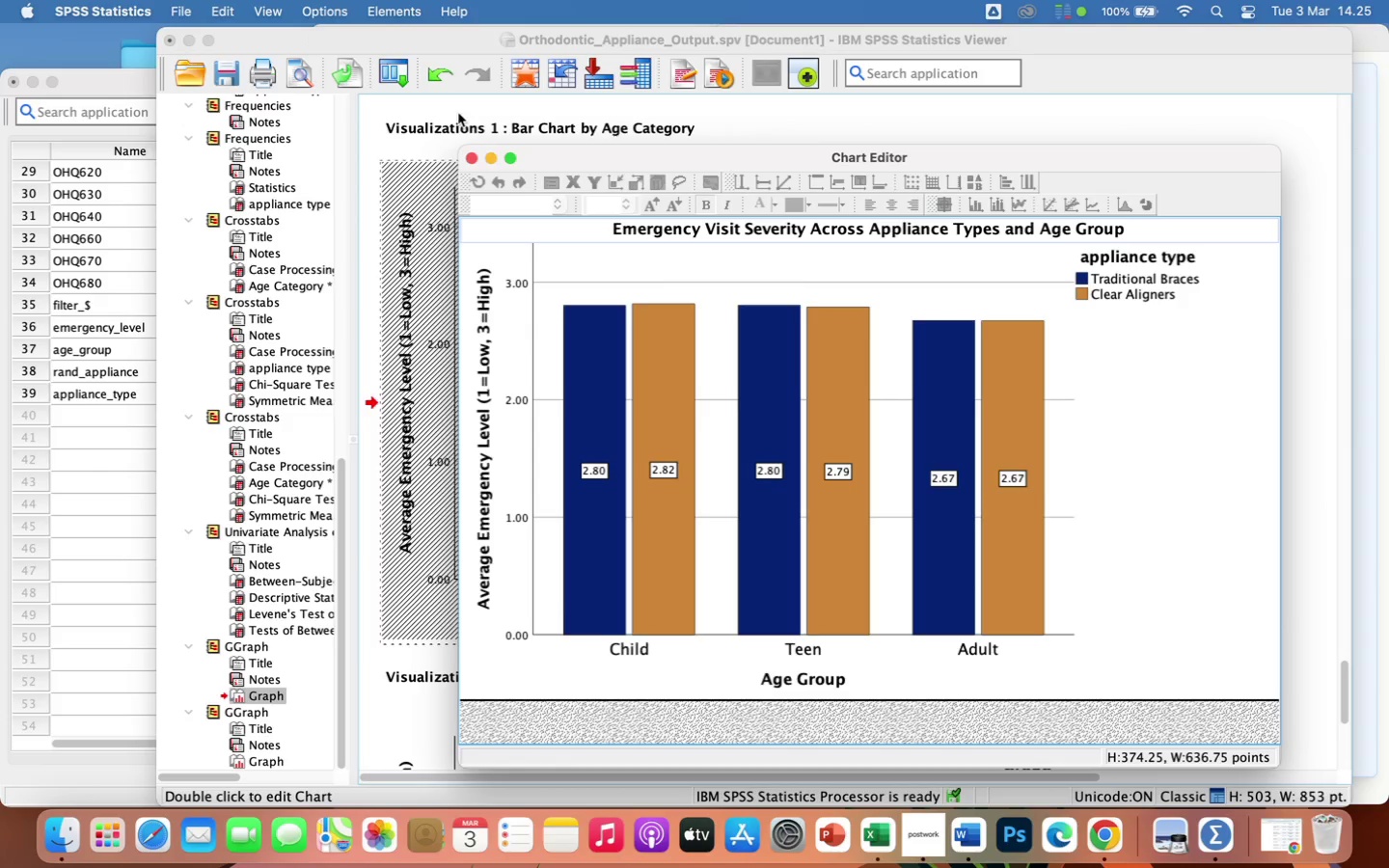 
left_click([469, 159])
 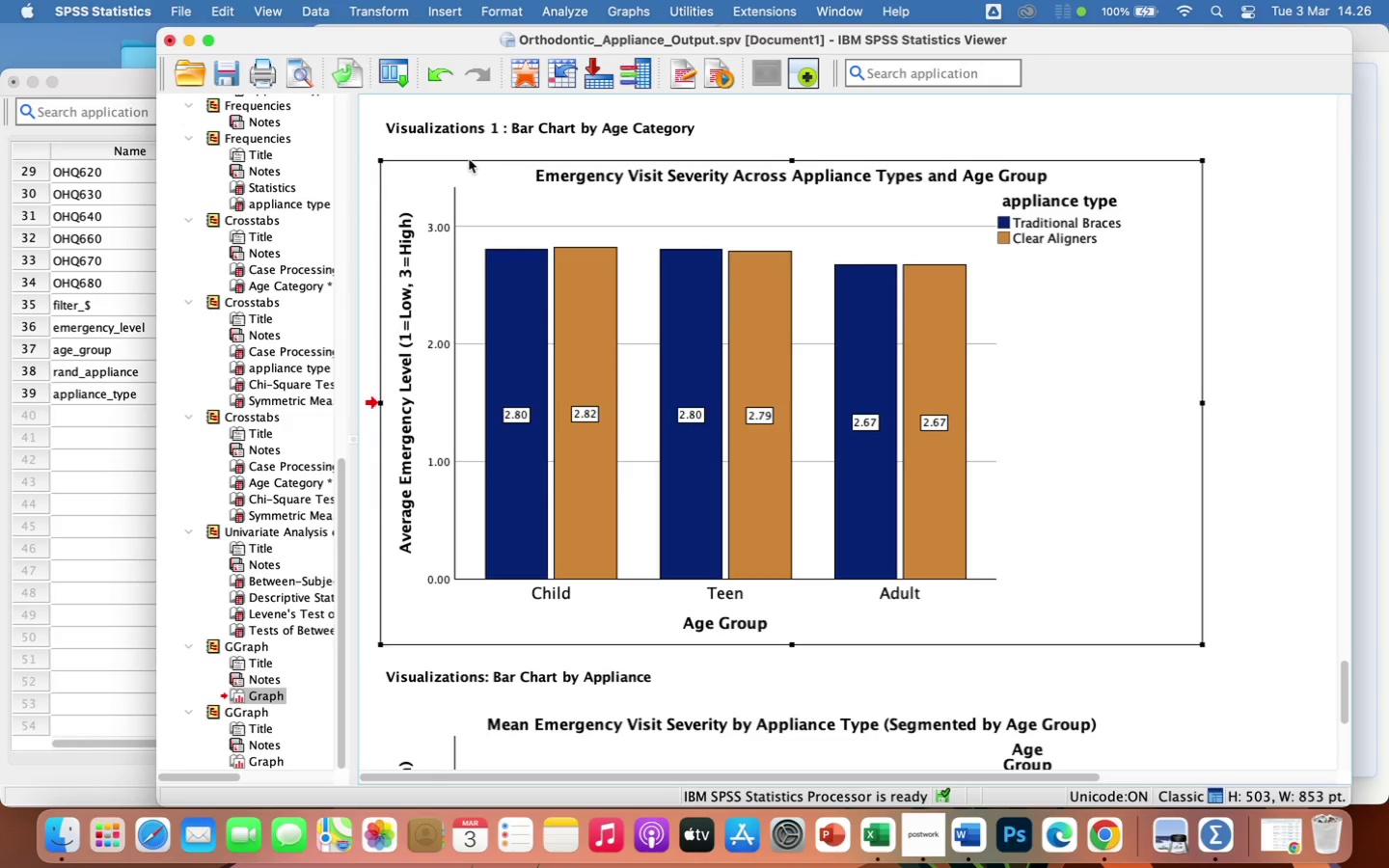 
wait(71.09)
 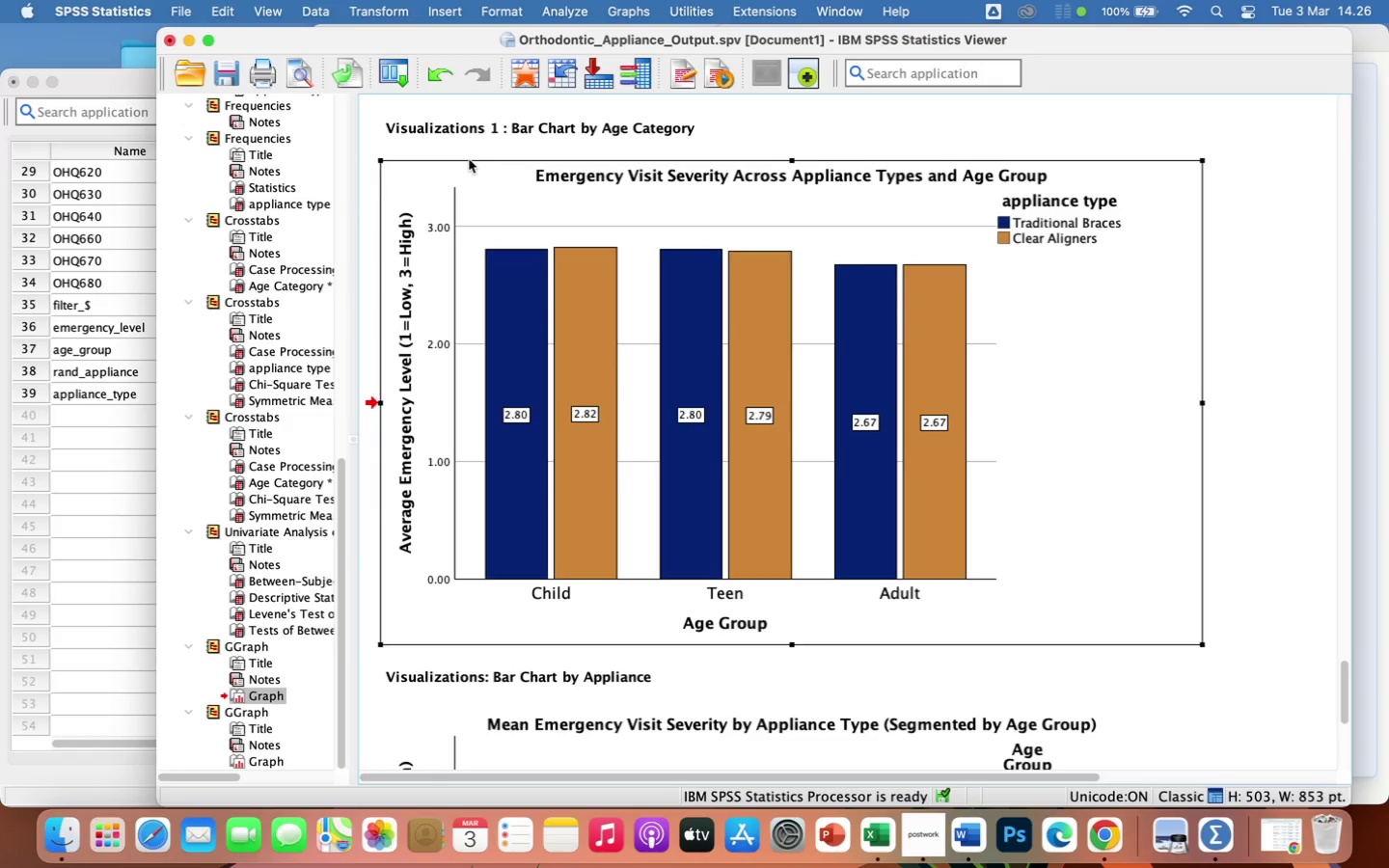 
left_click([624, 7])
 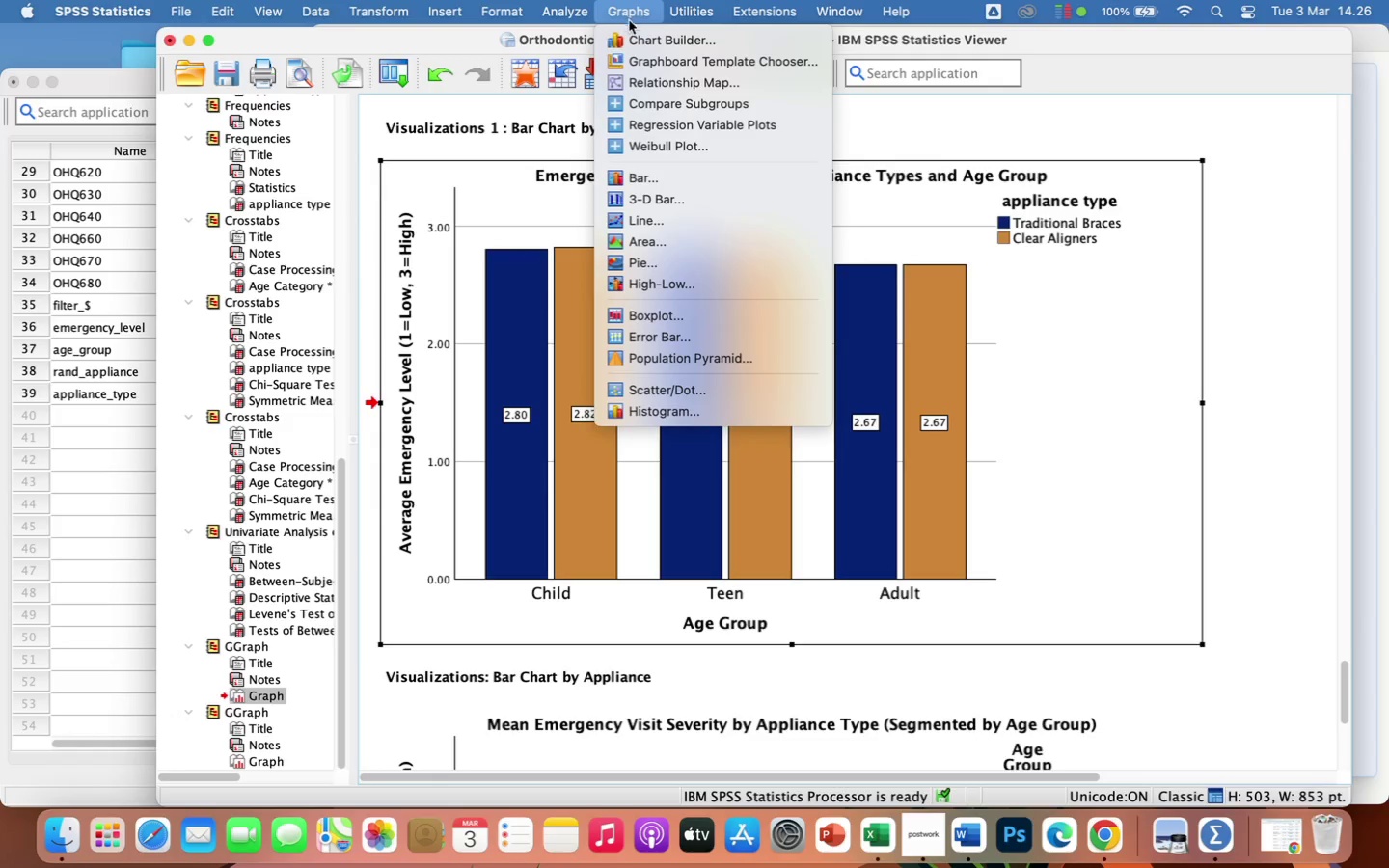 
left_click([641, 38])
 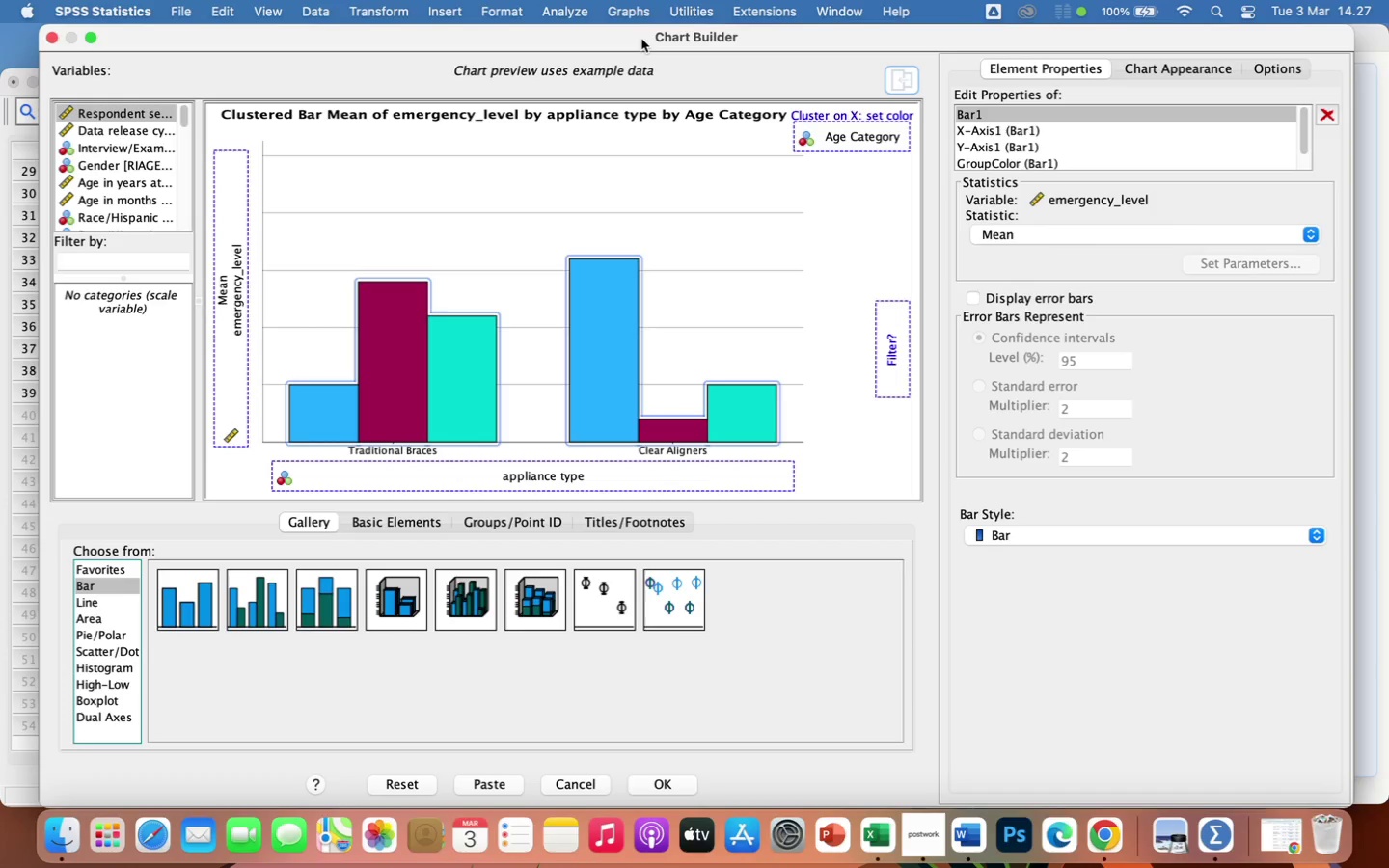 
wait(33.73)
 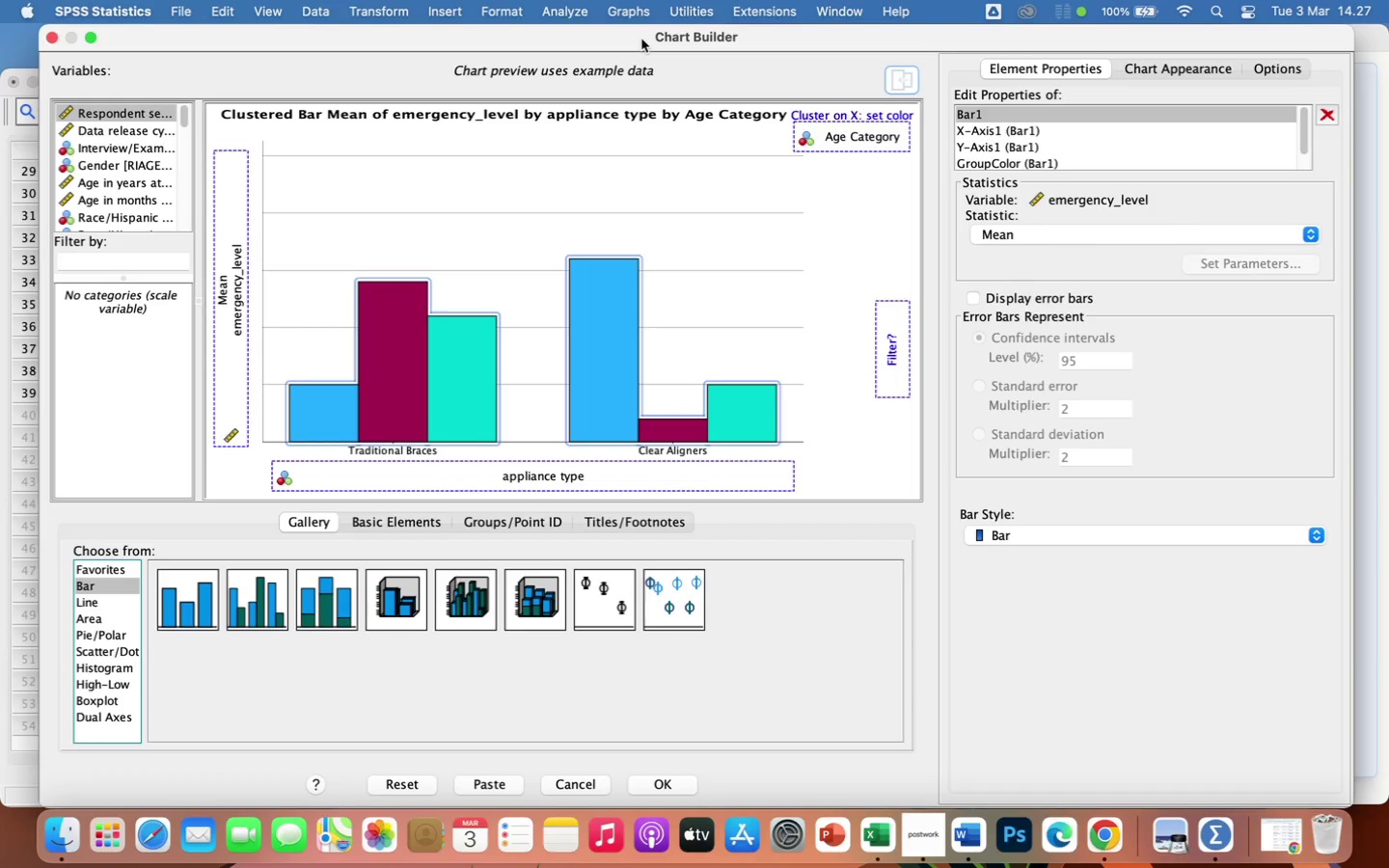 
left_click([19, 448])
 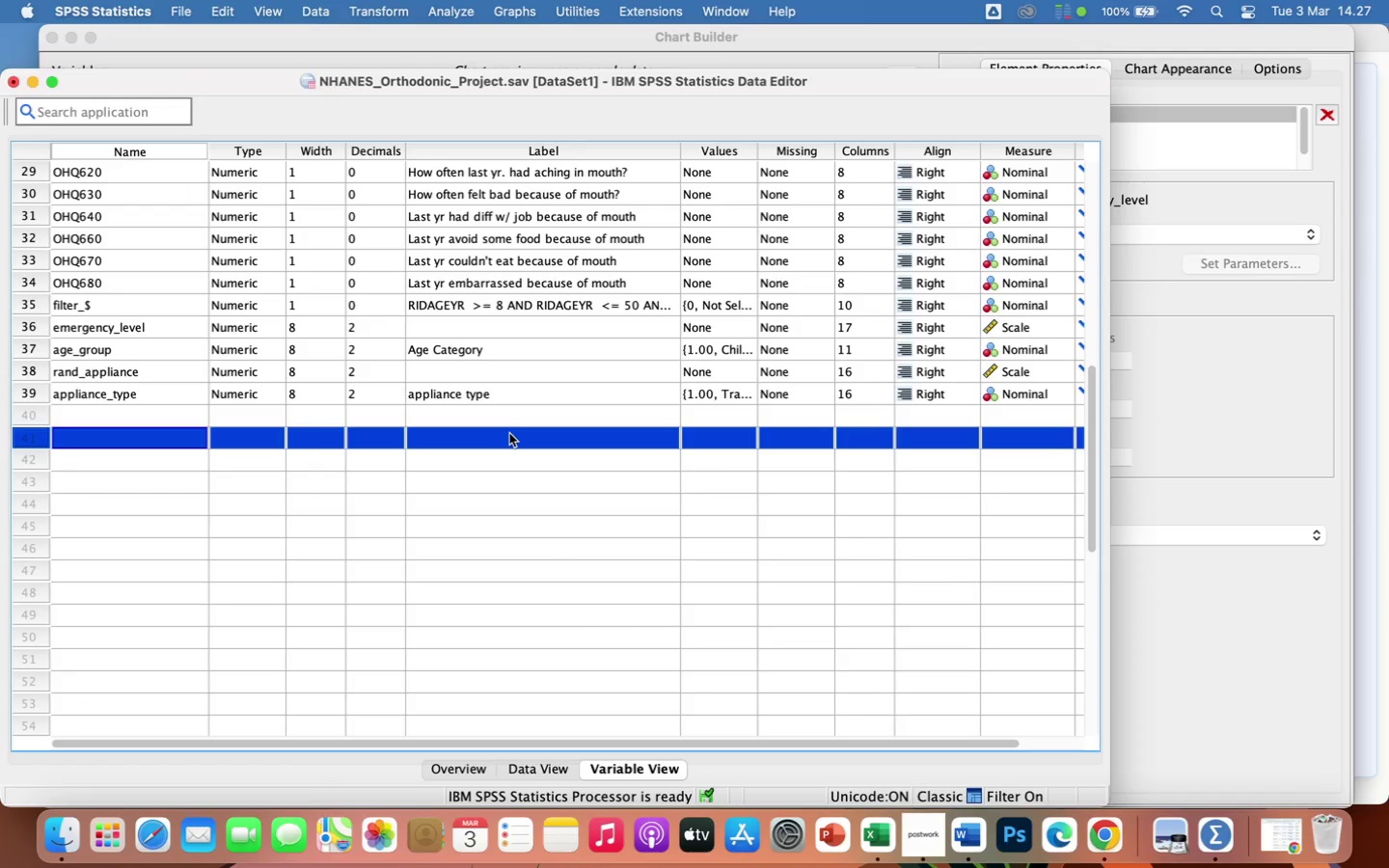 
scroll: coordinate [330, 267], scroll_direction: up, amount: 44.0
 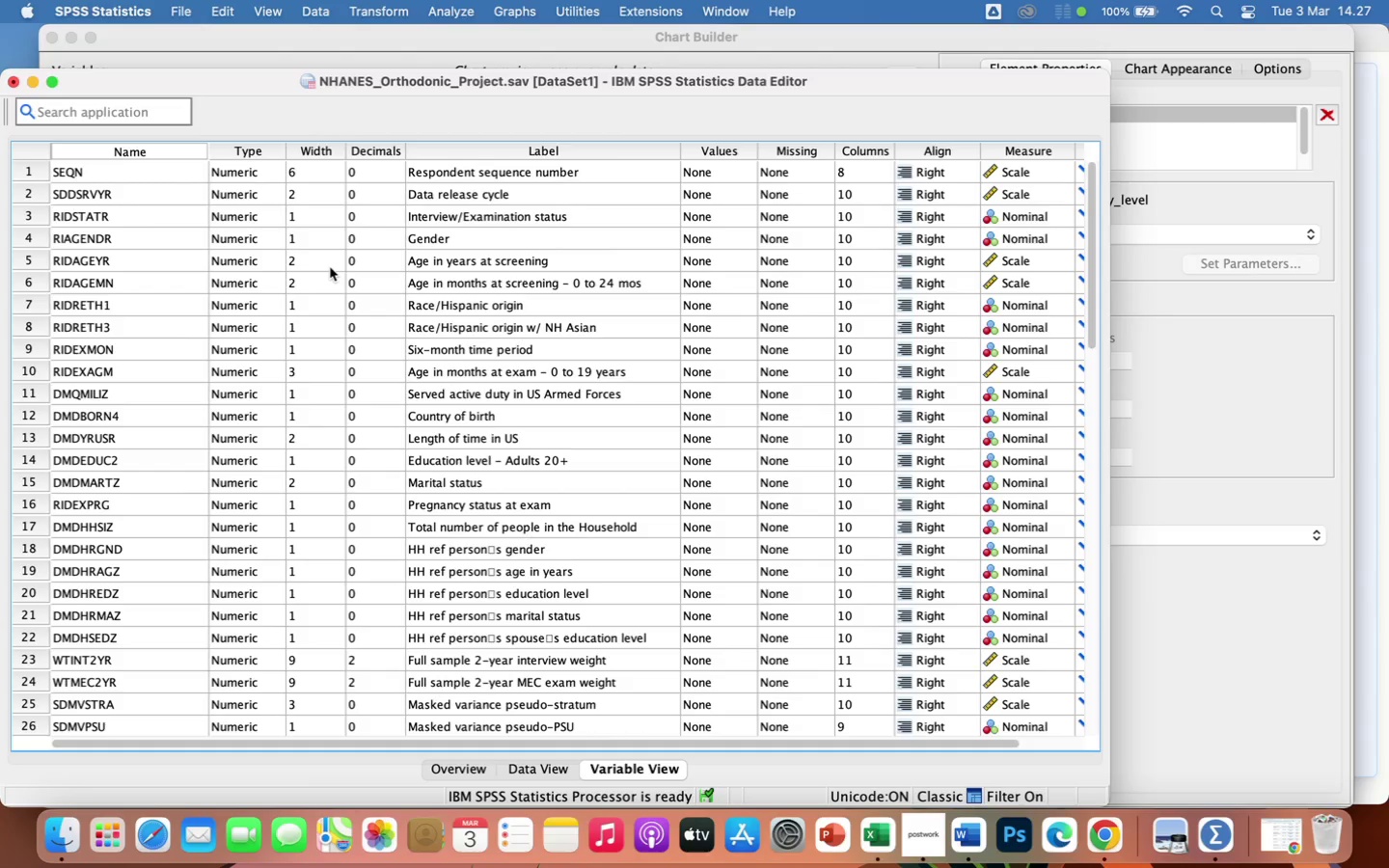 
wait(35.06)
 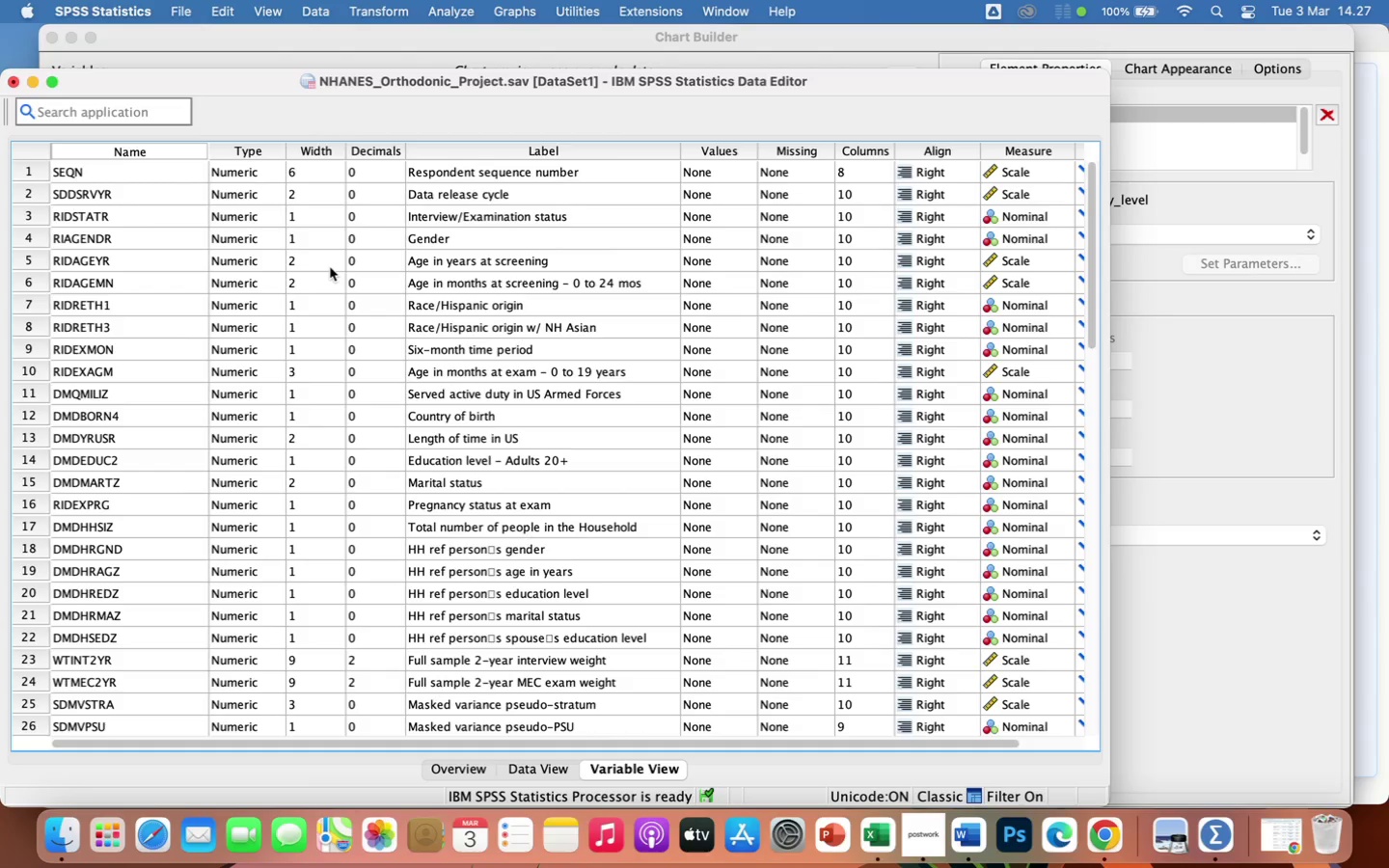 
scroll: coordinate [387, 475], scroll_direction: down, amount: 21.0
 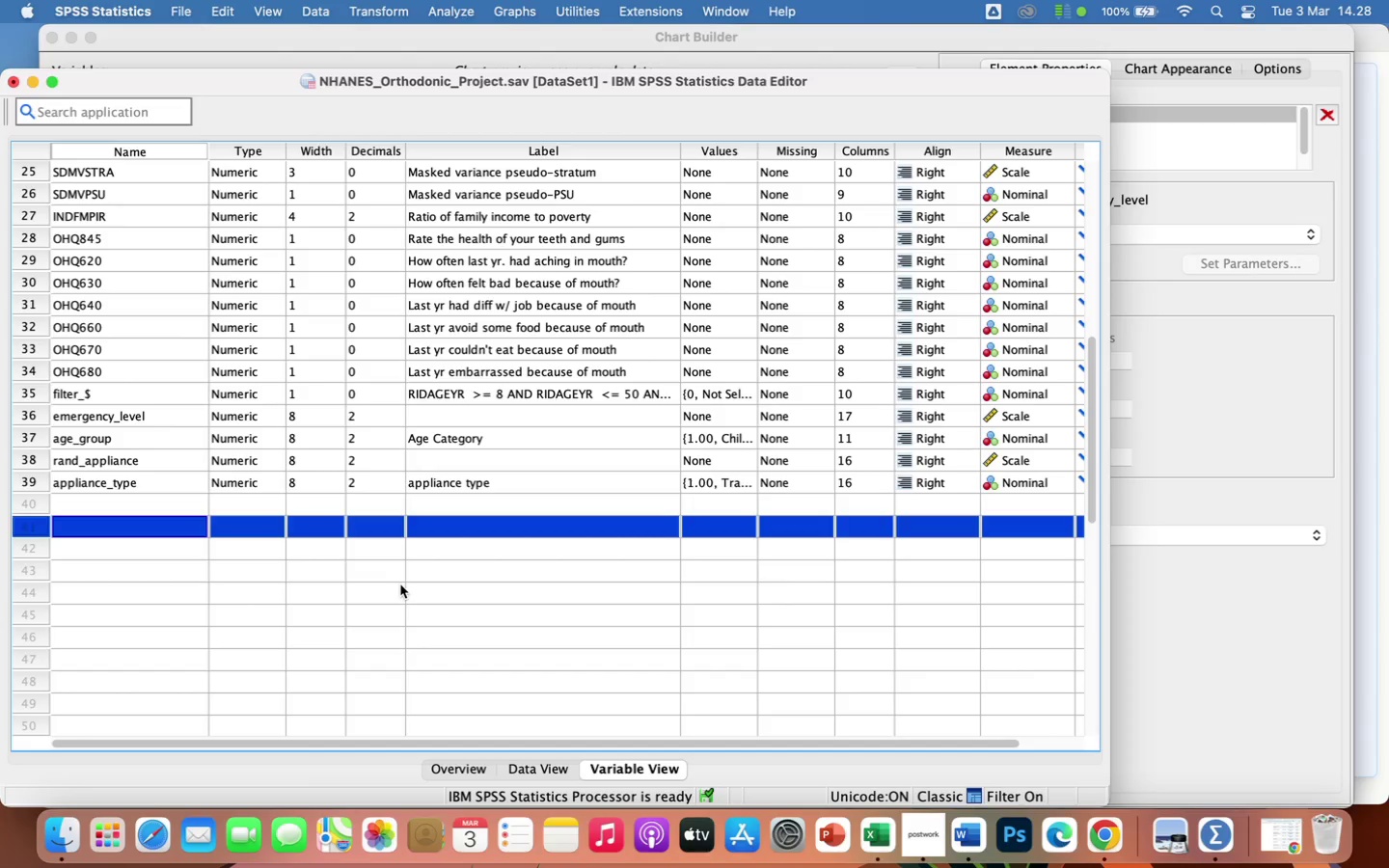 
wait(41.56)
 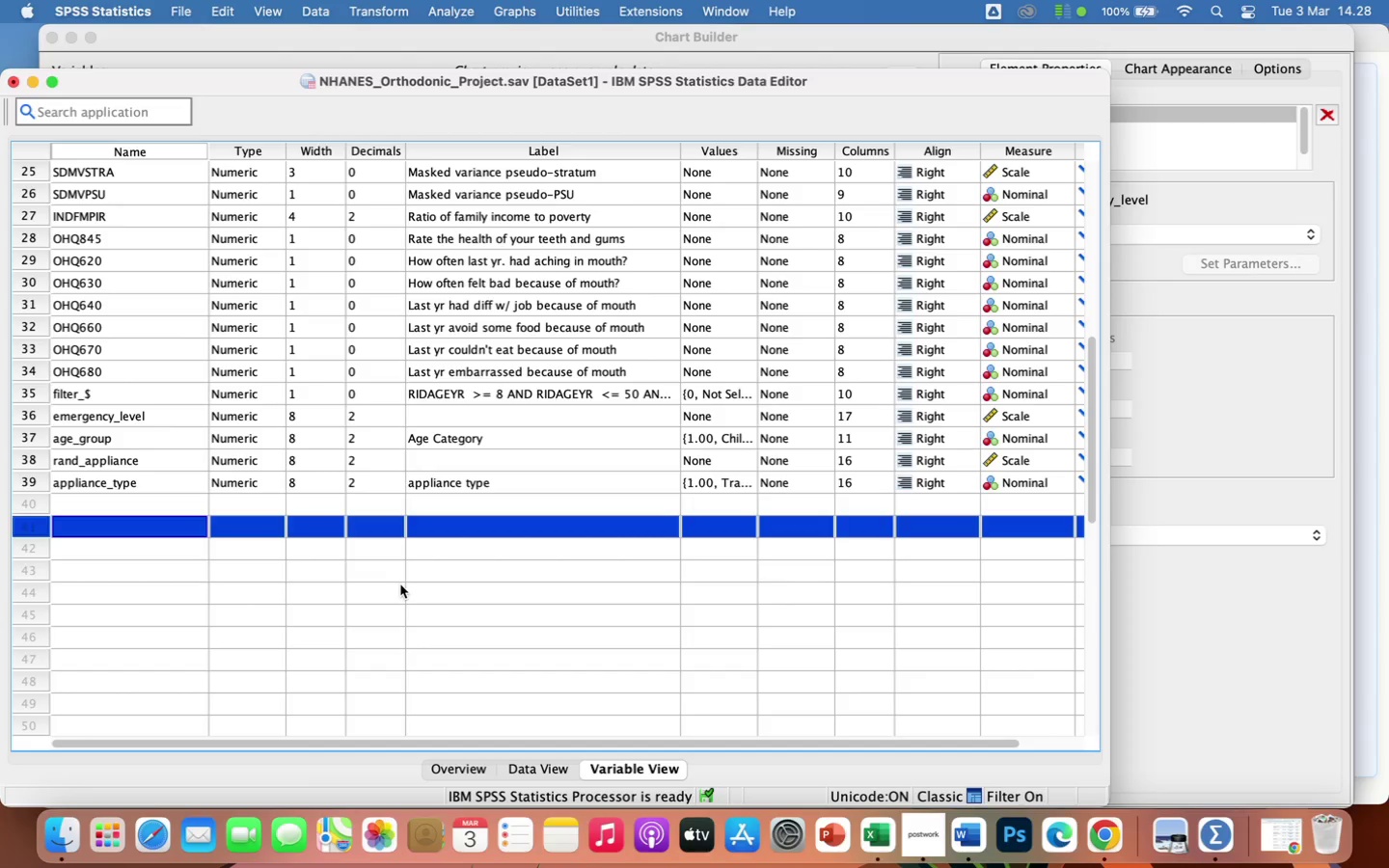 
scroll: coordinate [532, 439], scroll_direction: up, amount: 18.0
 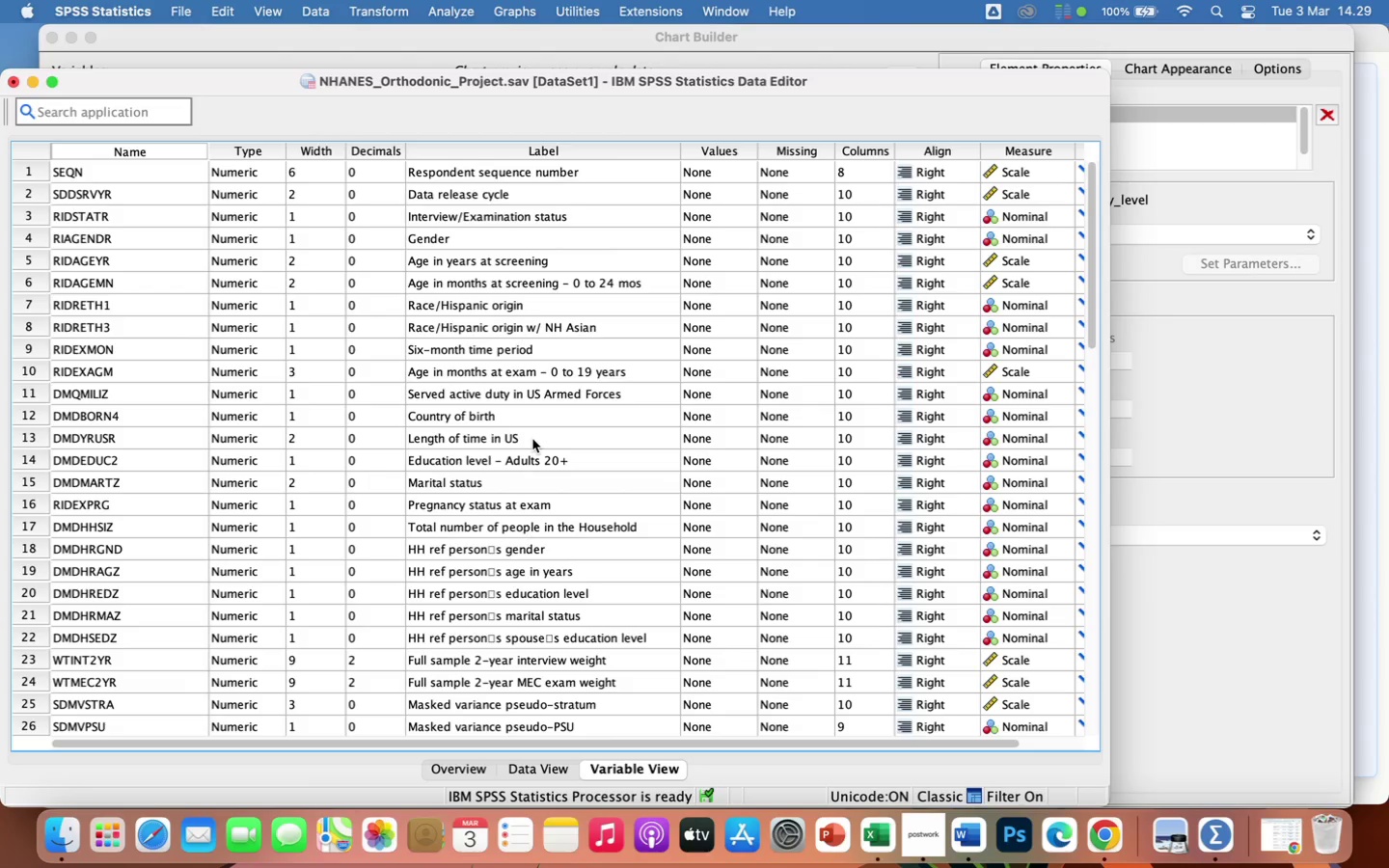 
wait(93.92)
 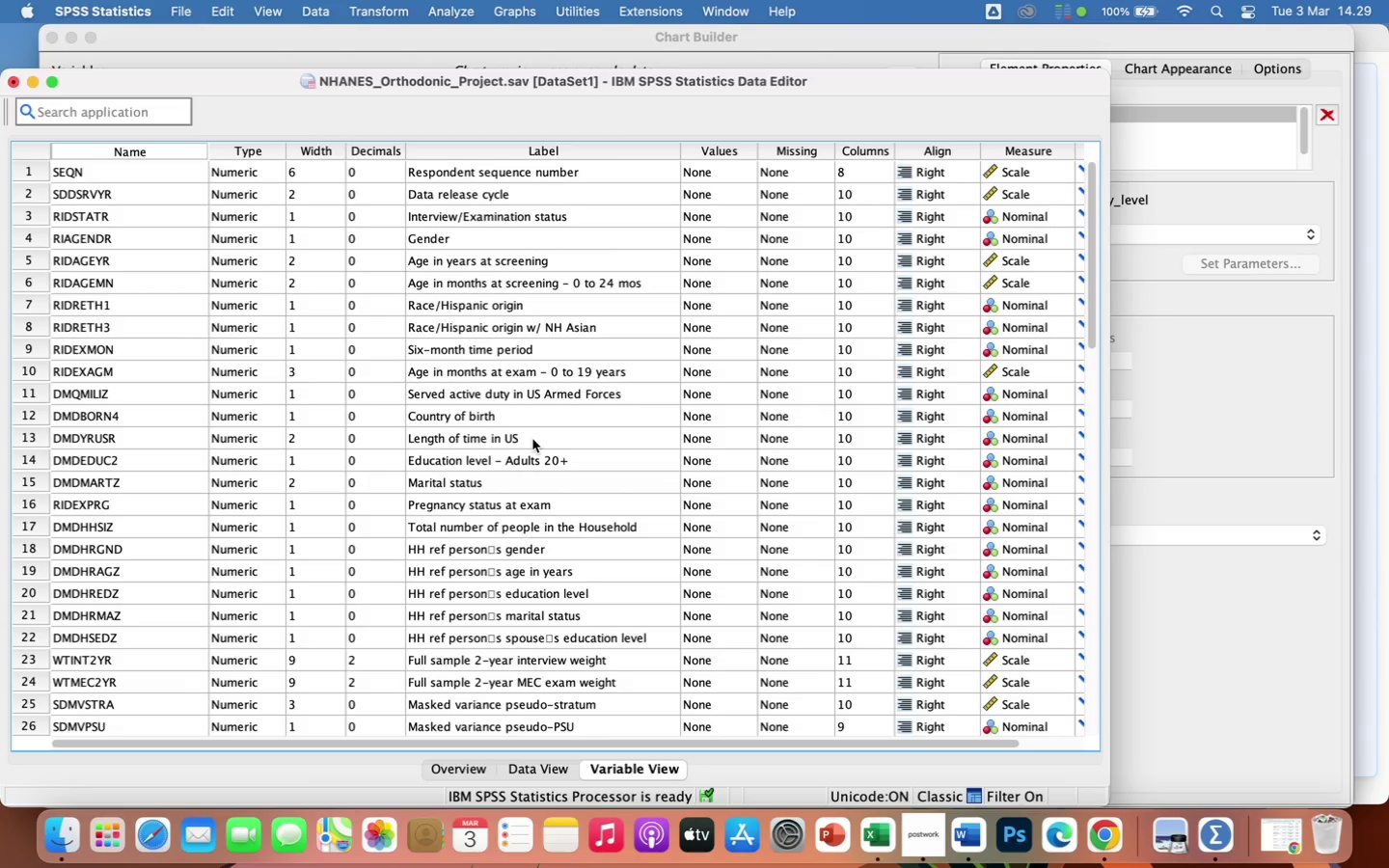 
left_click([391, 11])
 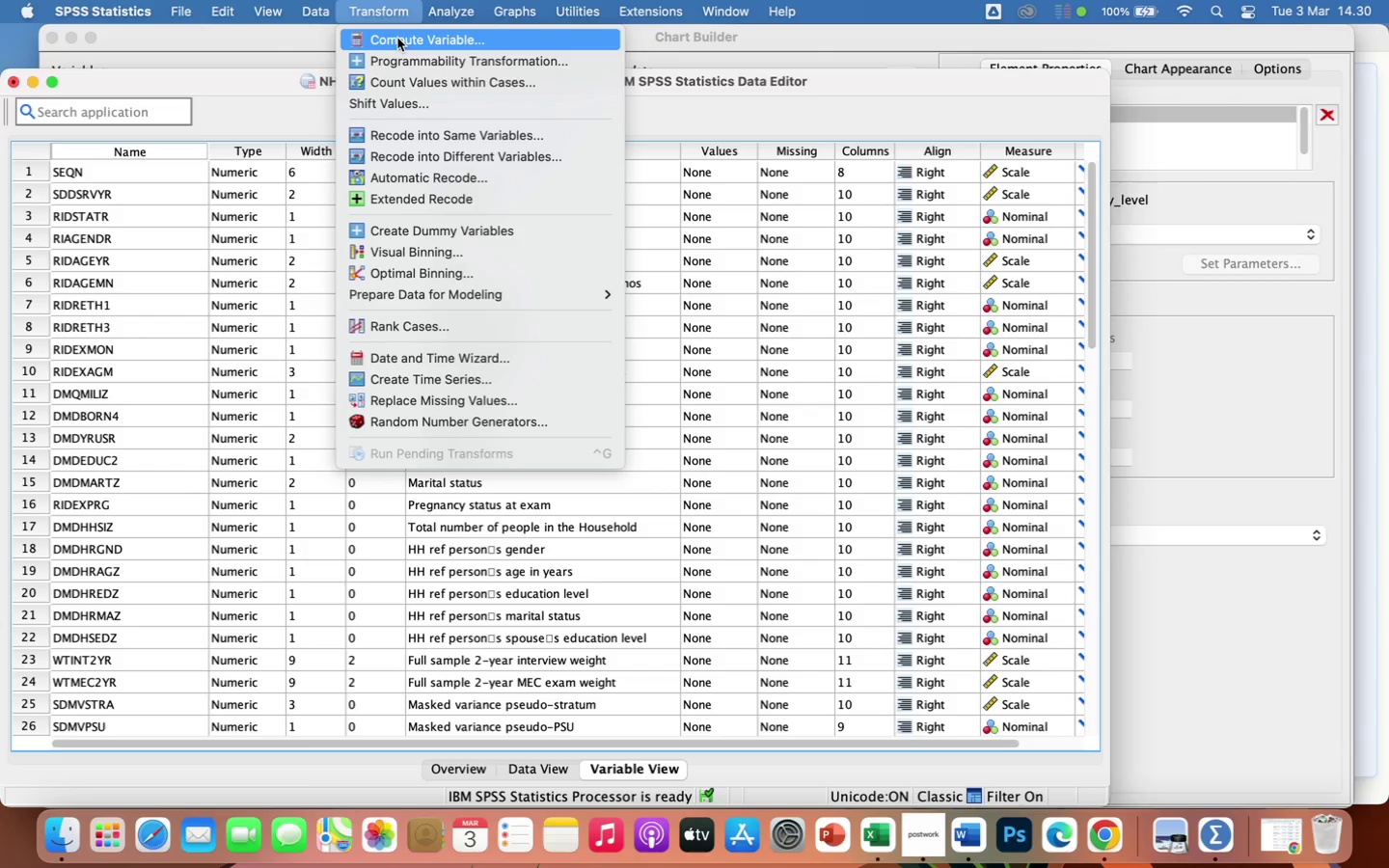 
left_click([397, 38])
 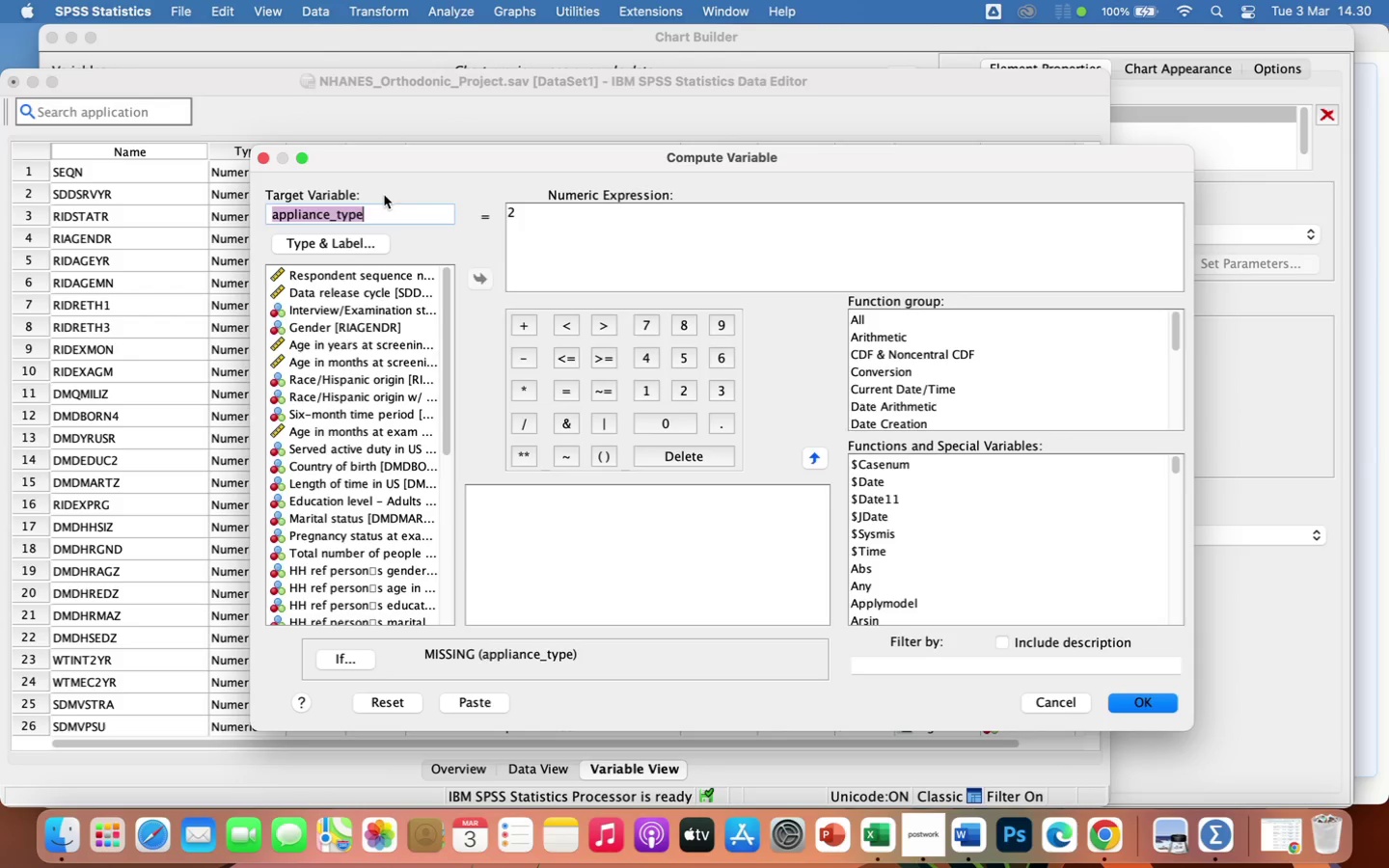 
key(Backspace)
 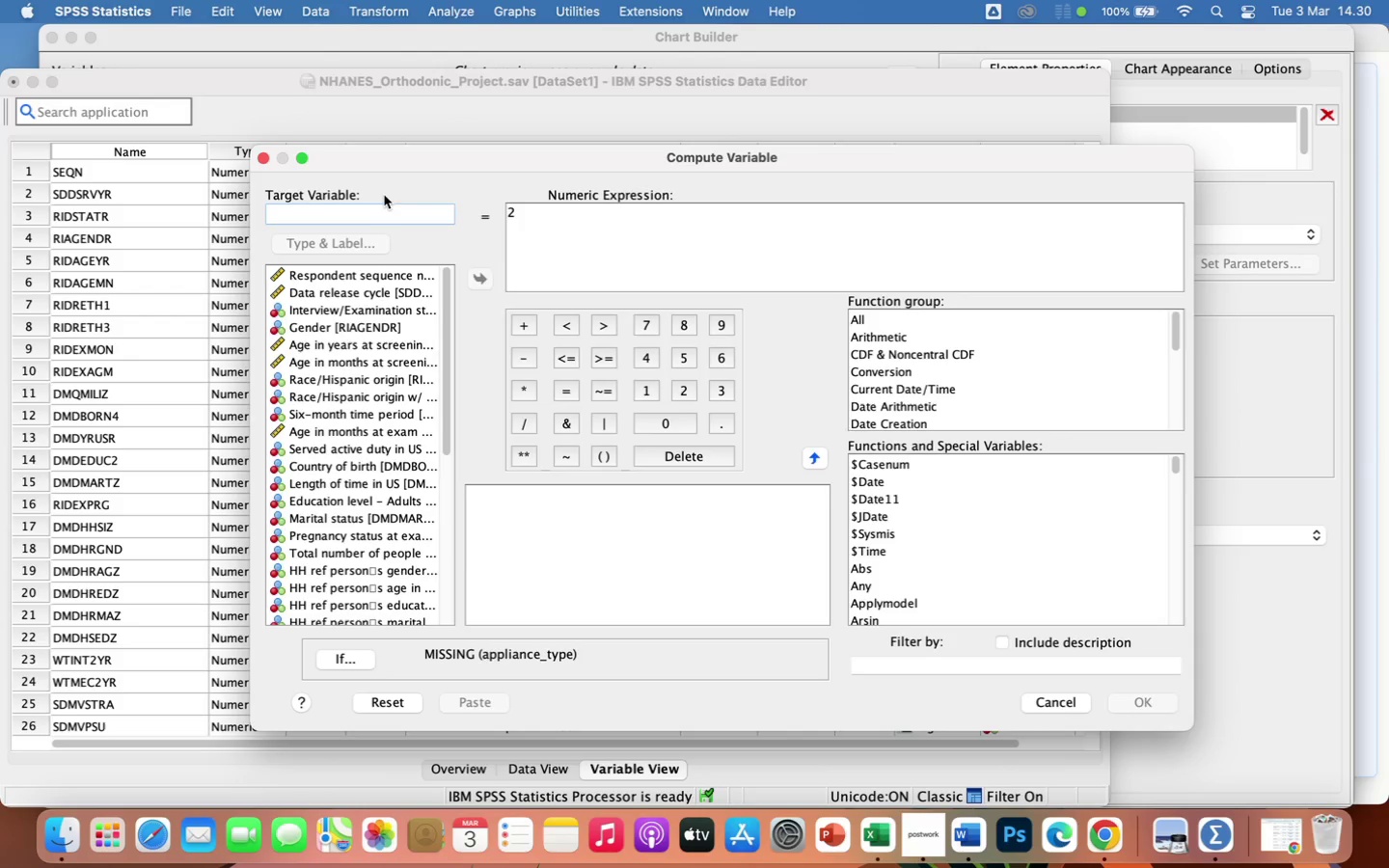 
key(T)
 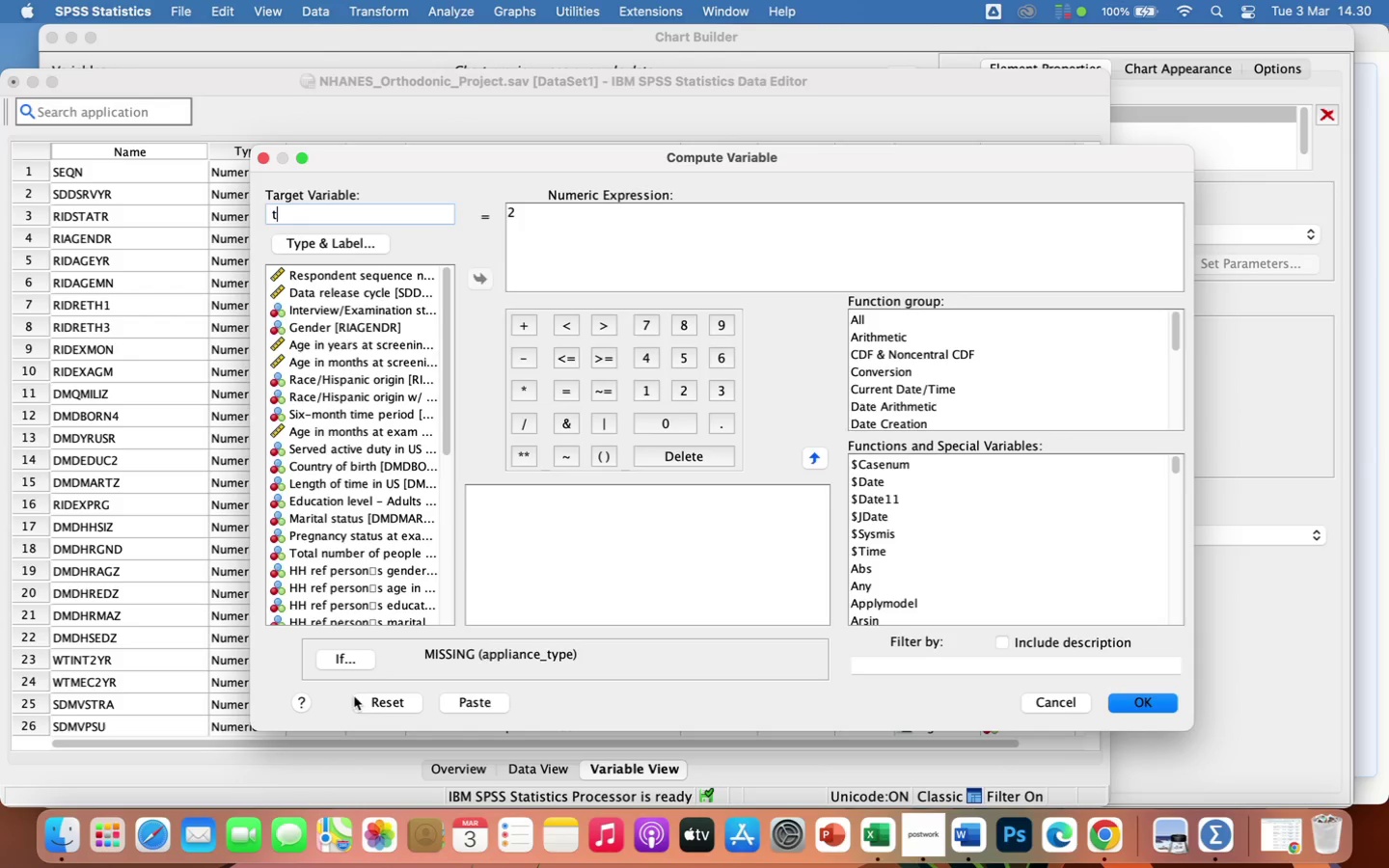 
left_click([368, 704])
 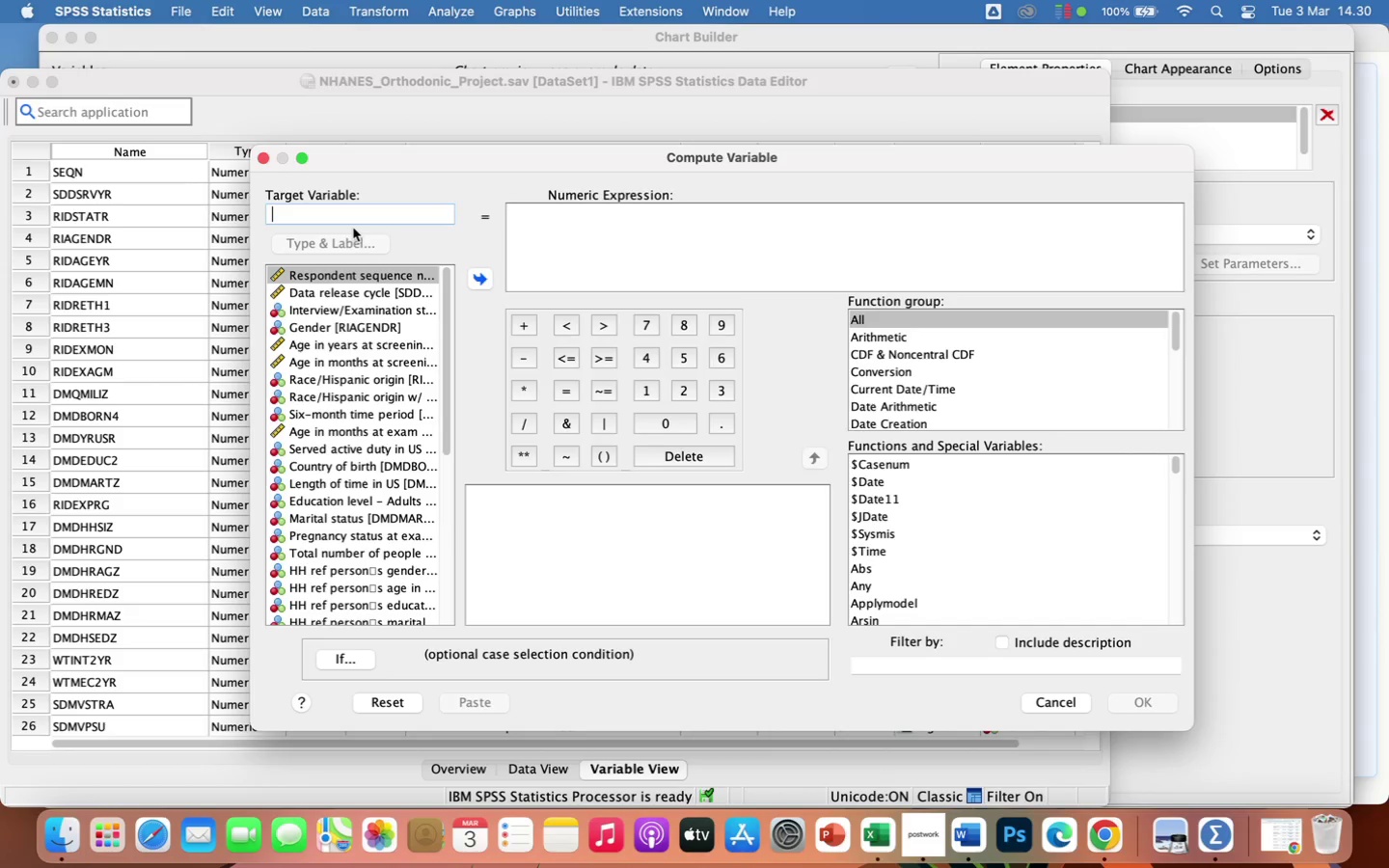 
type(transfor)
key(Backspace)
key(Backspace)
key(Backspace)
key(Backspace)
key(Backspace)
key(Backspace)
type(eatment)
 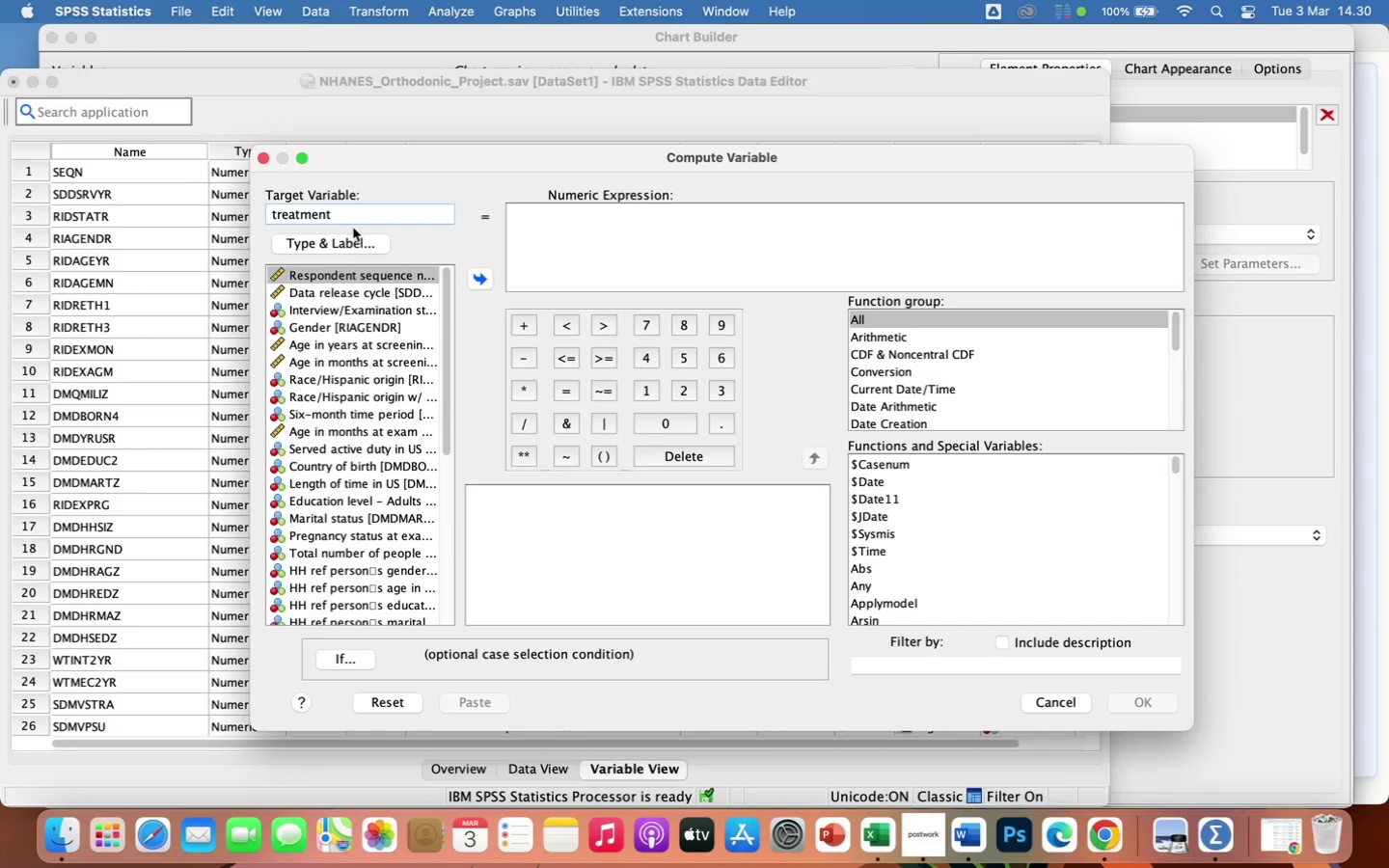 
wait(5.13)
 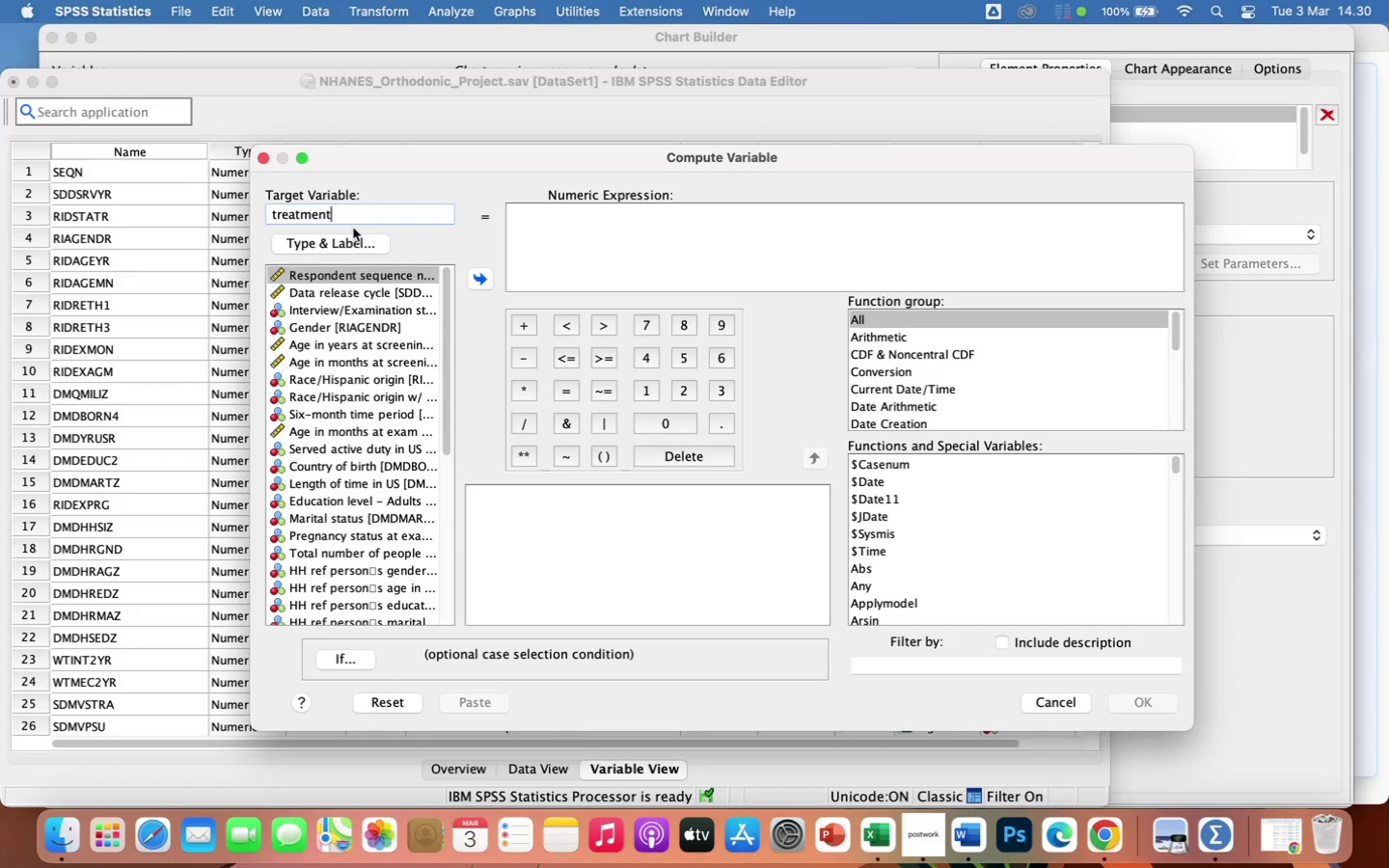 
type(_duration)
 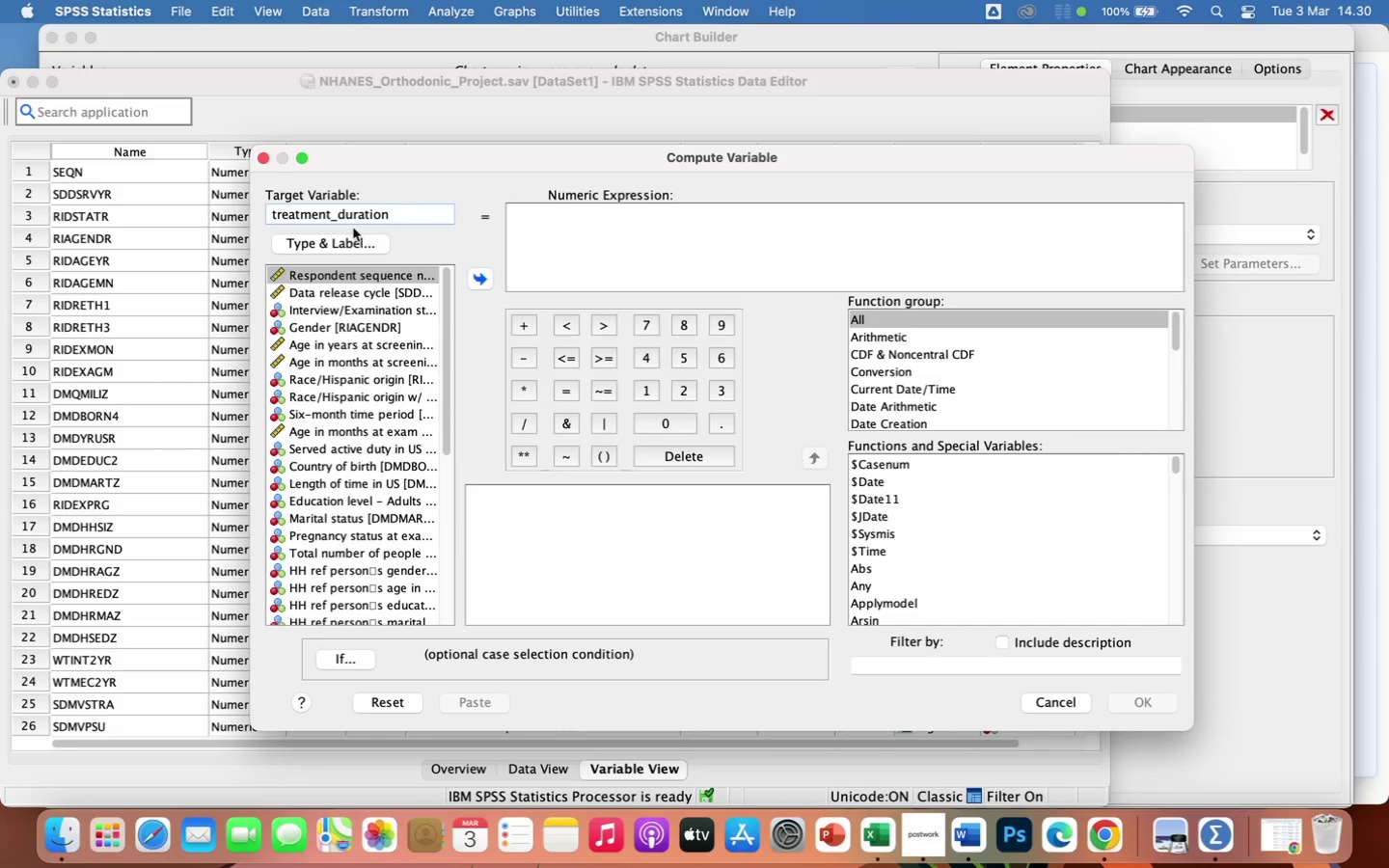 
wait(10.78)
 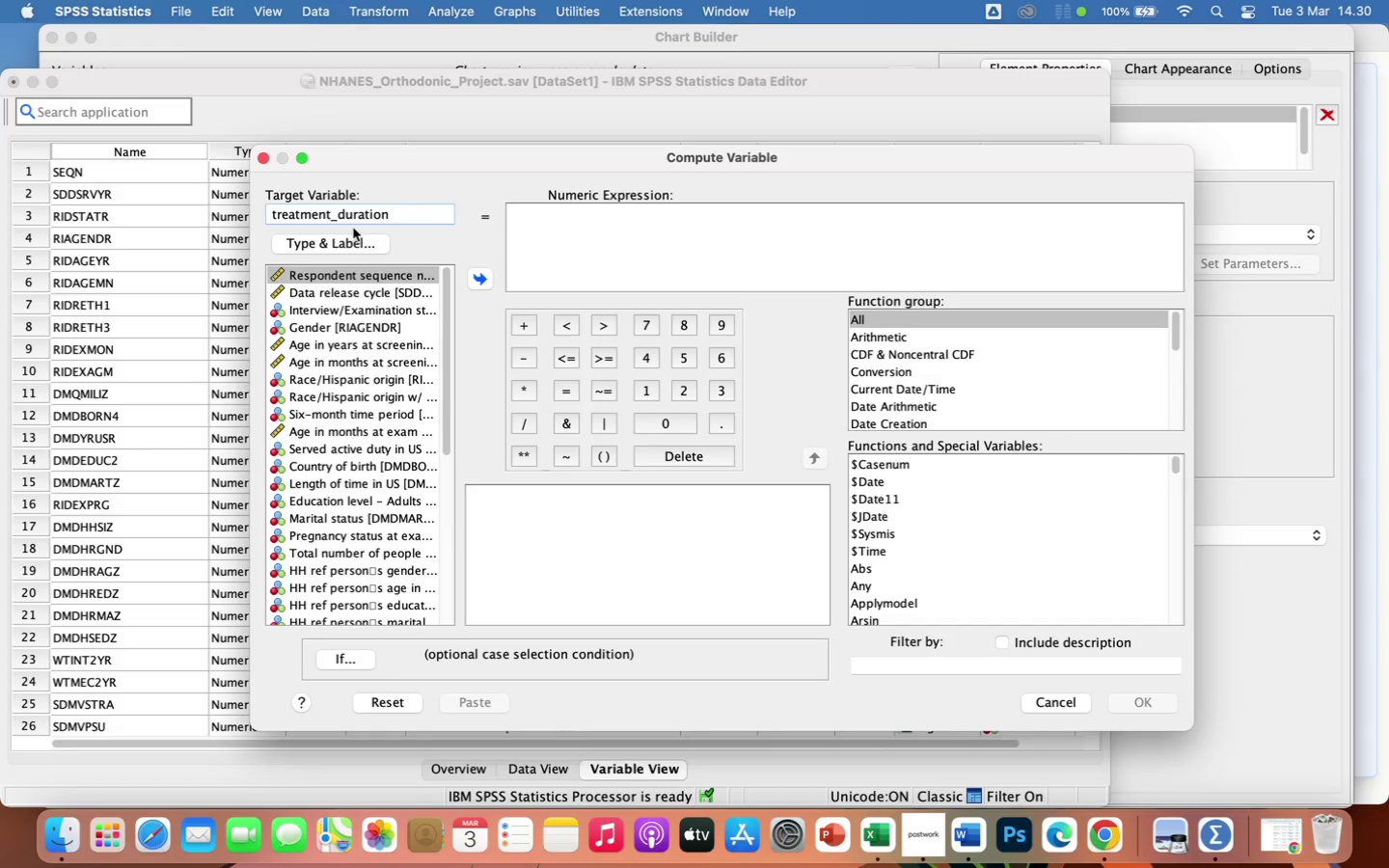 
left_click([354, 655])
 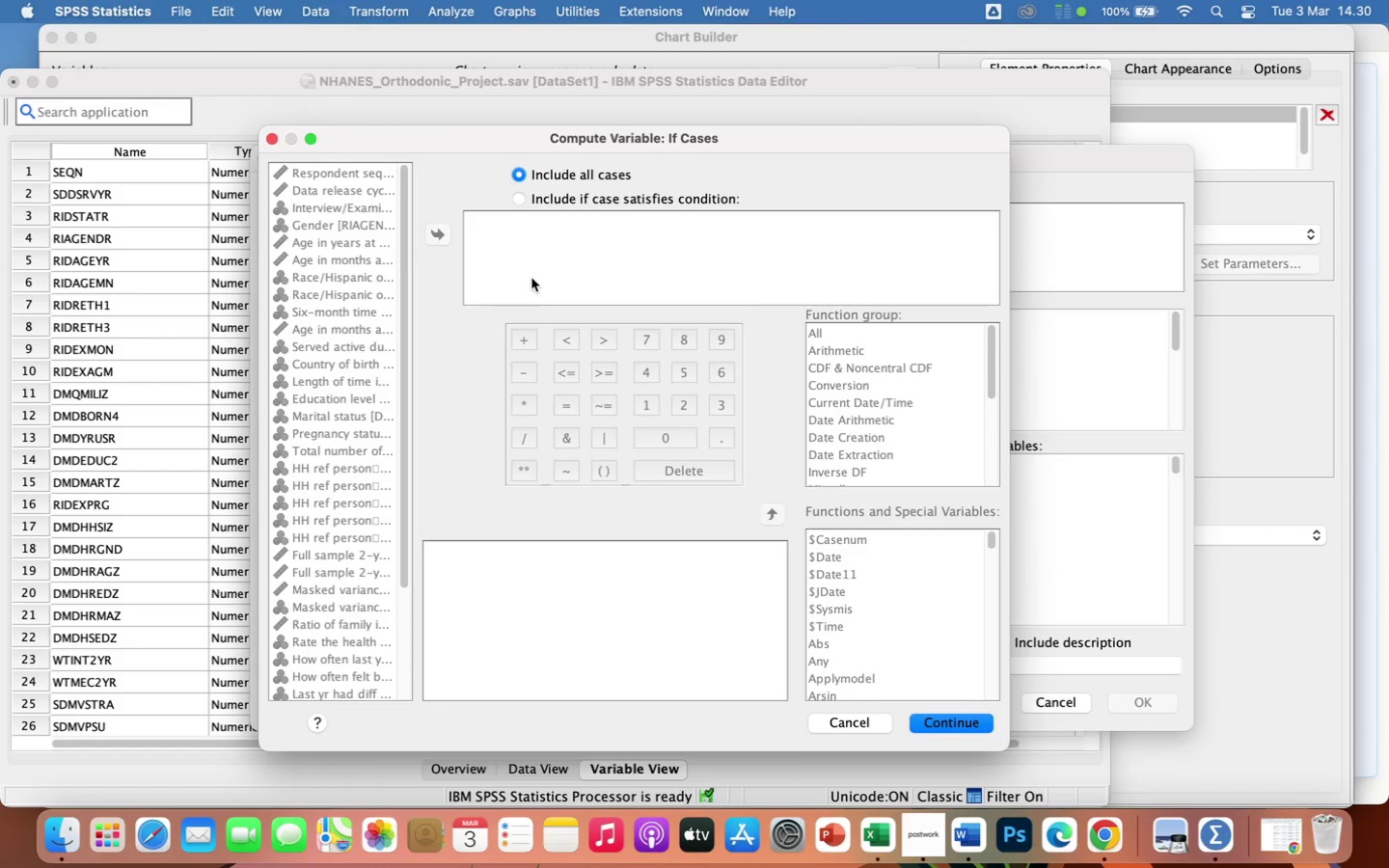 
wait(5.86)
 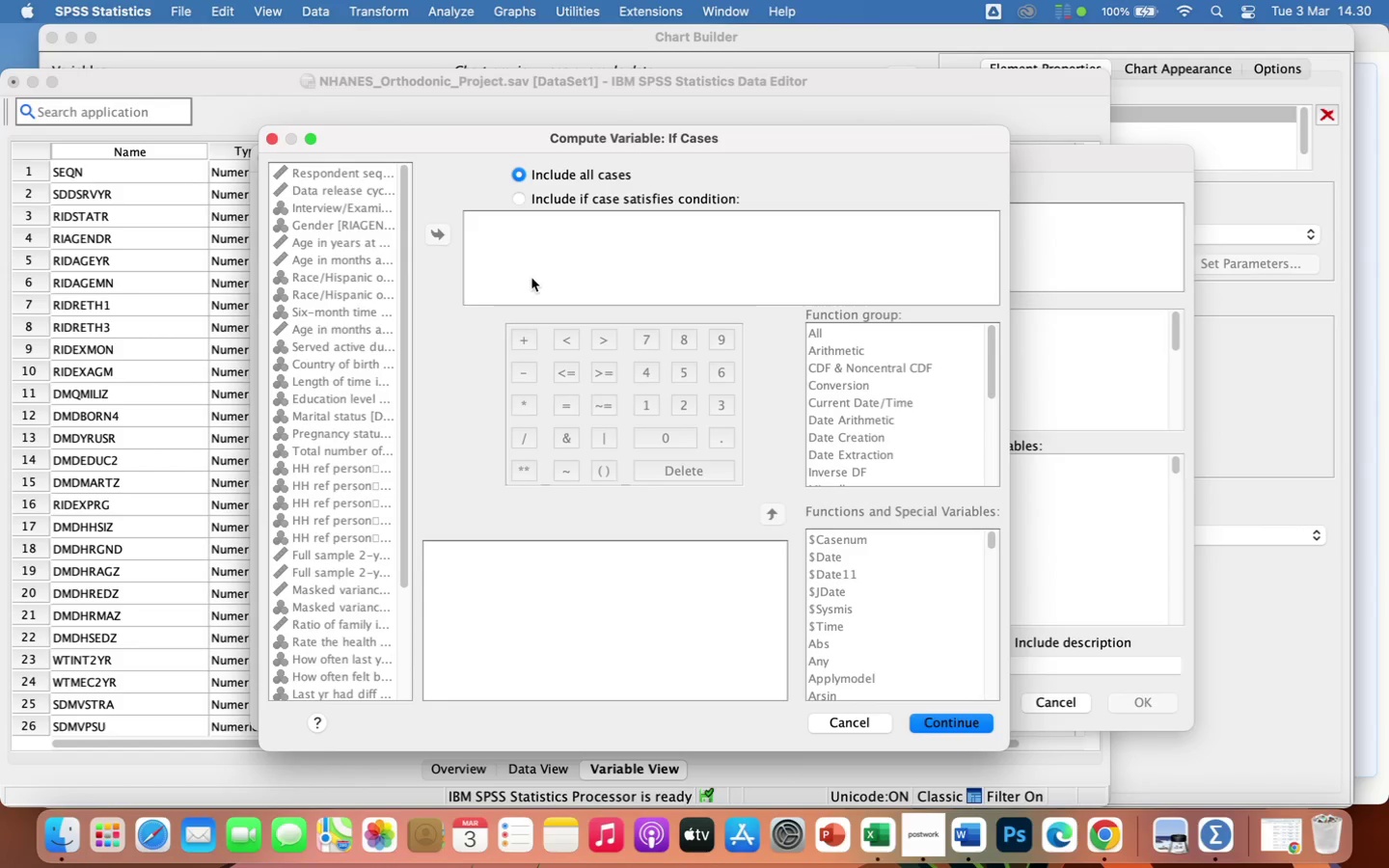 
left_click([957, 723])
 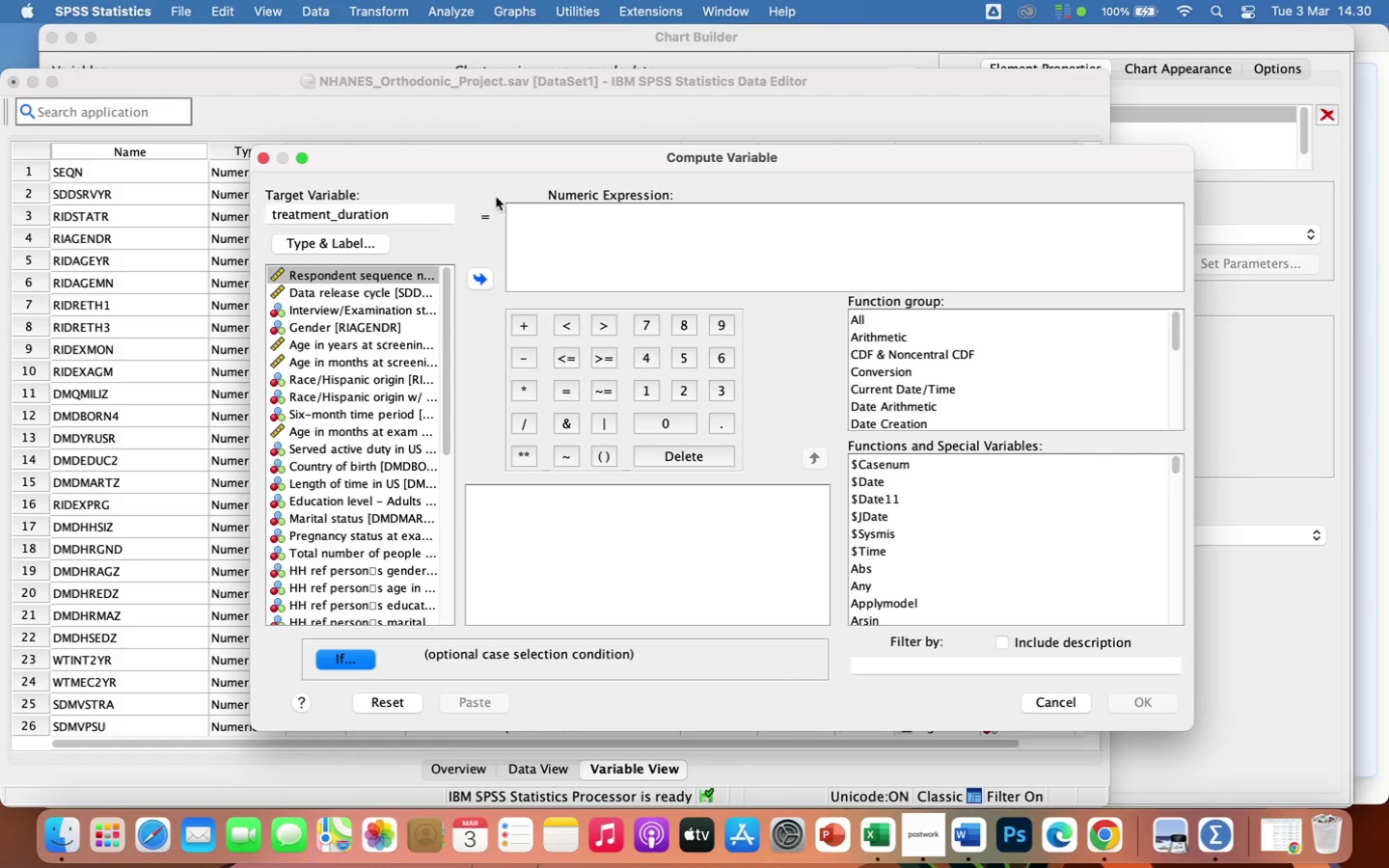 
left_click([543, 219])
 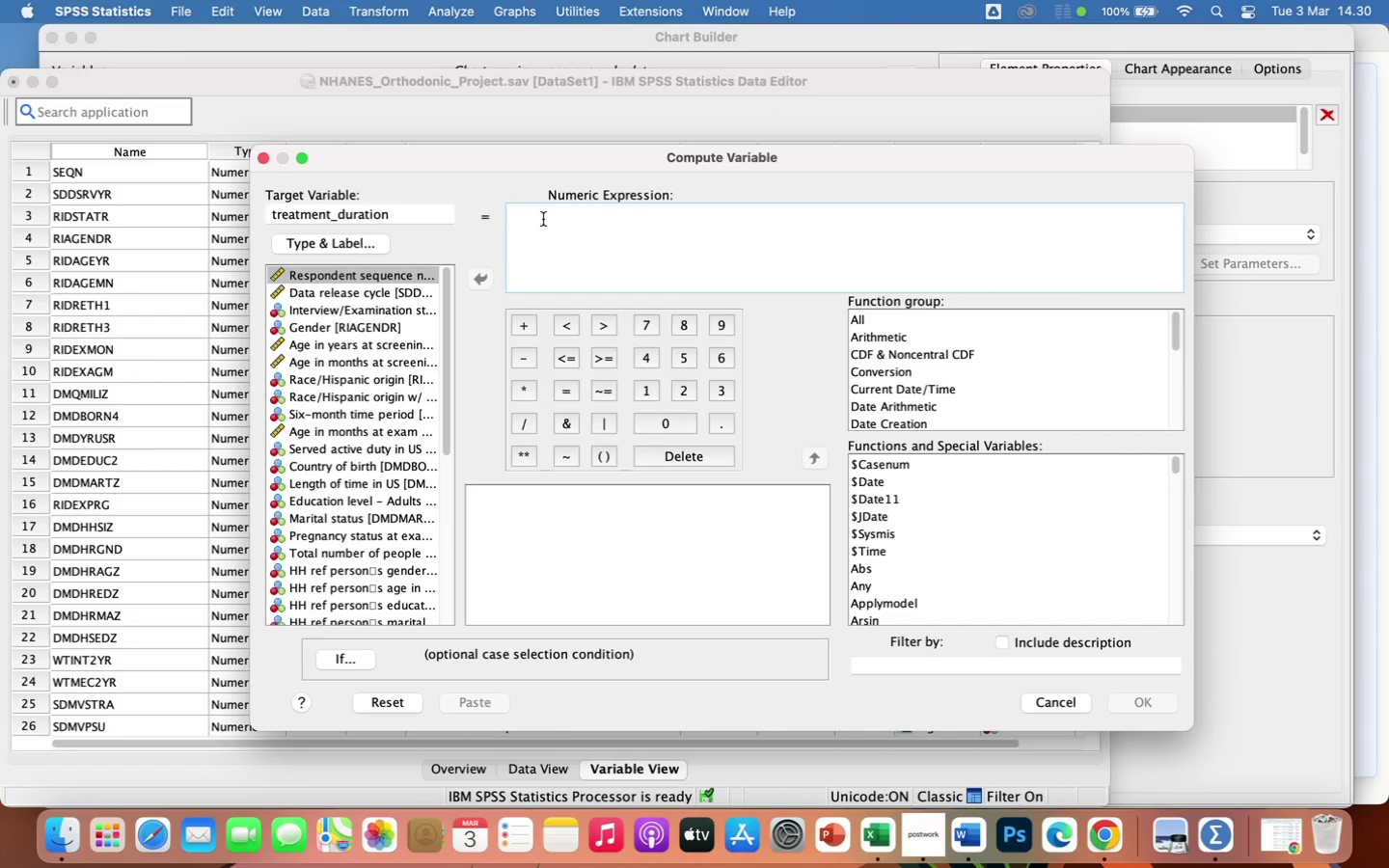 
wait(7.99)
 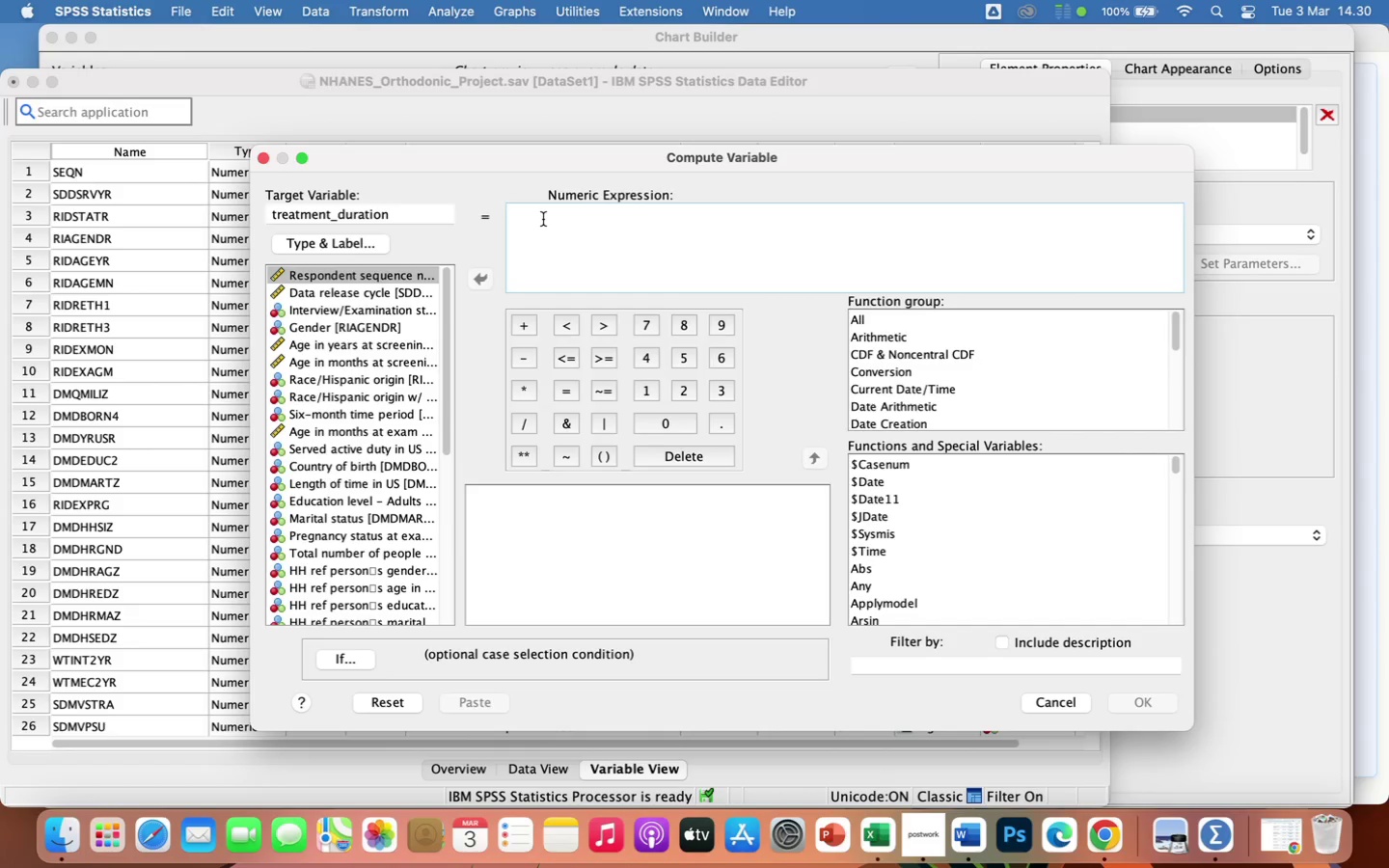 
type(RV.NORMAL (0,1))
 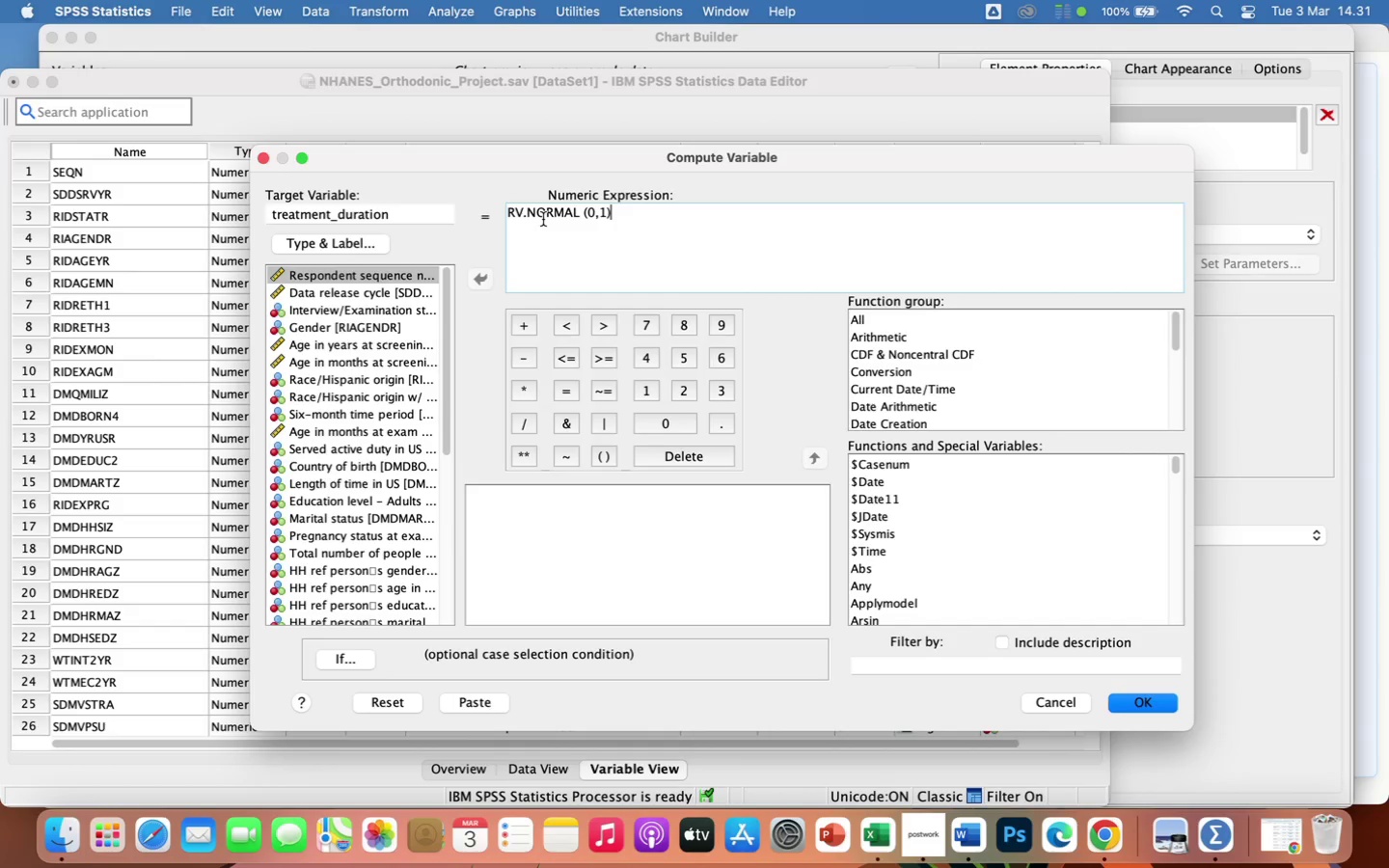 
wait(21.21)
 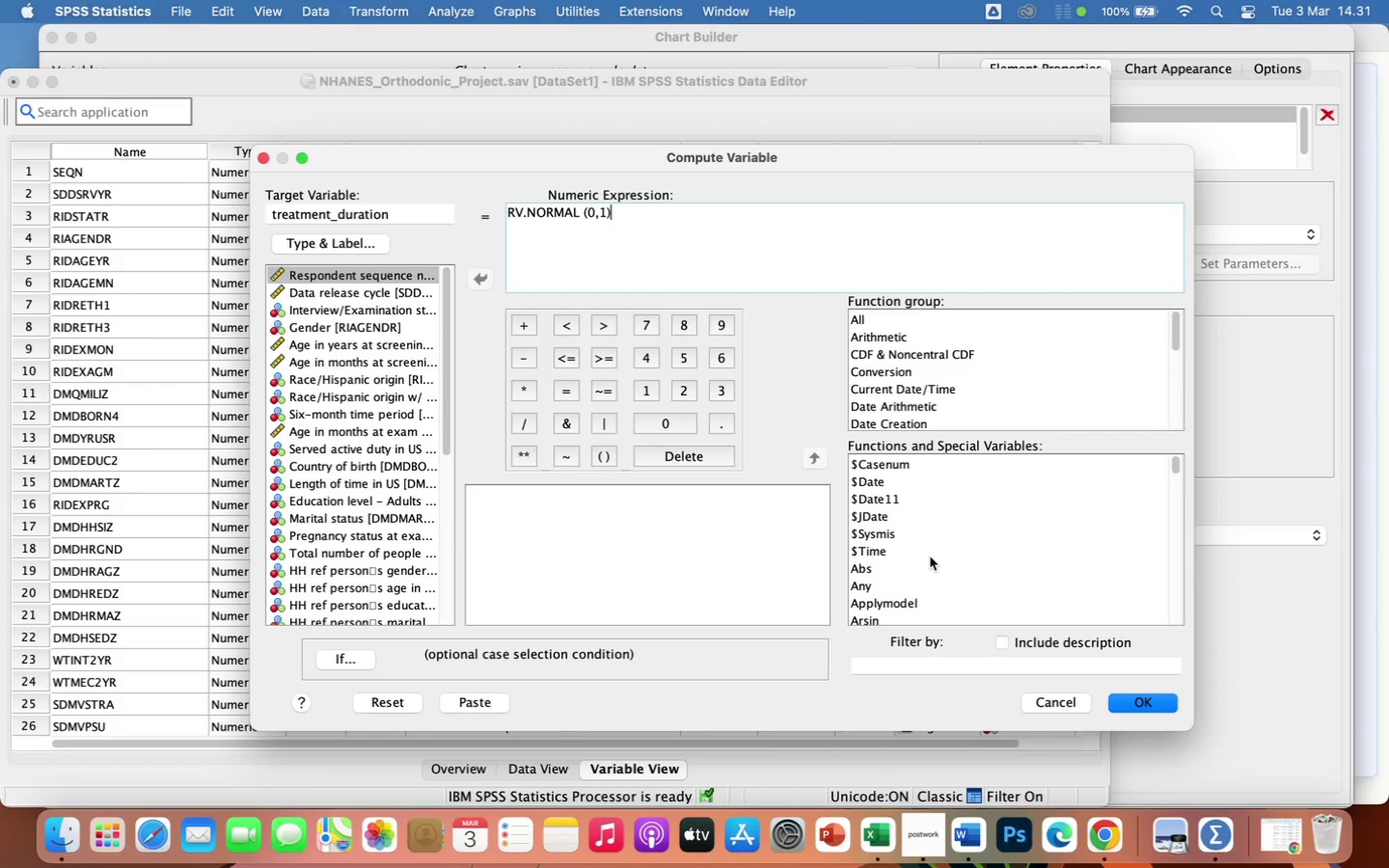 
left_click([1138, 706])
 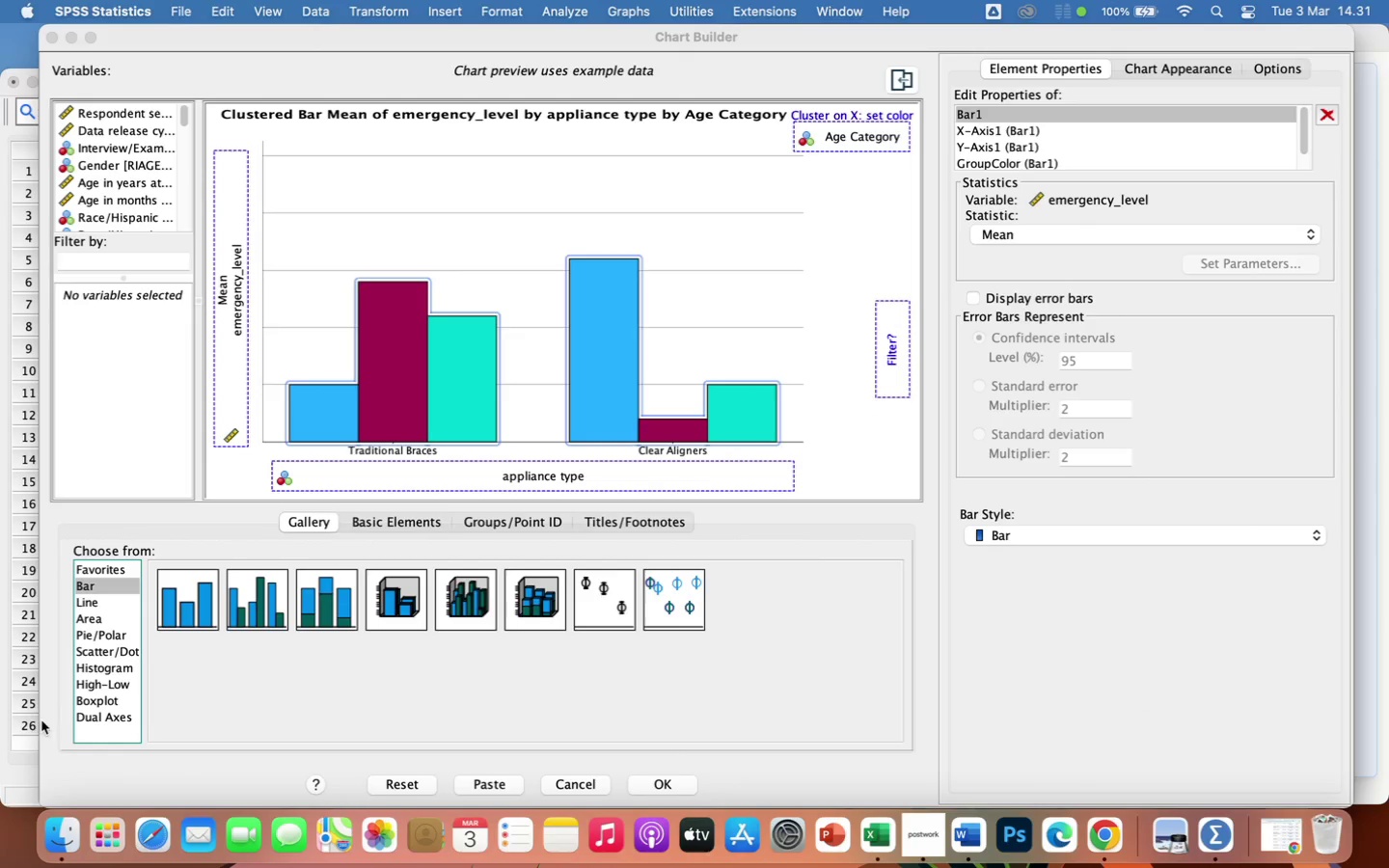 
left_click([11, 743])
 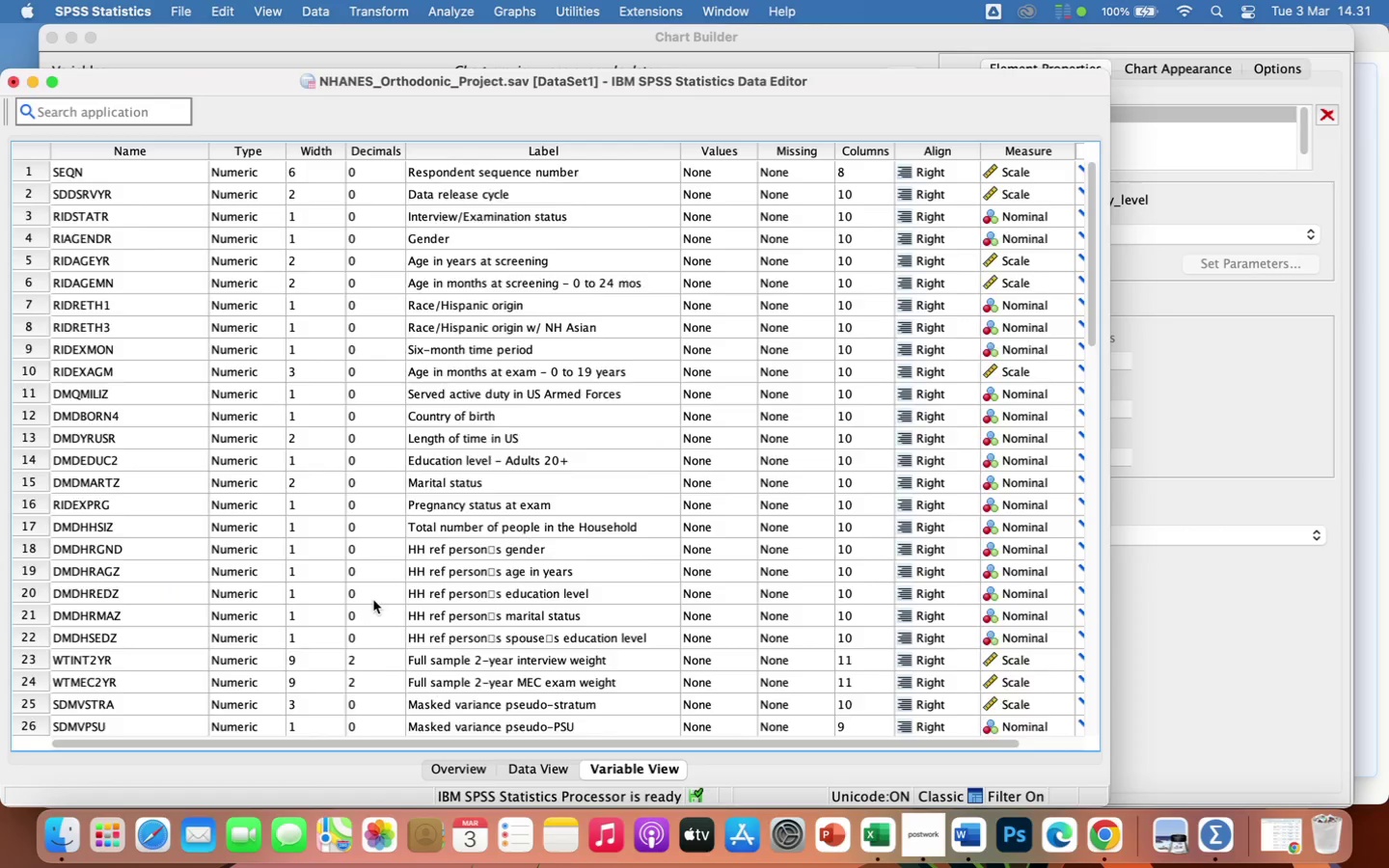 
scroll: coordinate [373, 600], scroll_direction: down, amount: 127.0
 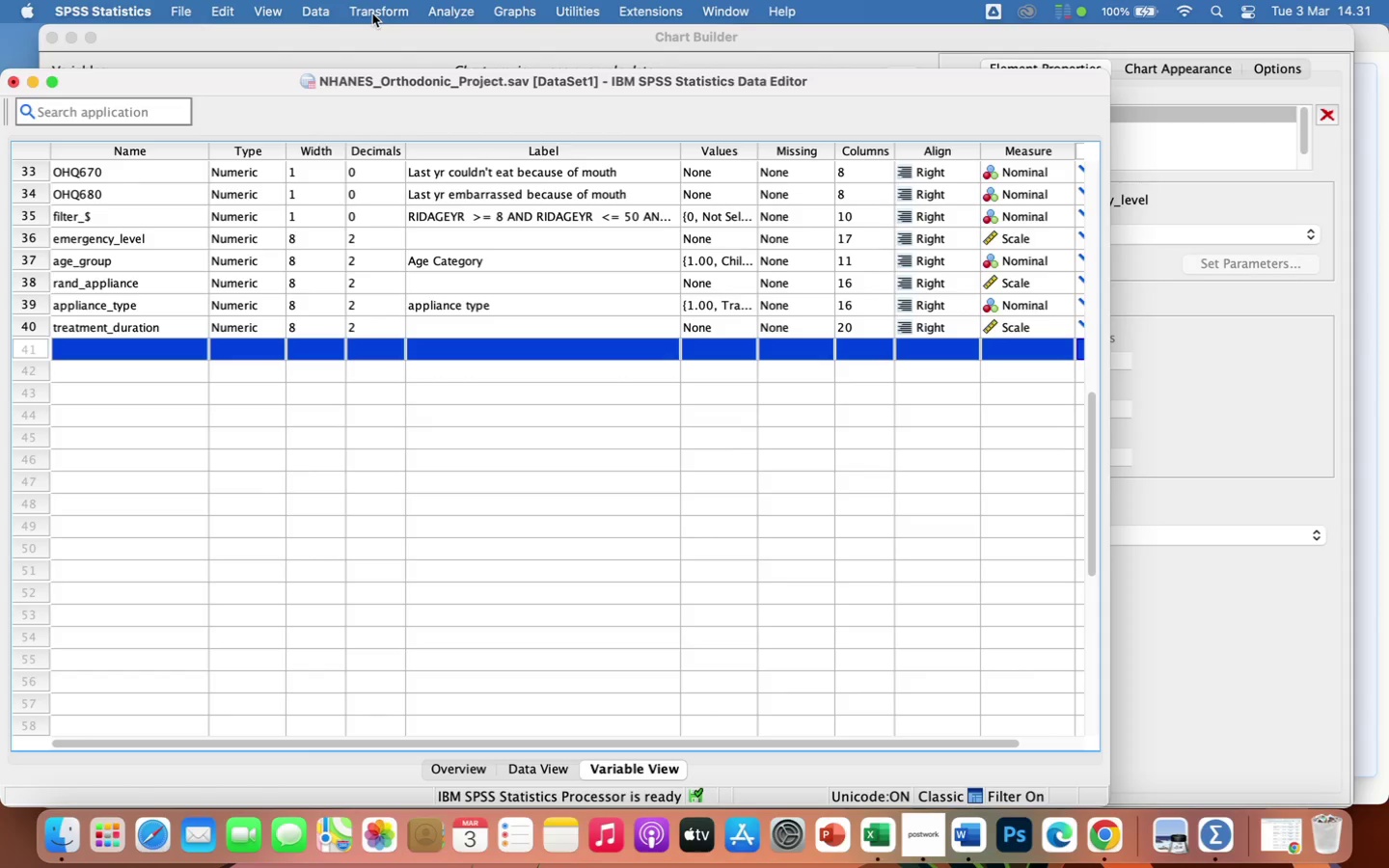 
wait(12.8)
 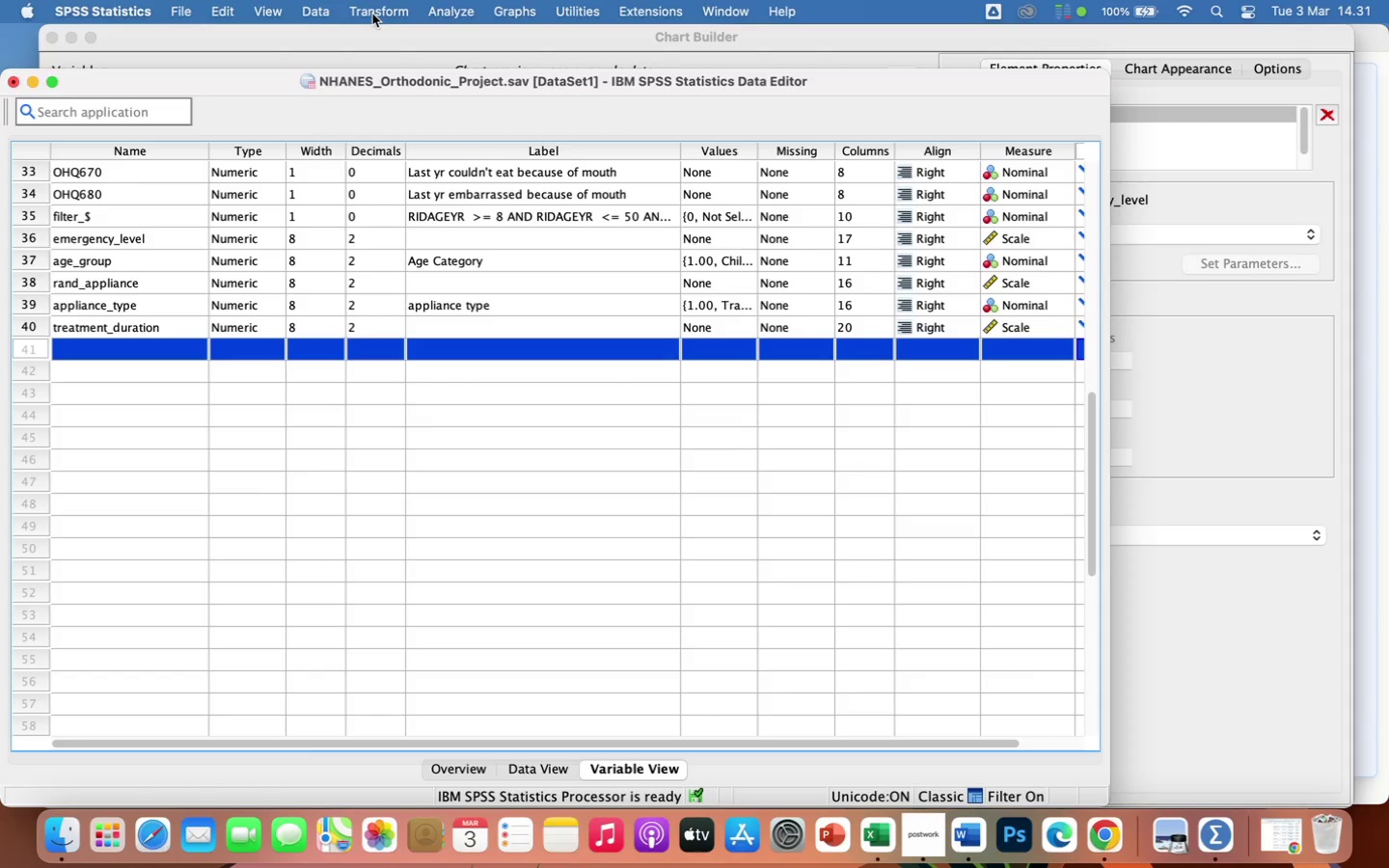 
left_click([384, 14])
 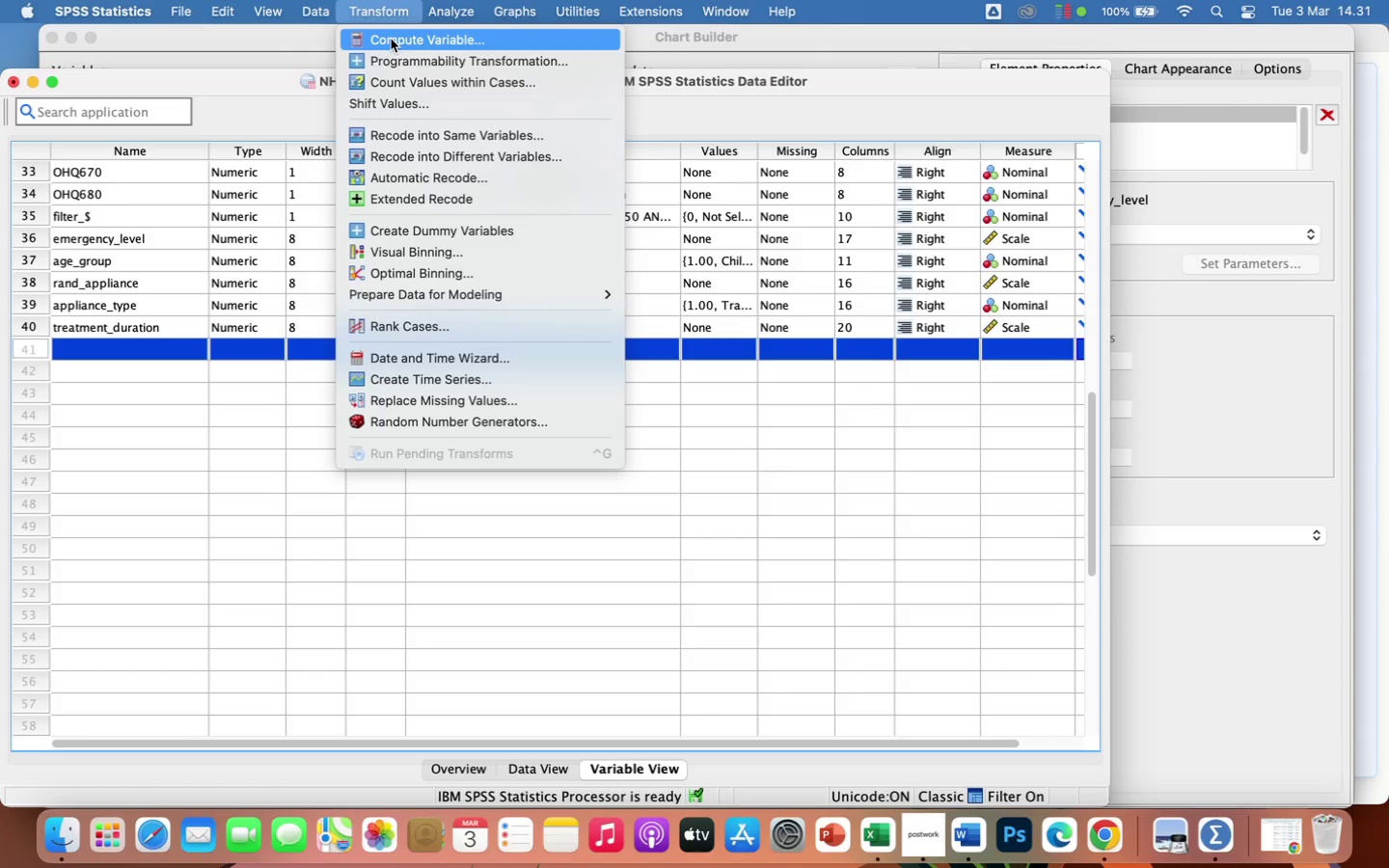 
left_click([391, 39])
 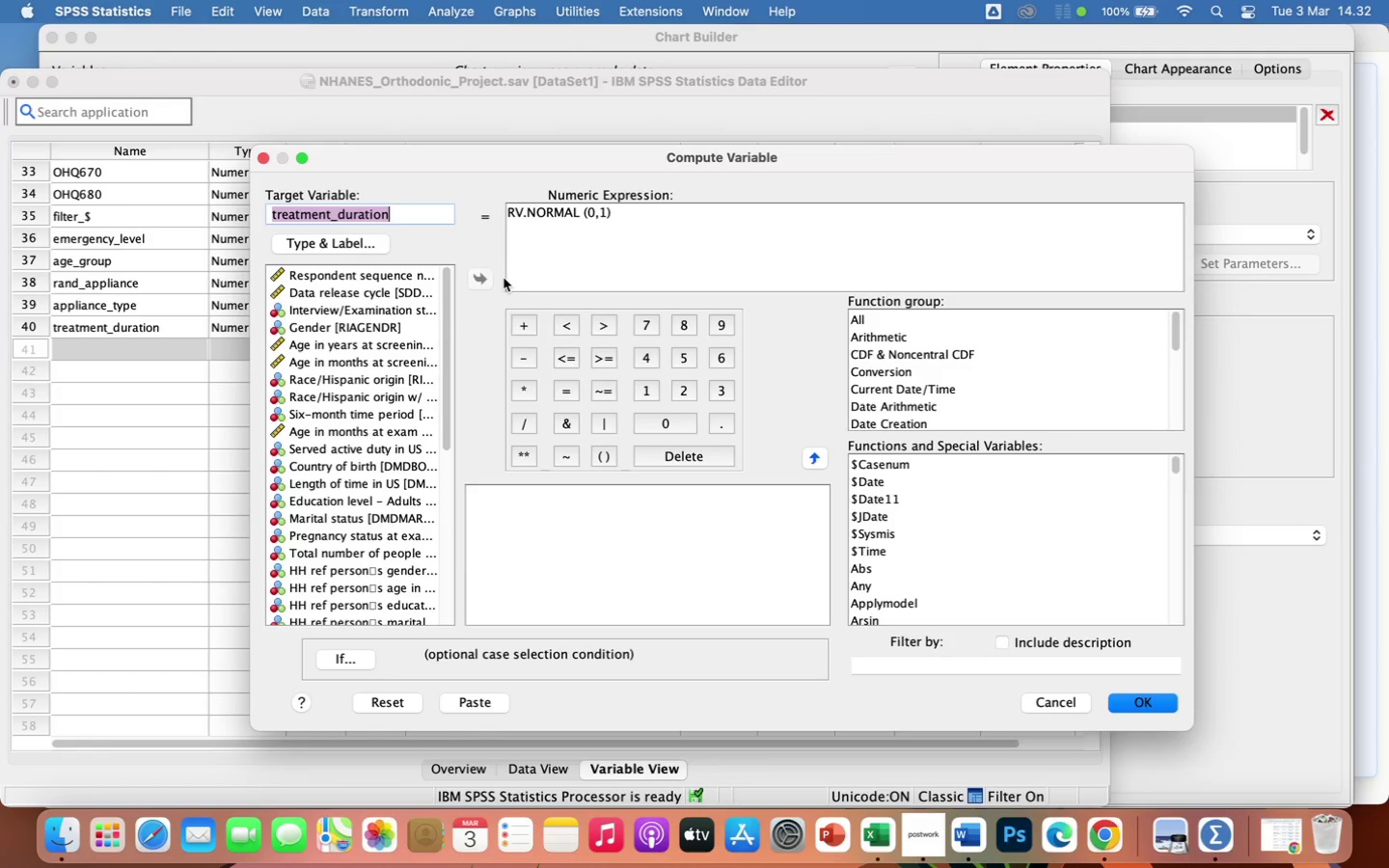 
wait(11.31)
 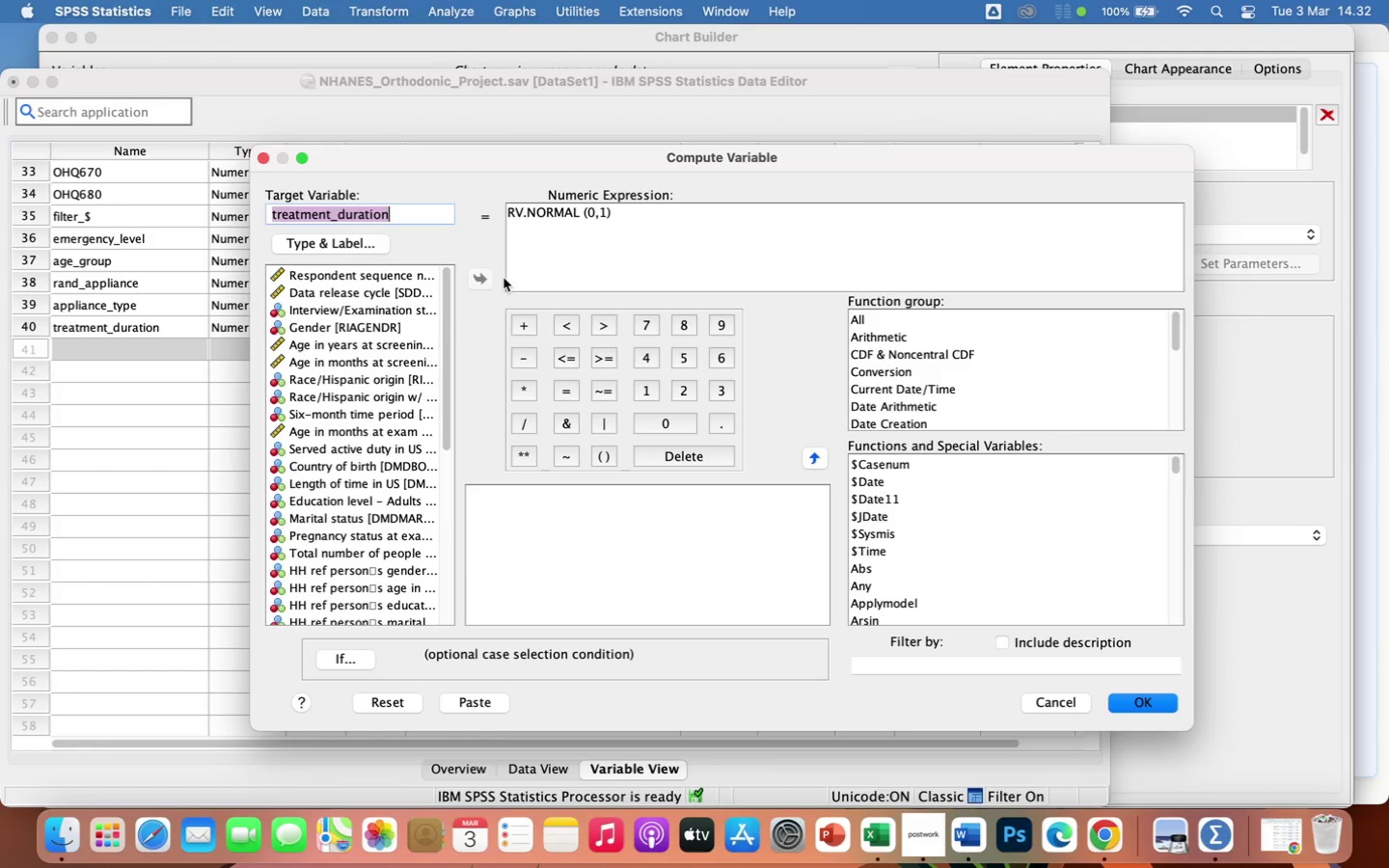 
left_click([628, 217])
 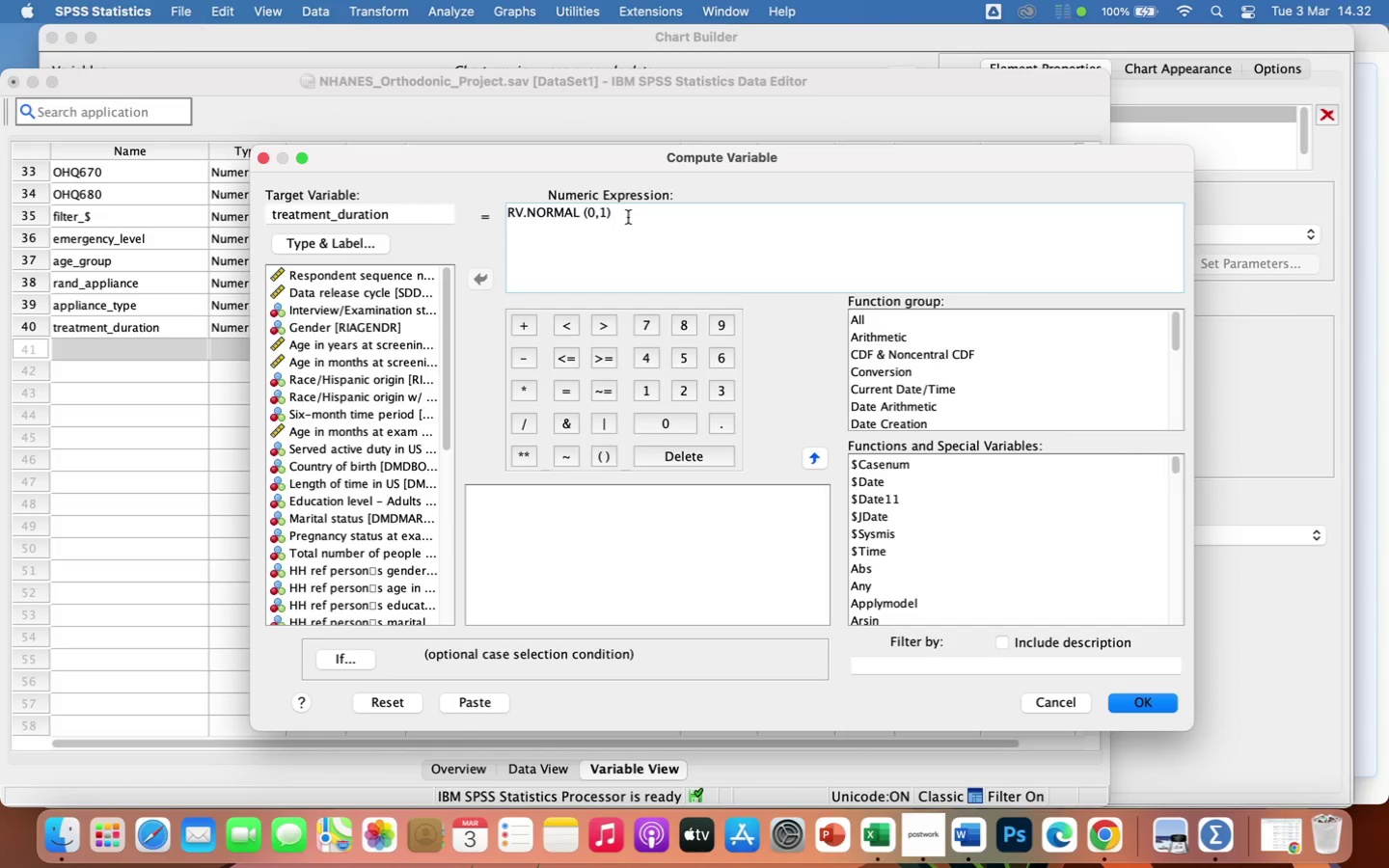 
hold_key(key=Backspace, duration=1.5)
 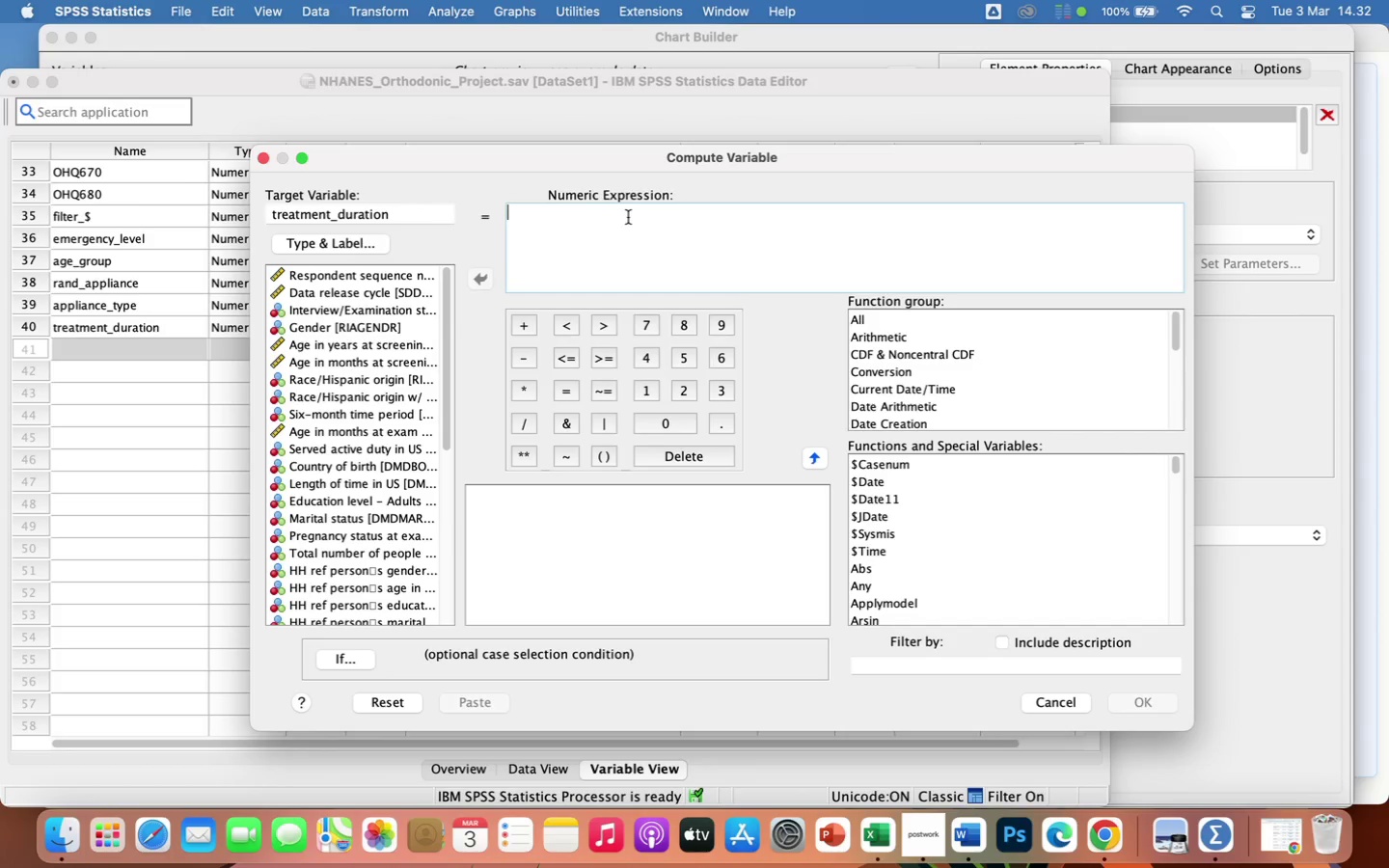 
hold_key(key=Backspace, duration=0.88)
 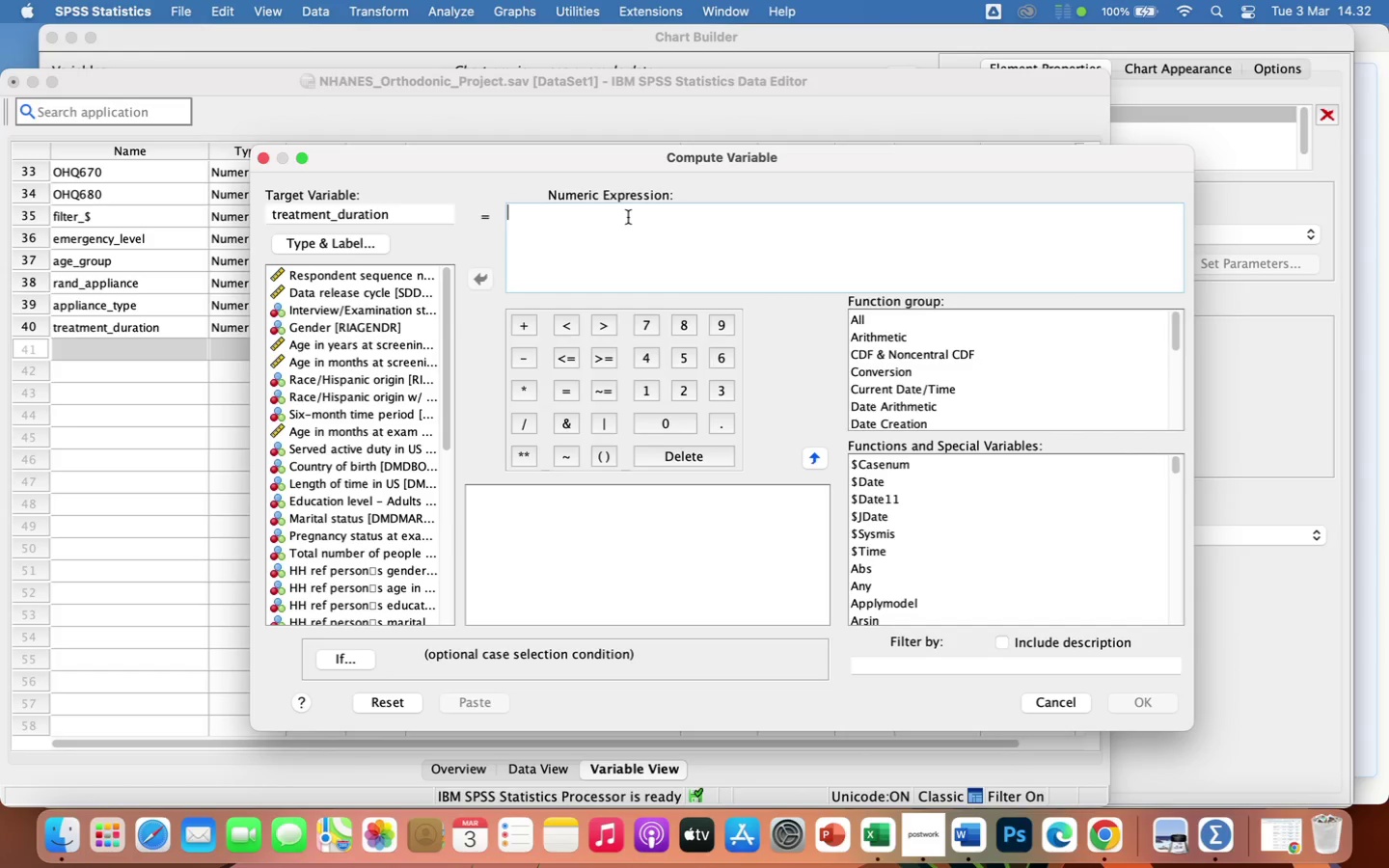 
wait(23.55)
 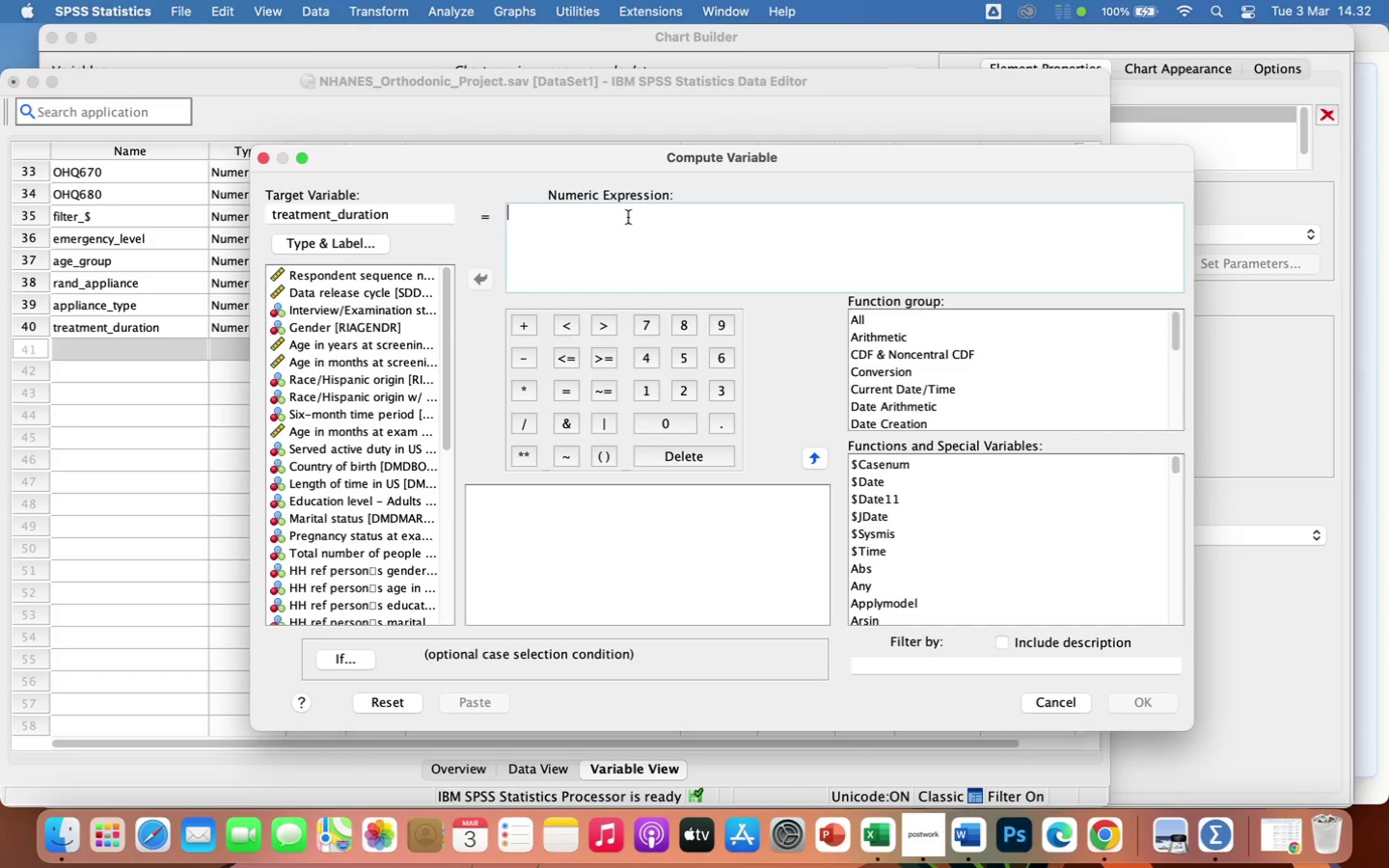 
left_click([603, 455])
 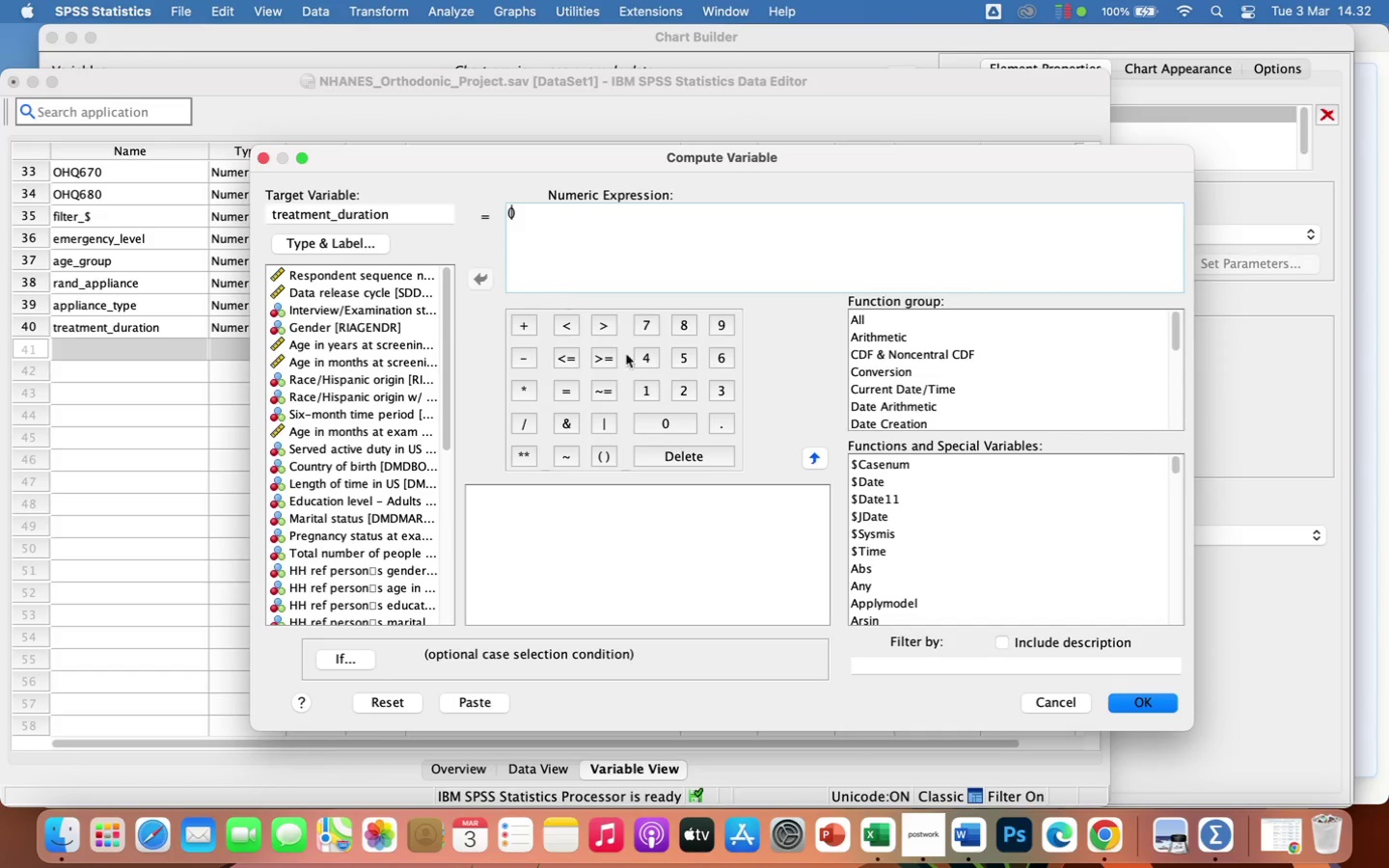 
left_click([651, 357])
 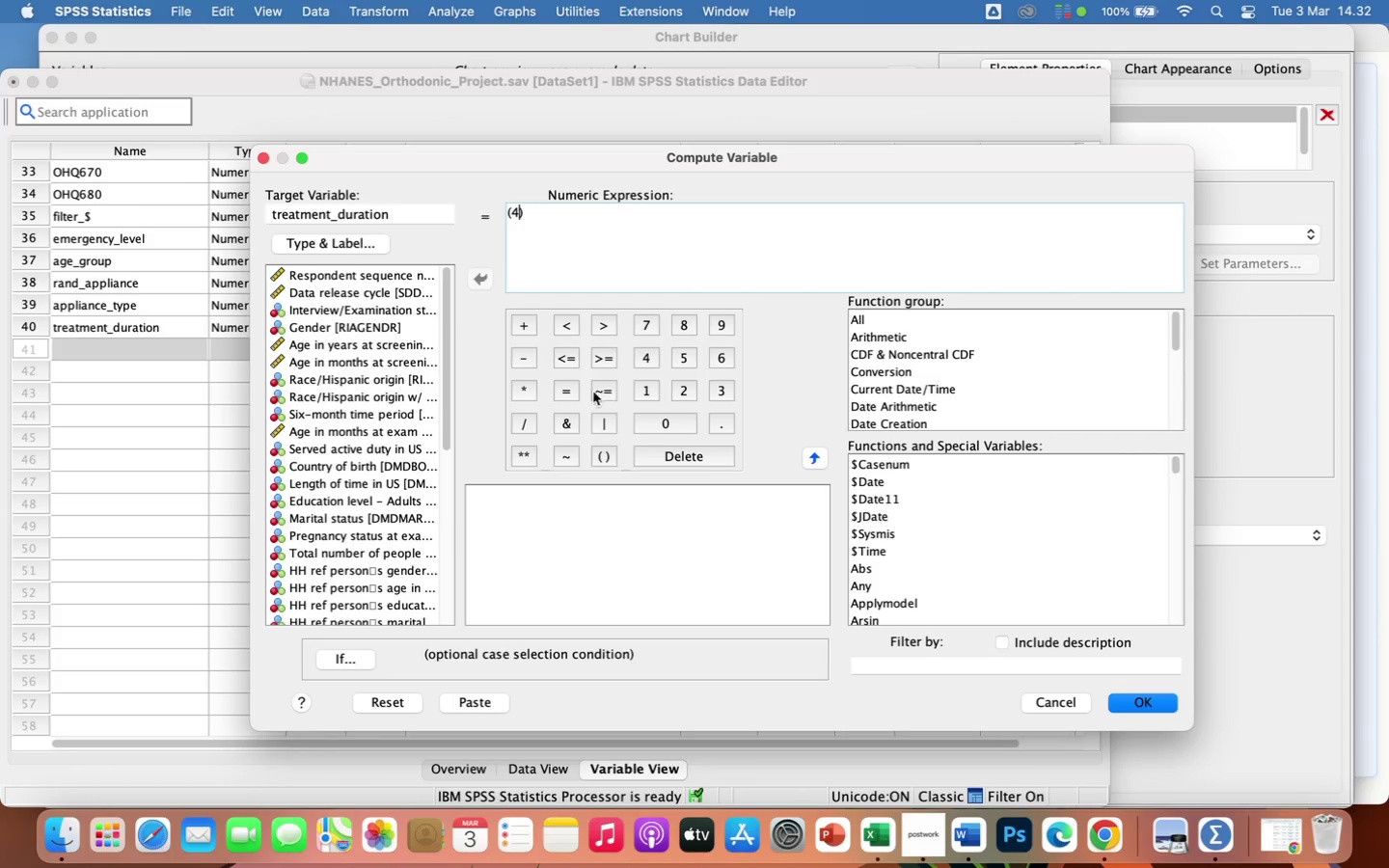 
left_click([527, 389])
 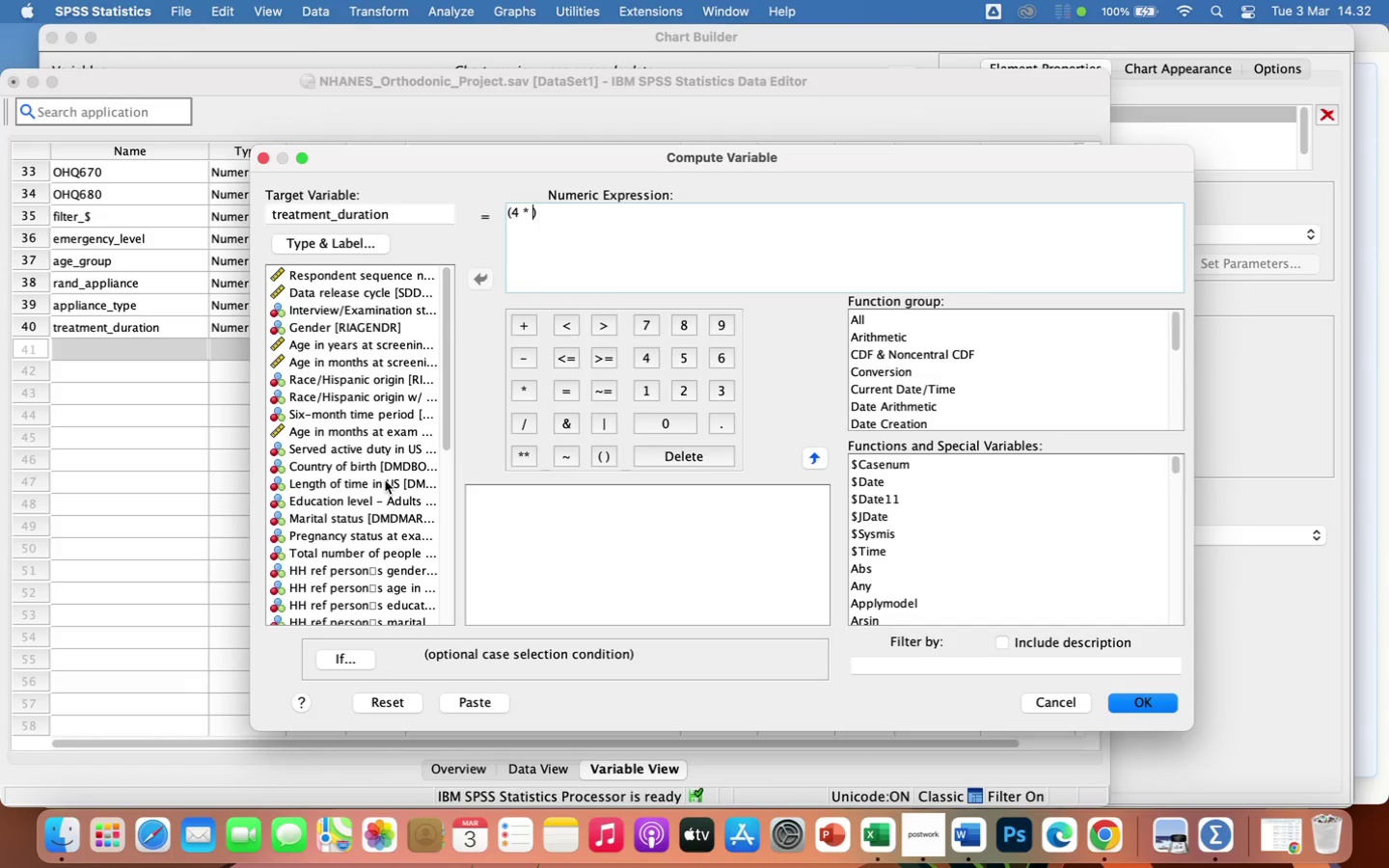 
scroll: coordinate [385, 480], scroll_direction: down, amount: 120.0
 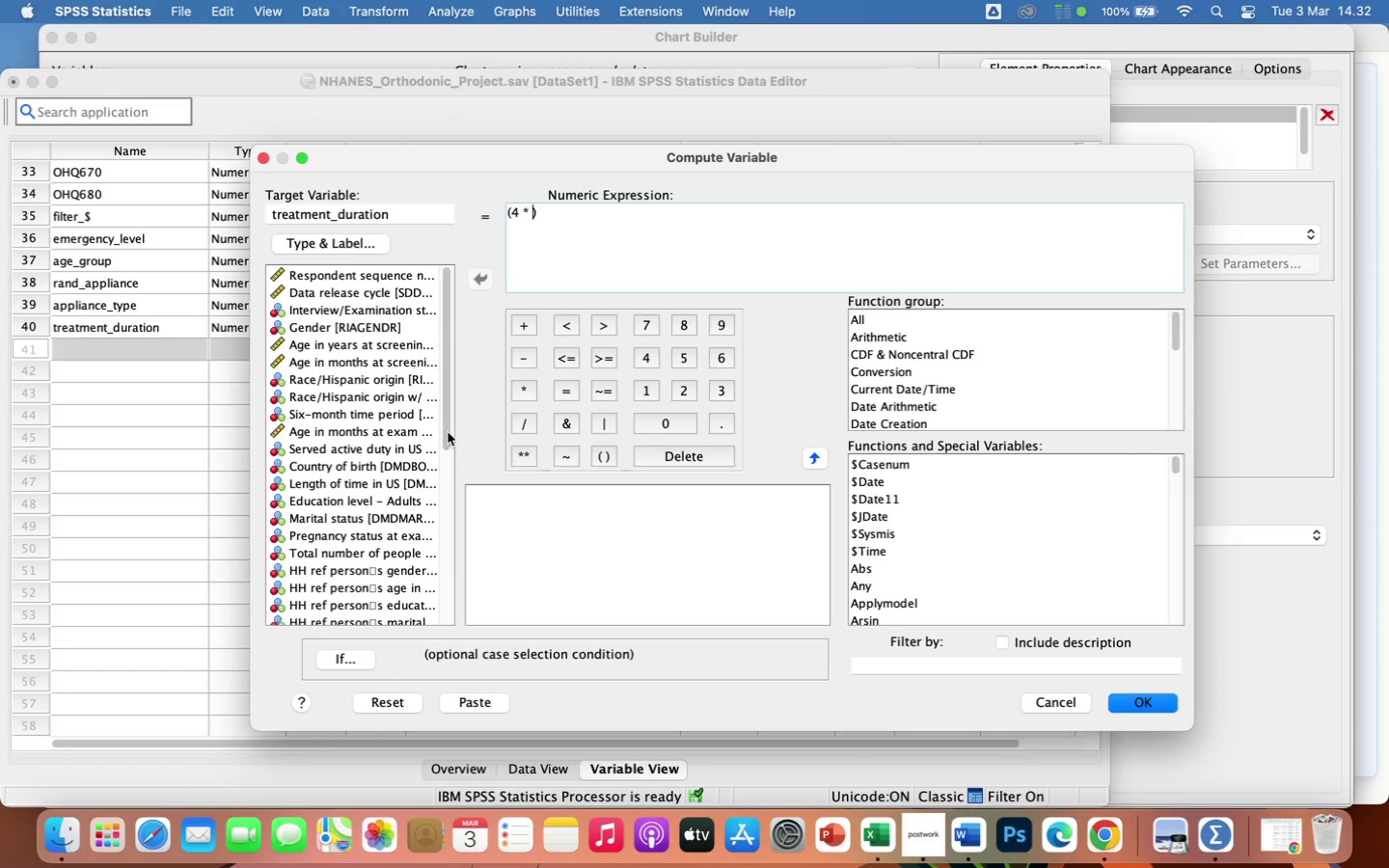 
left_click_drag(start_coordinate=[448, 431], to_coordinate=[443, 629])
 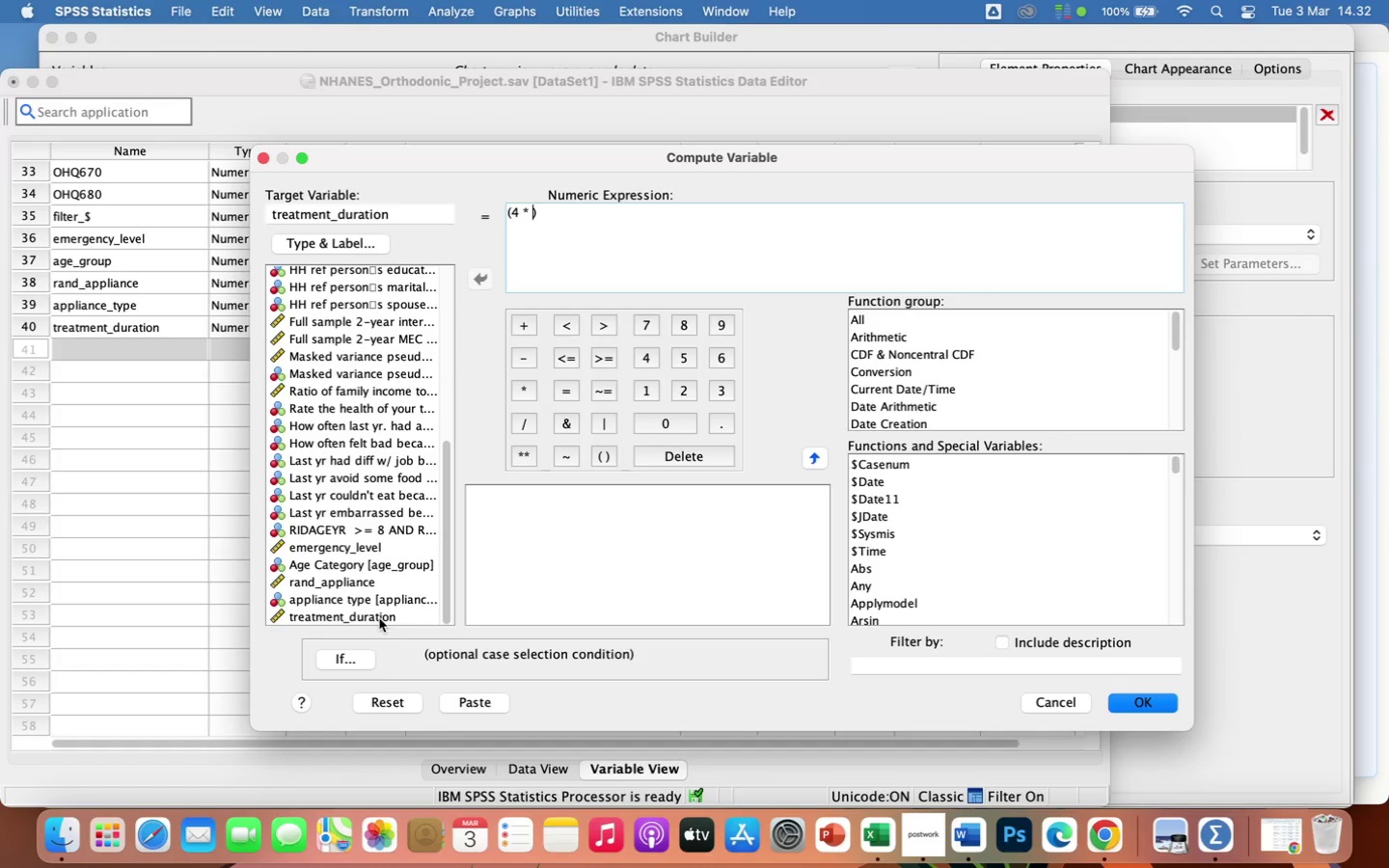 
left_click([379, 618])
 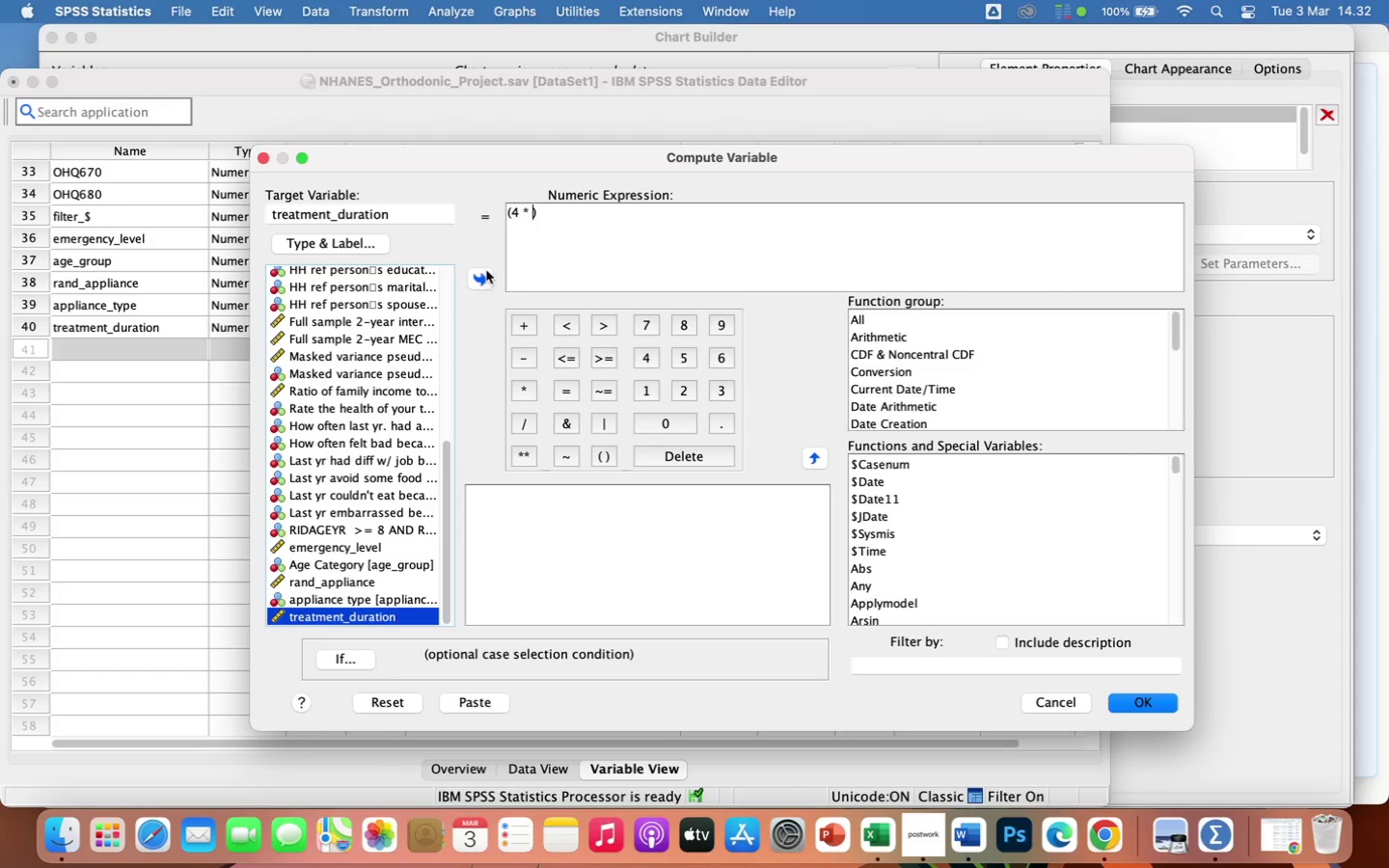 
left_click([478, 272])
 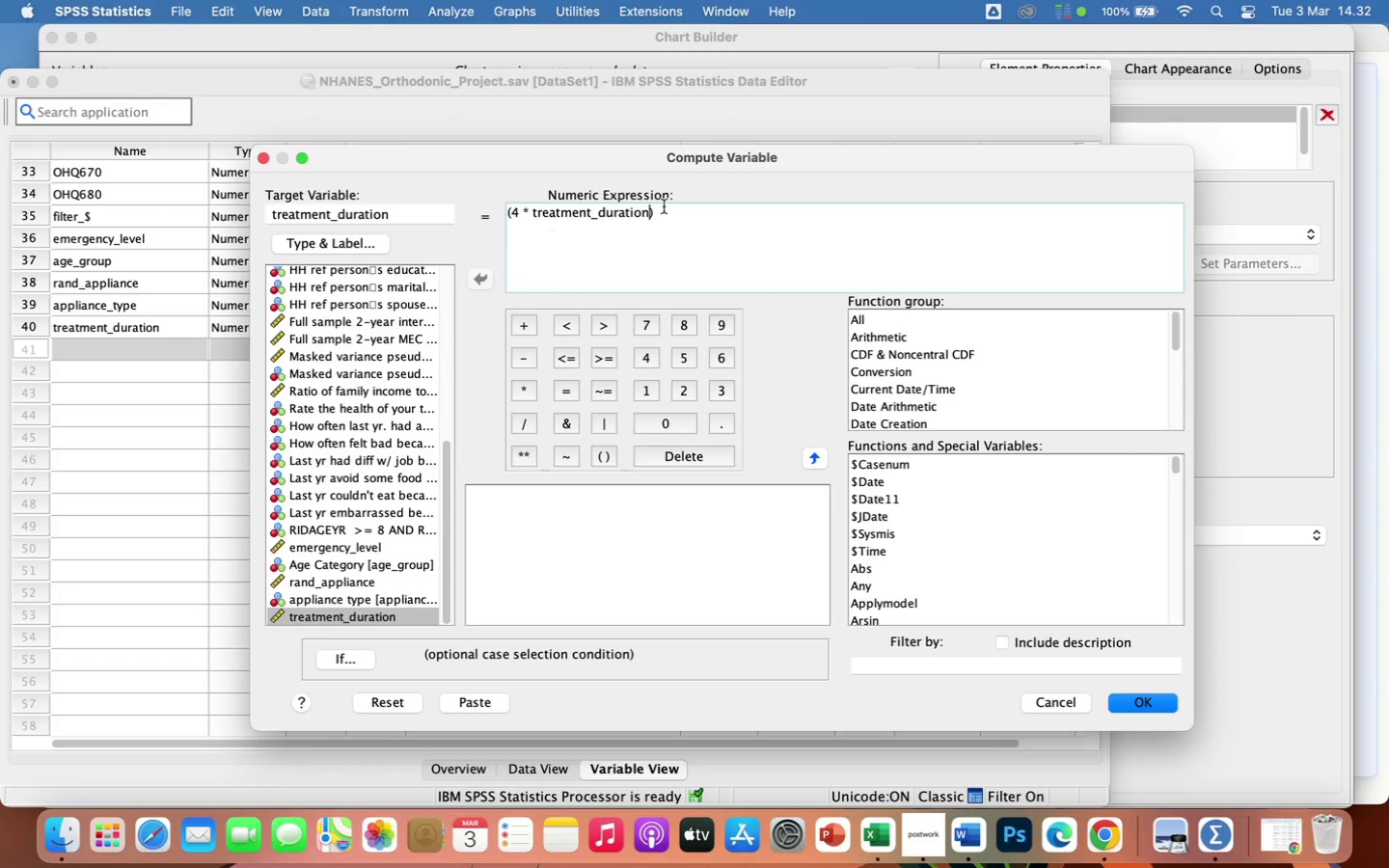 
left_click([701, 210])
 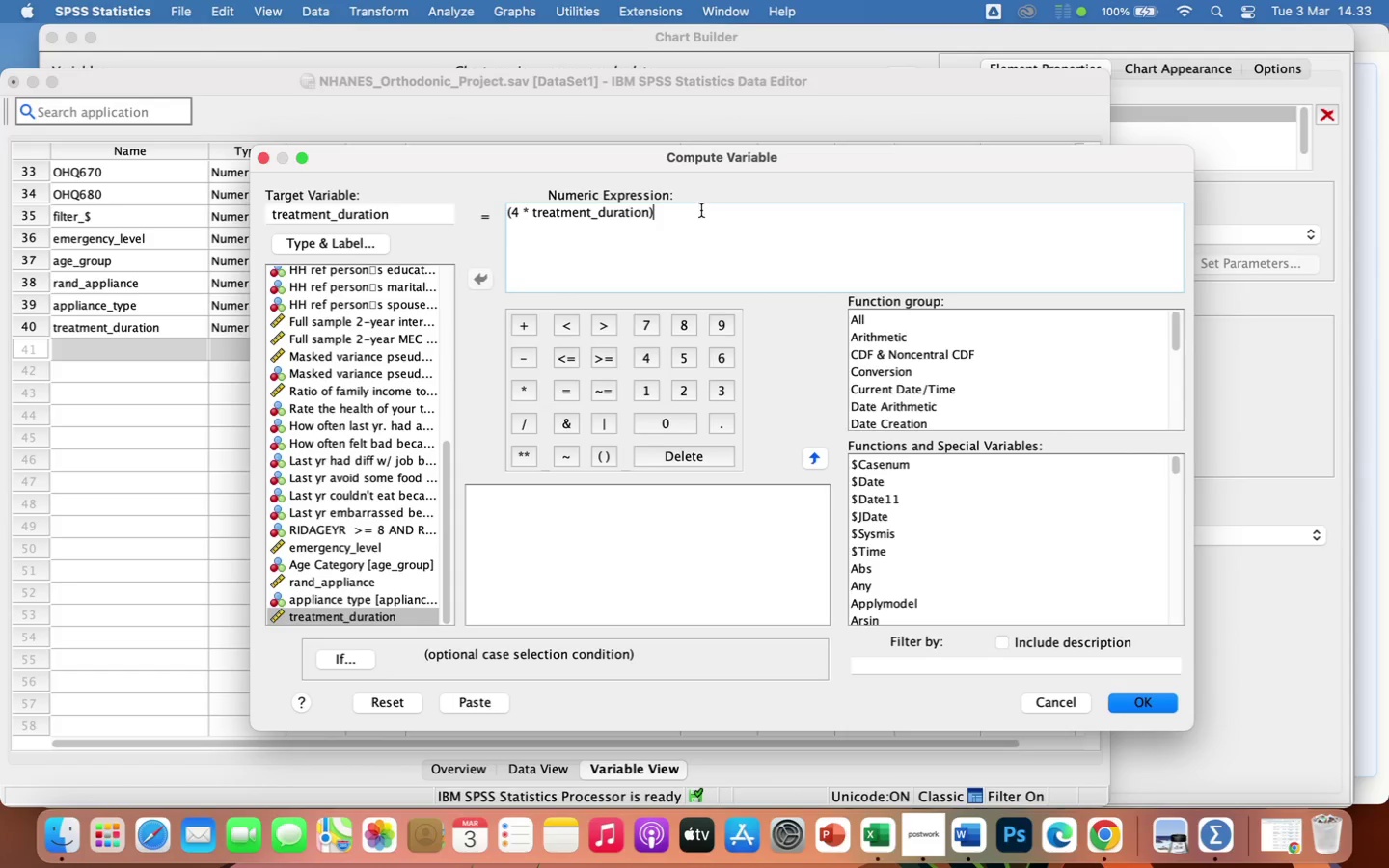 
type( + 24)
 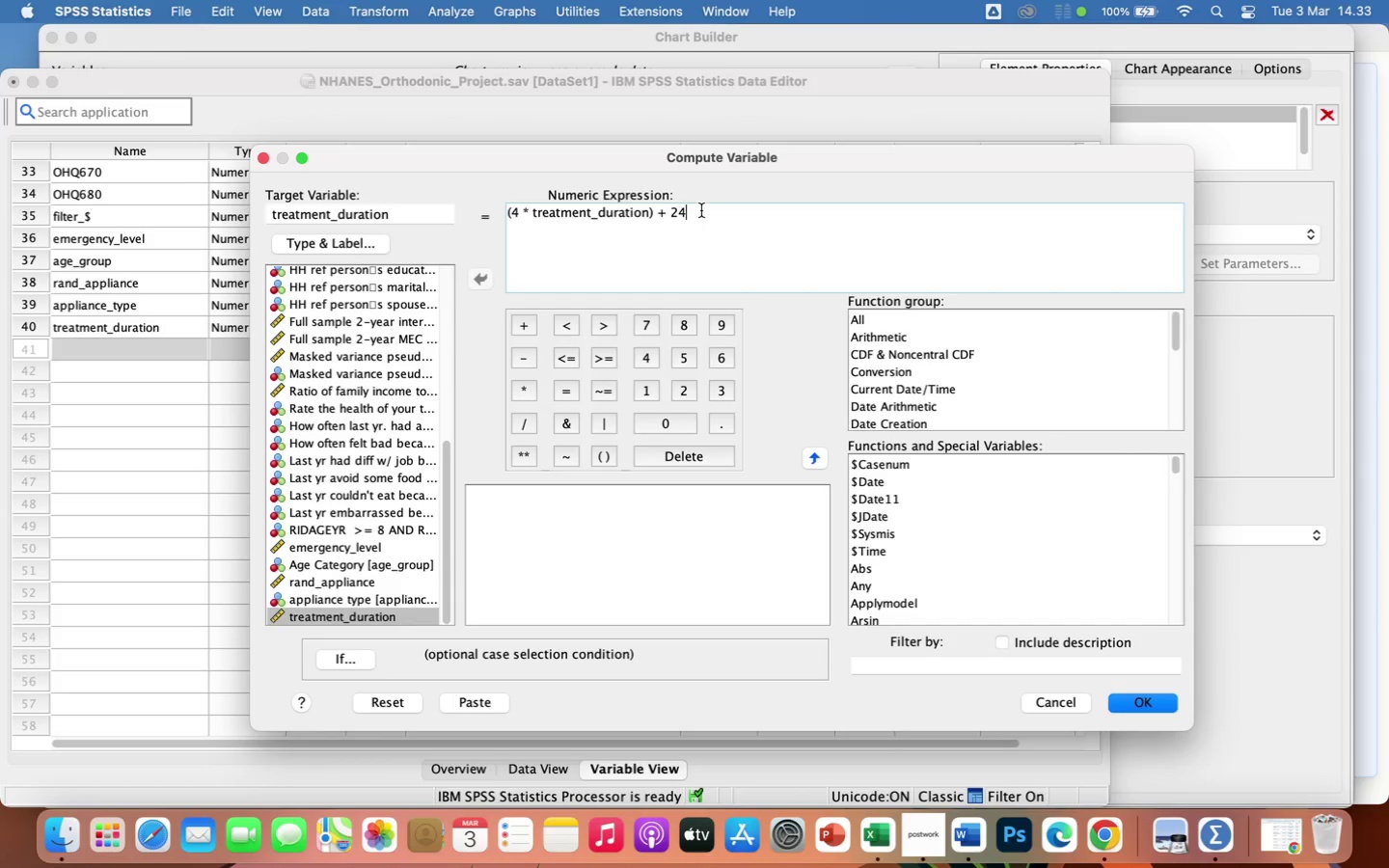 
left_click([344, 661])
 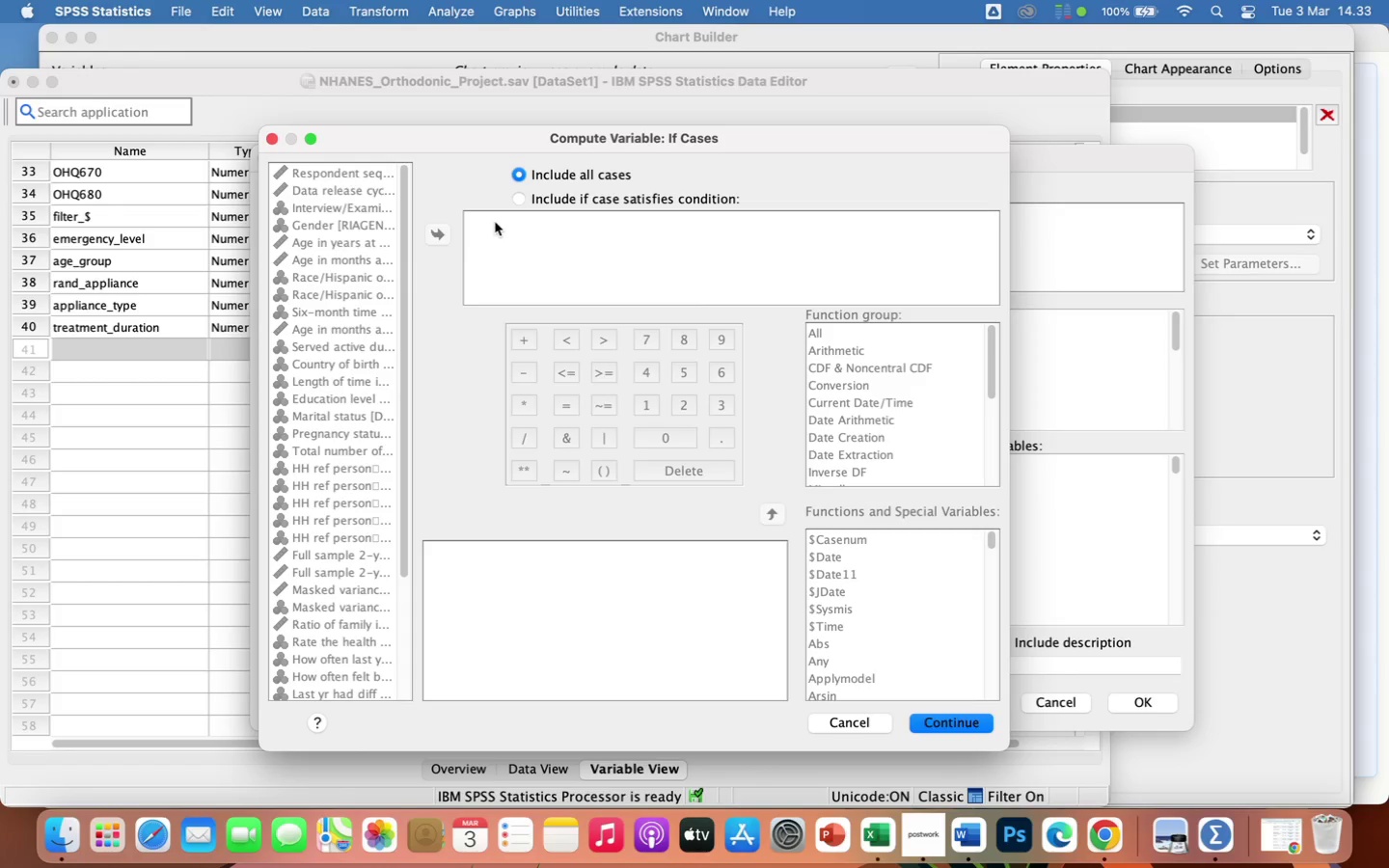 
left_click([586, 202])
 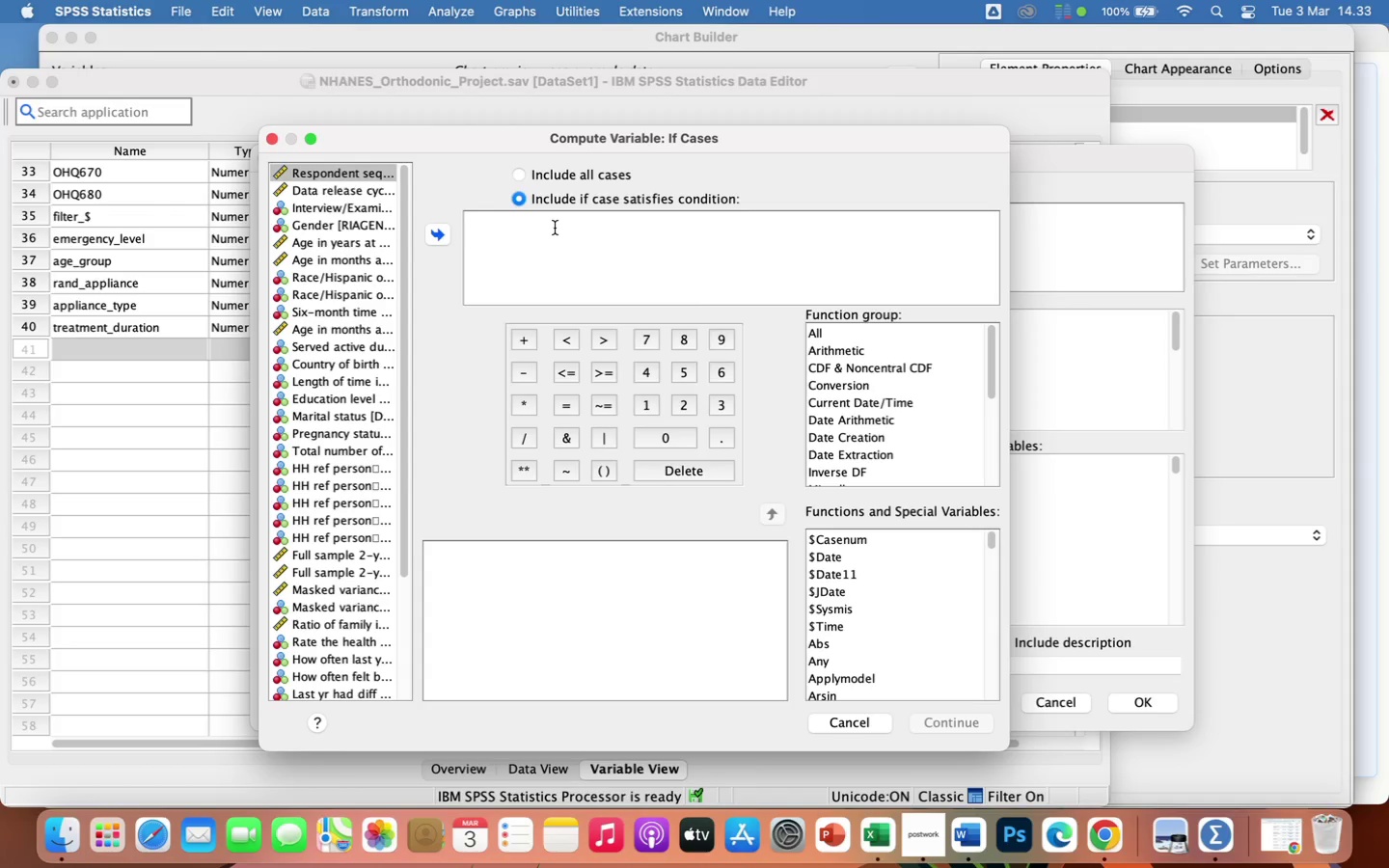 
left_click([553, 226])
 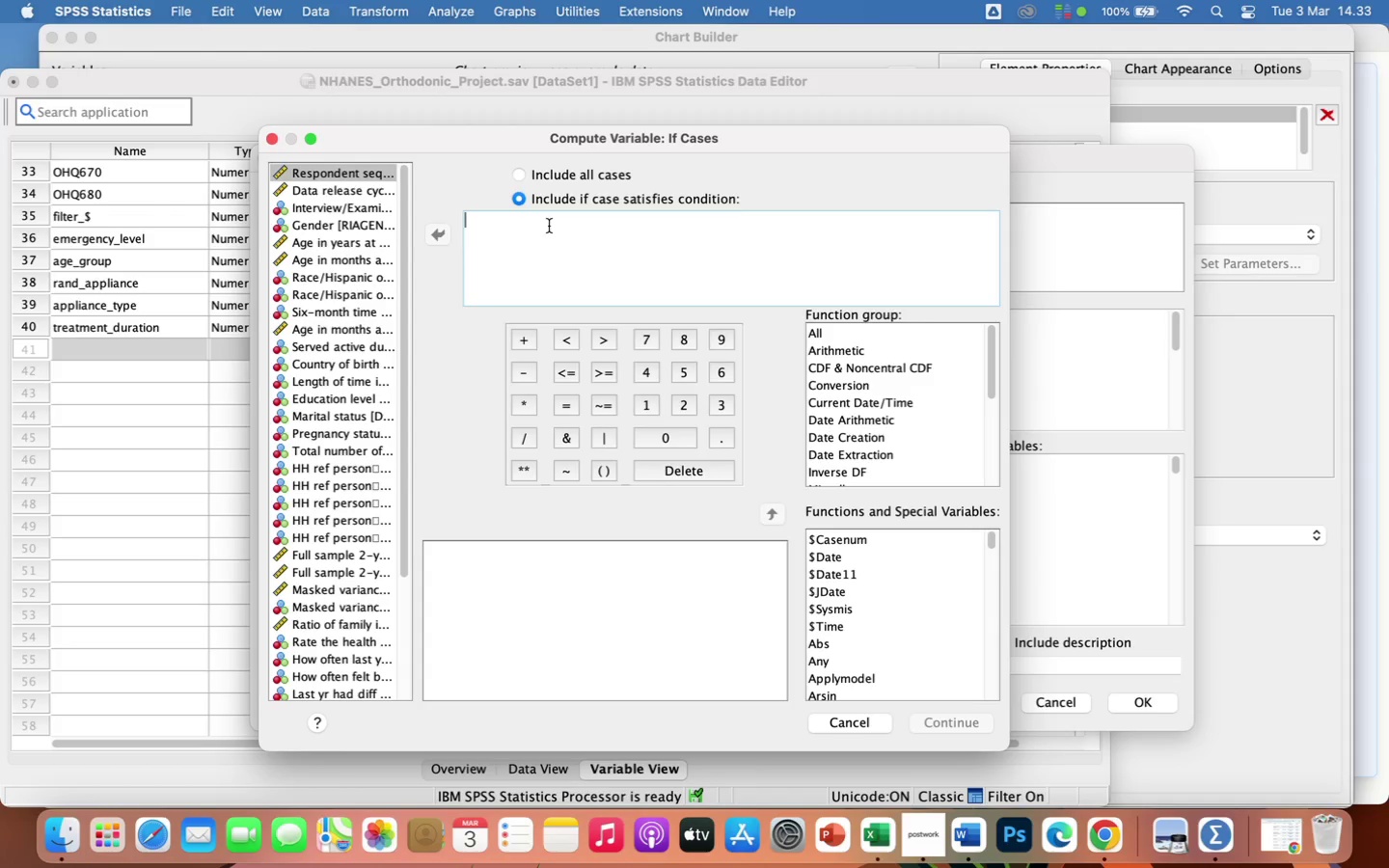 
scroll: coordinate [322, 540], scroll_direction: down, amount: 82.0
 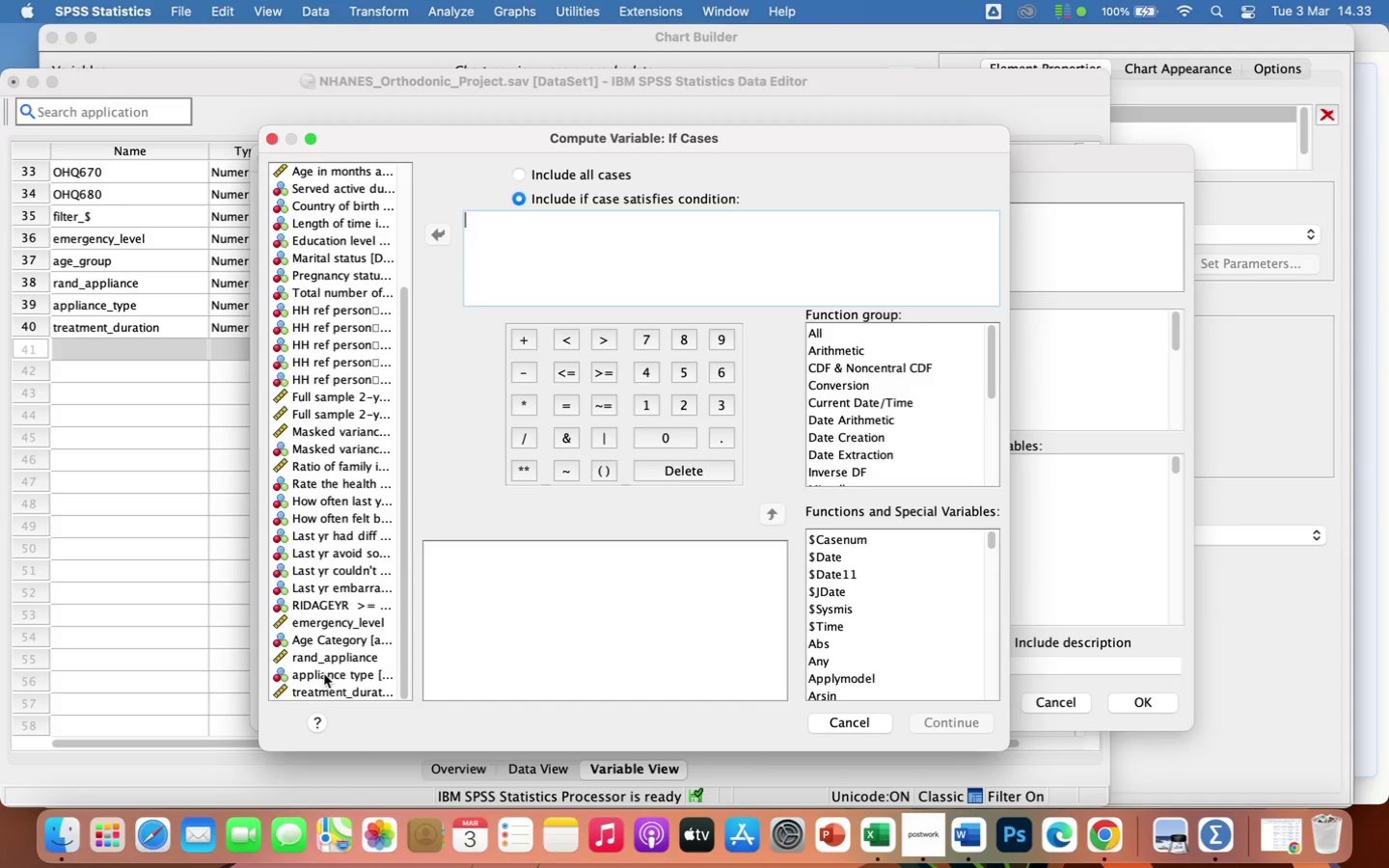 
double_click([324, 674])
 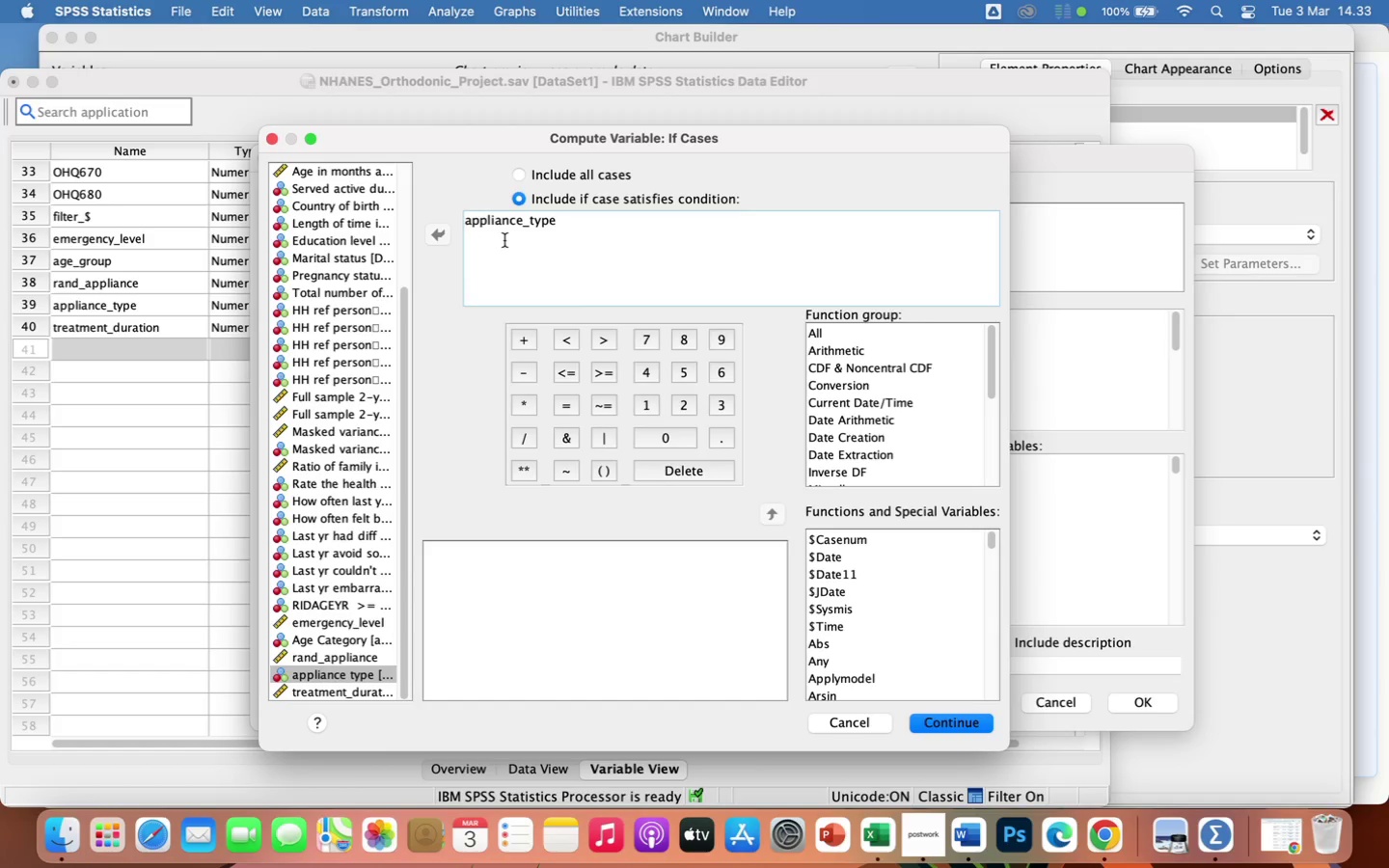 
key(Space)
 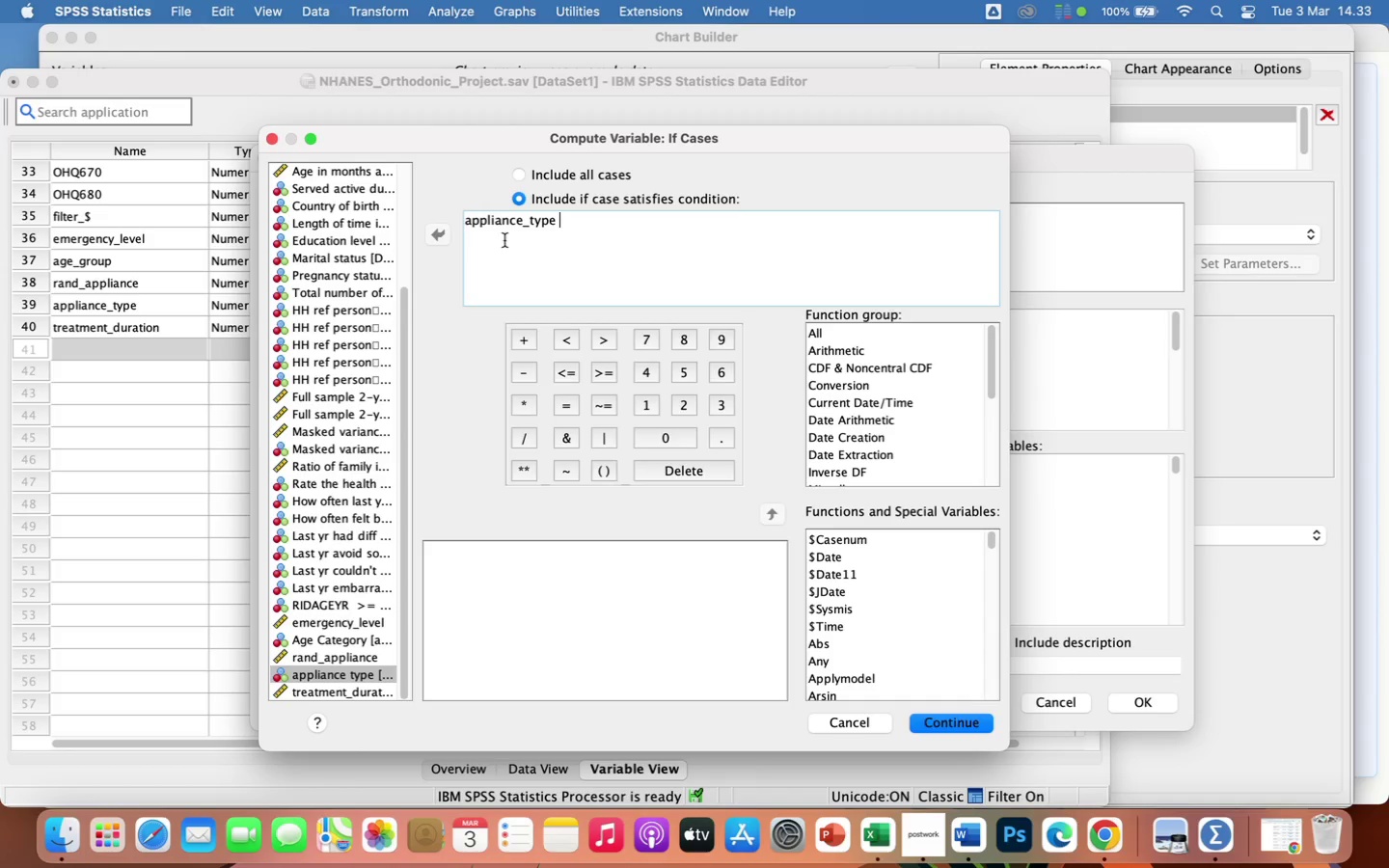 
key(Equal)
 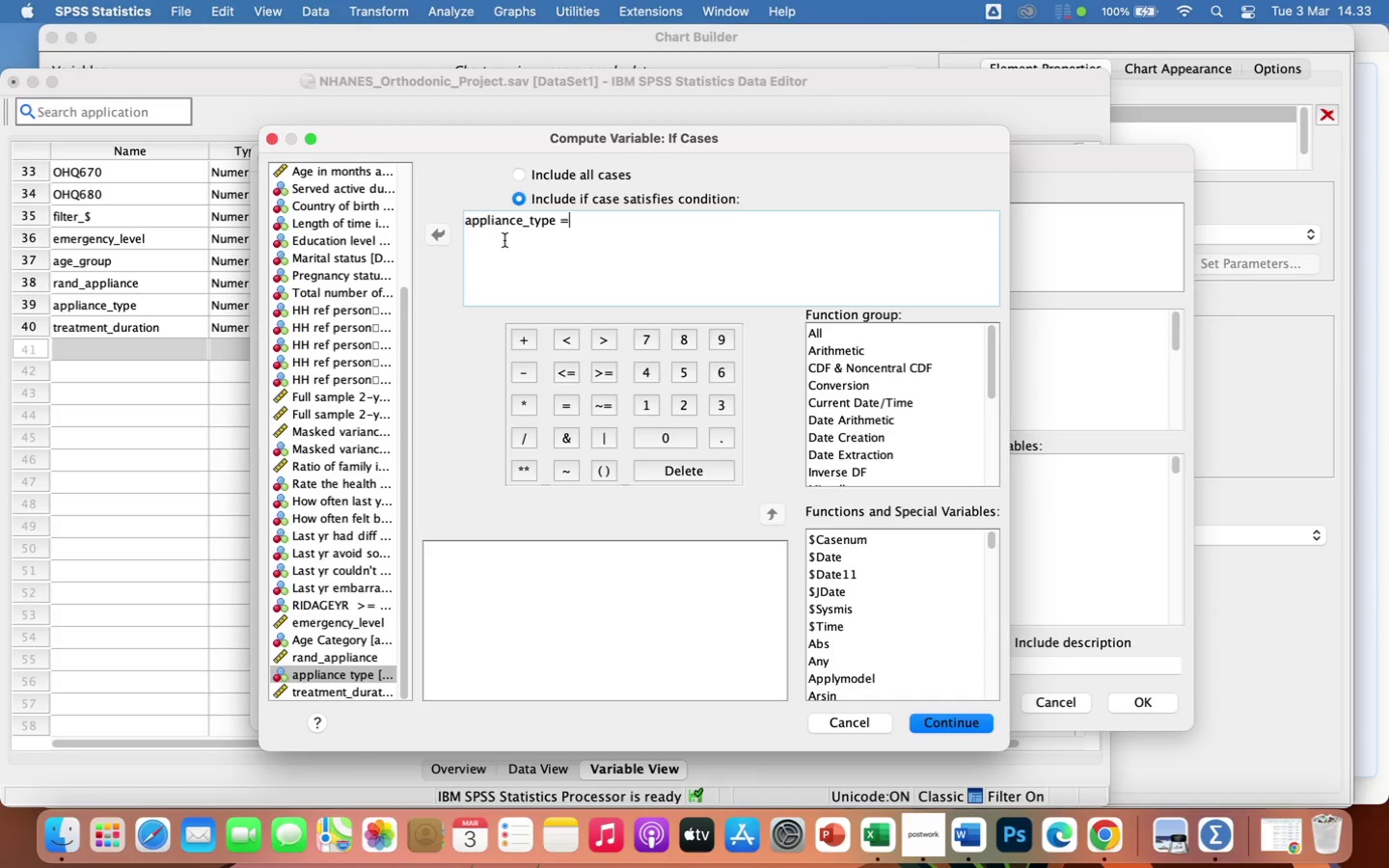 
key(Space)
 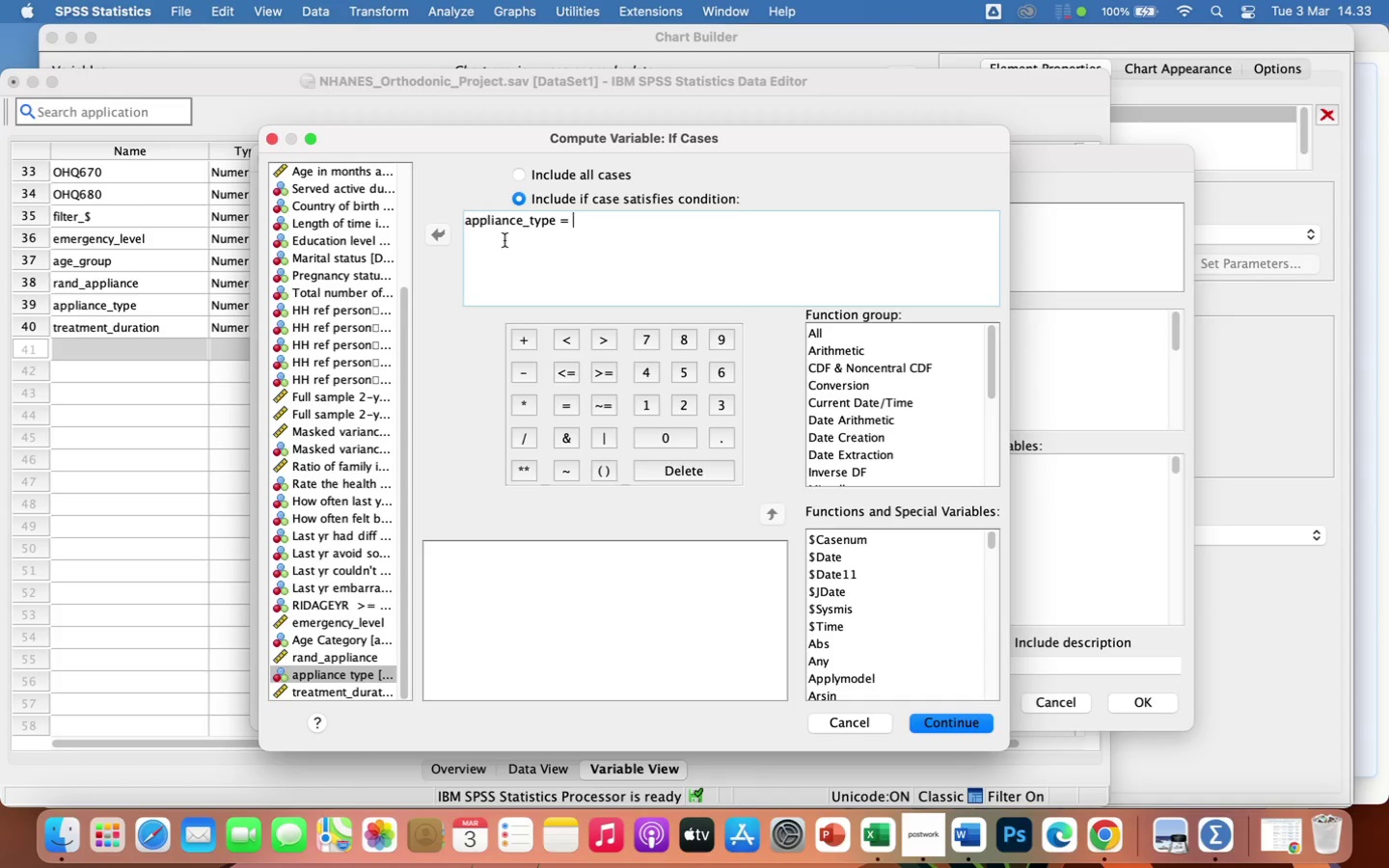 
key(1)
 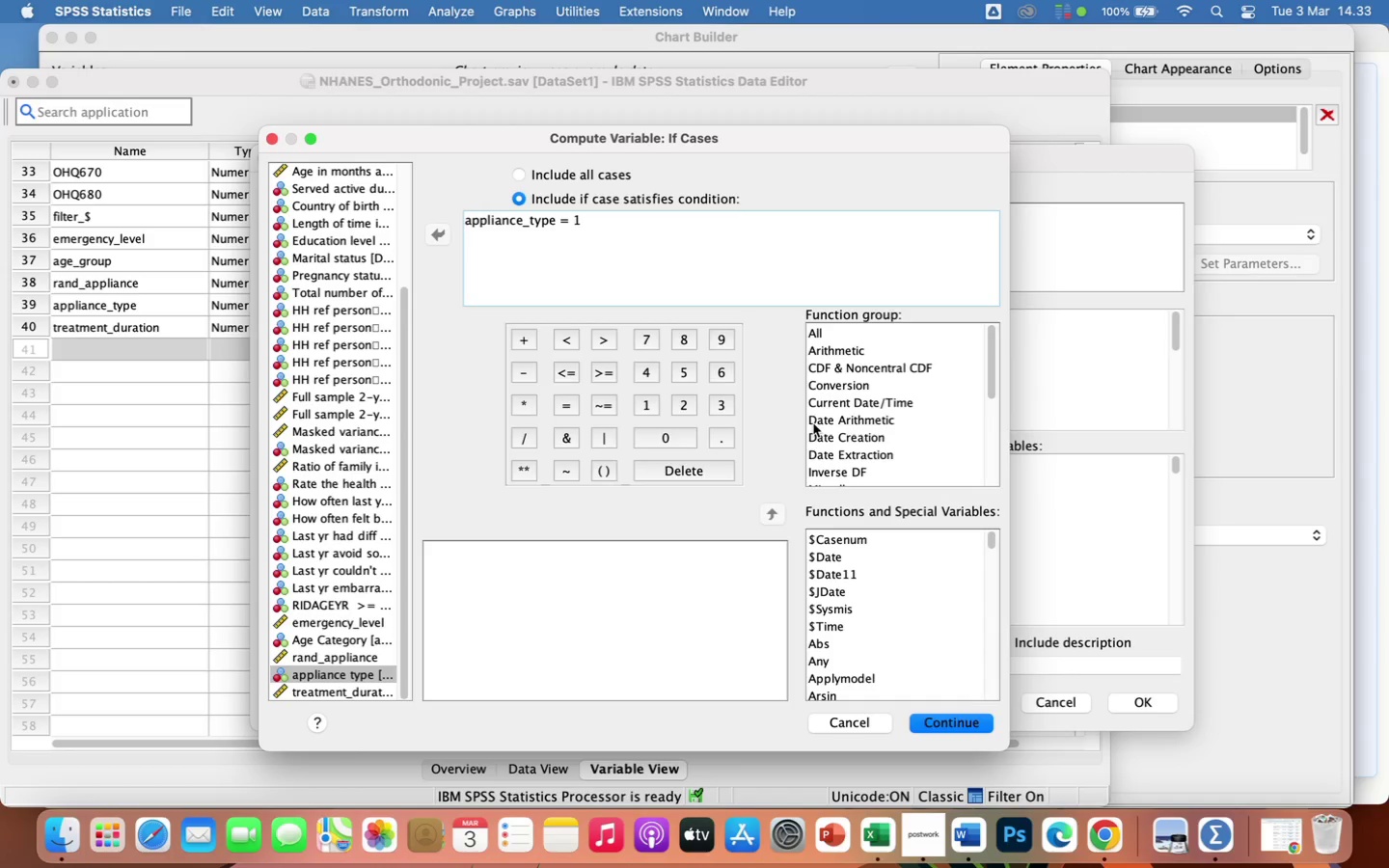 
wait(6.42)
 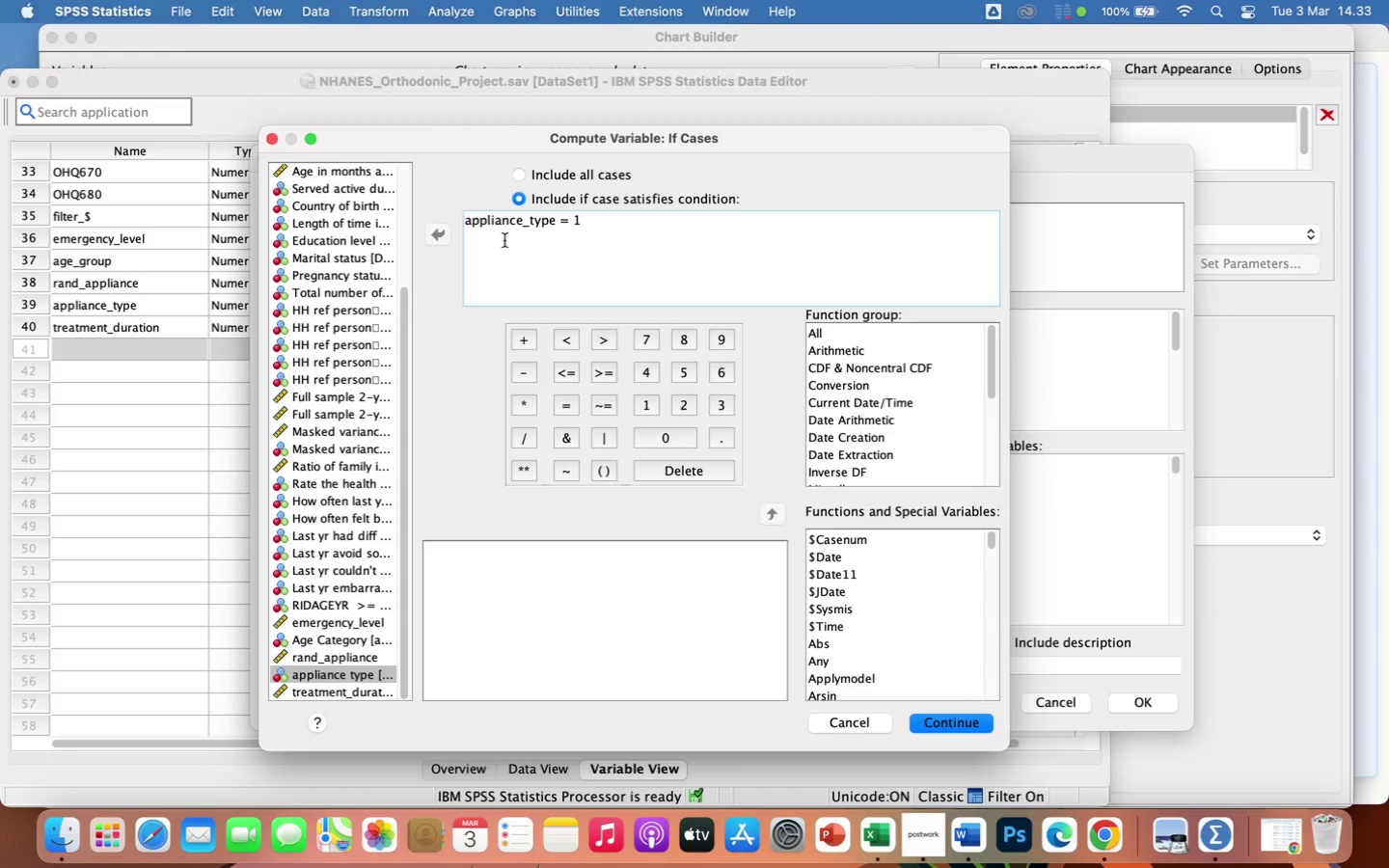 
left_click([937, 724])
 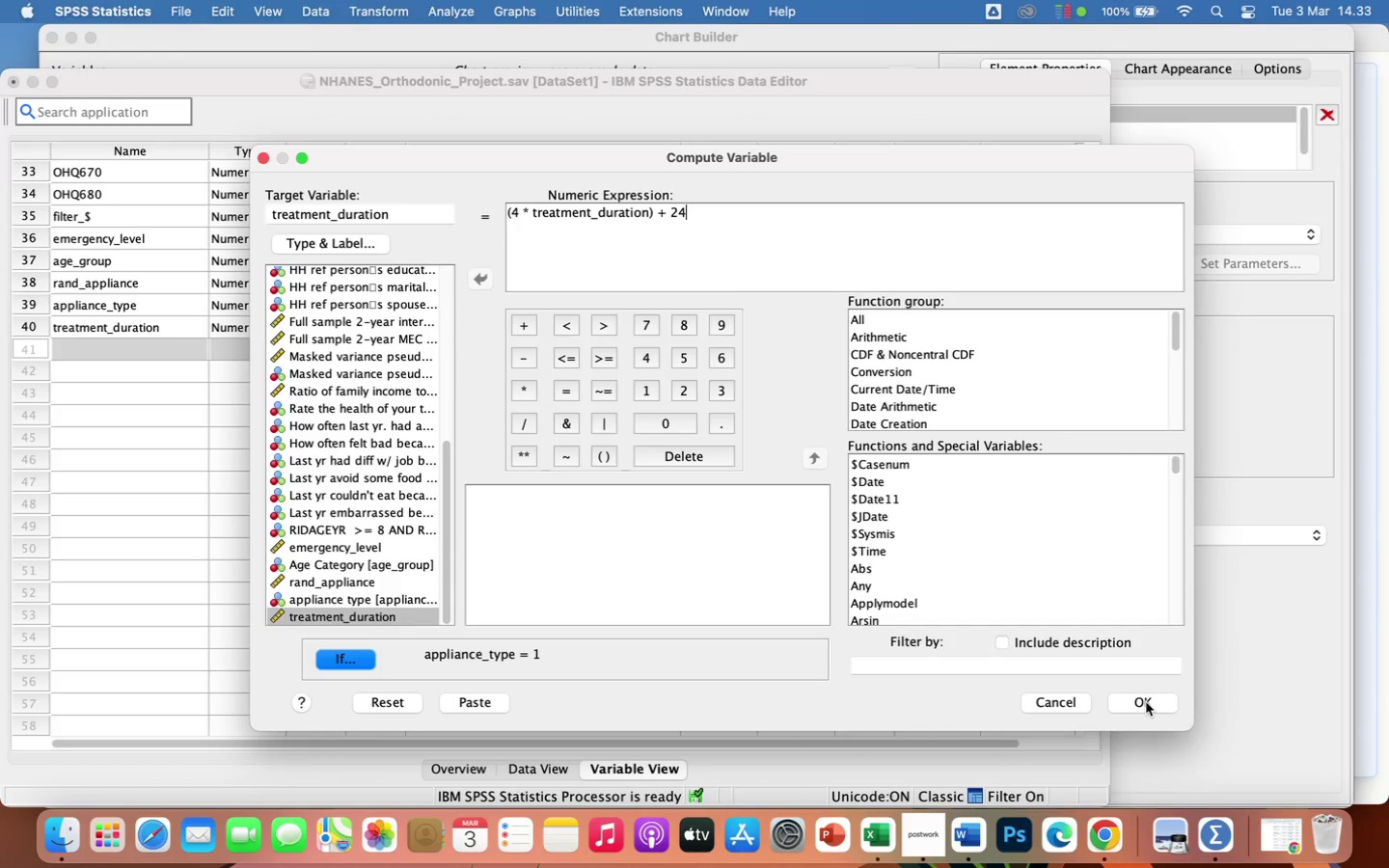 
left_click([1146, 703])
 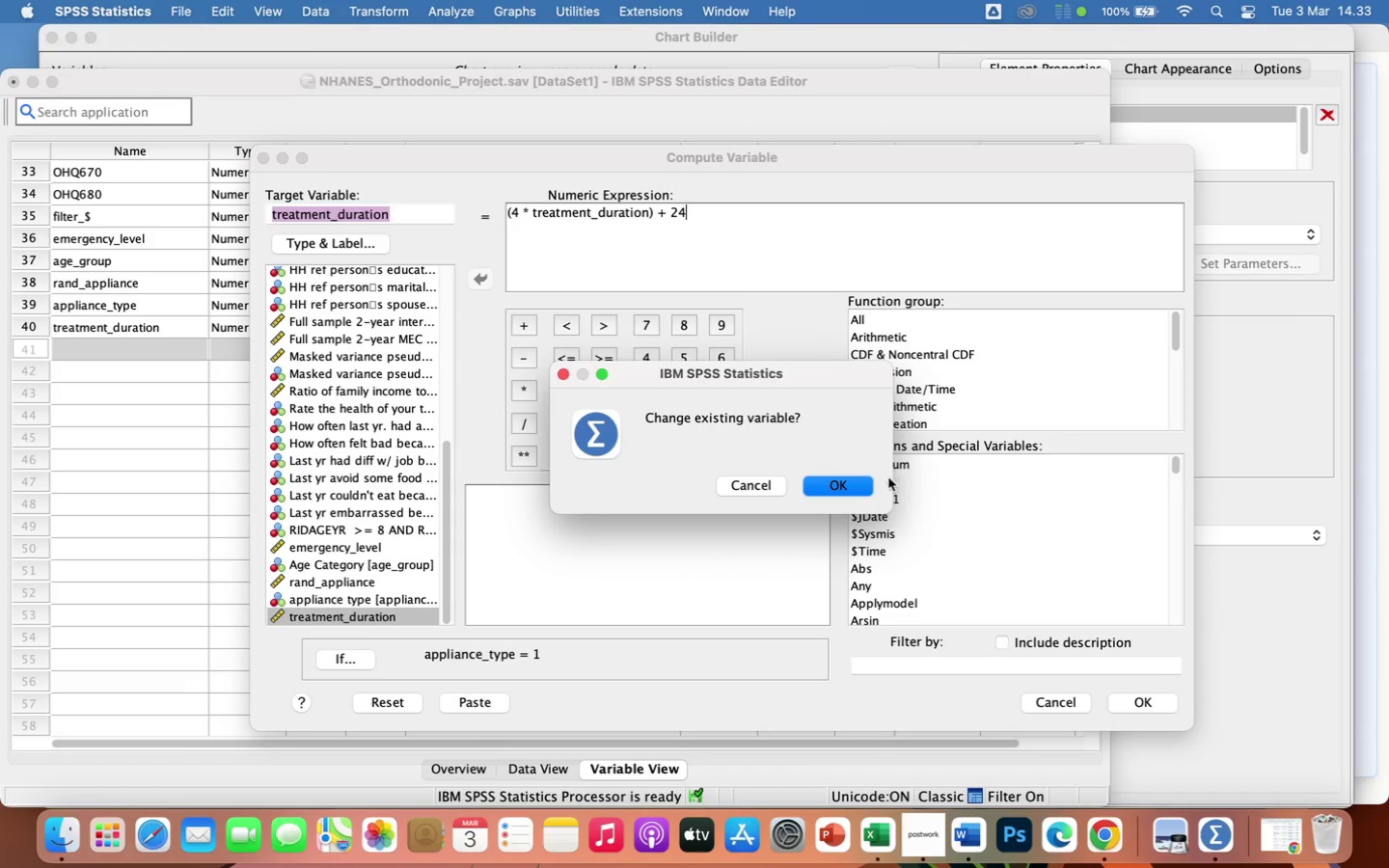 
left_click([850, 485])
 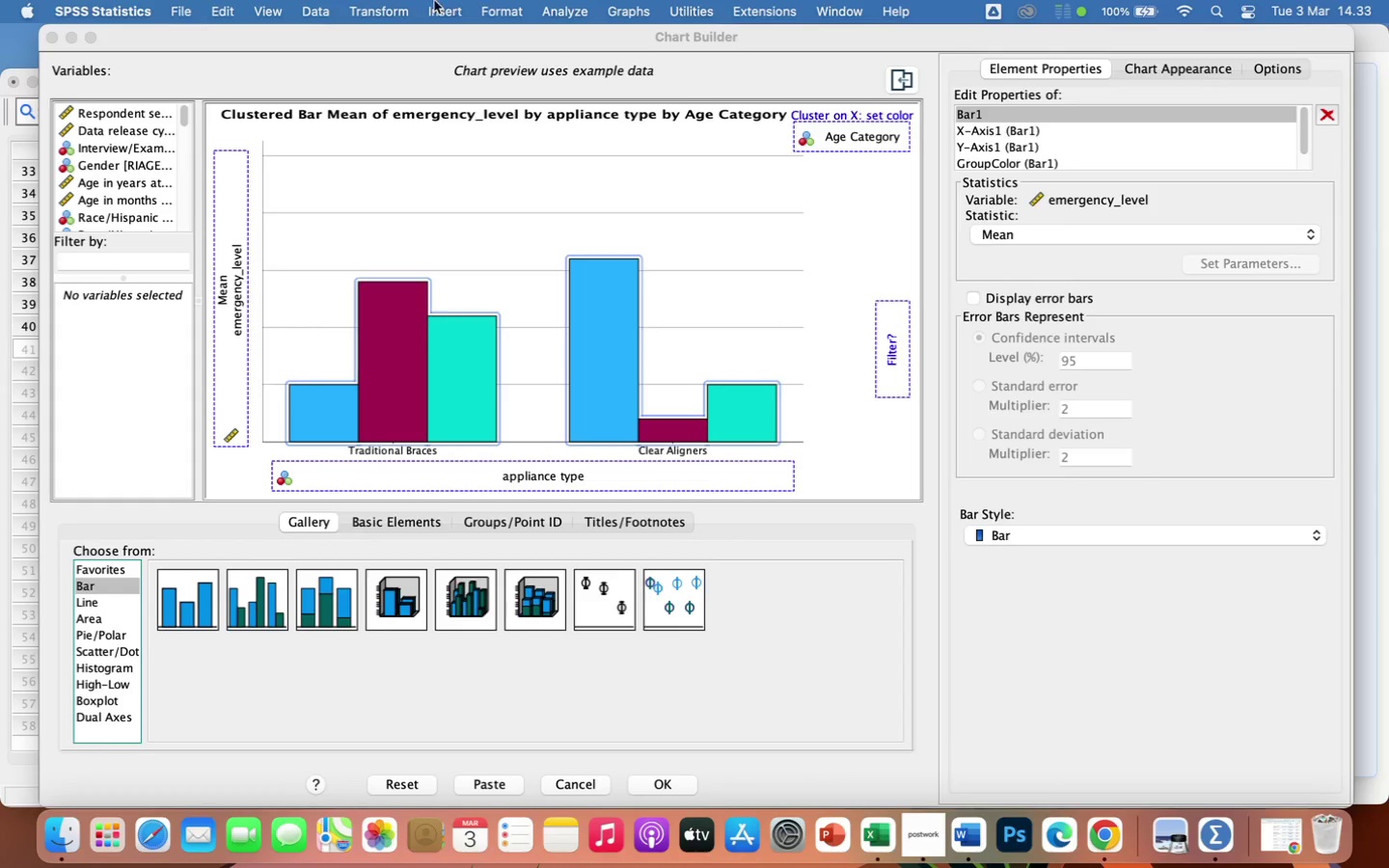 
left_click([390, 8])
 